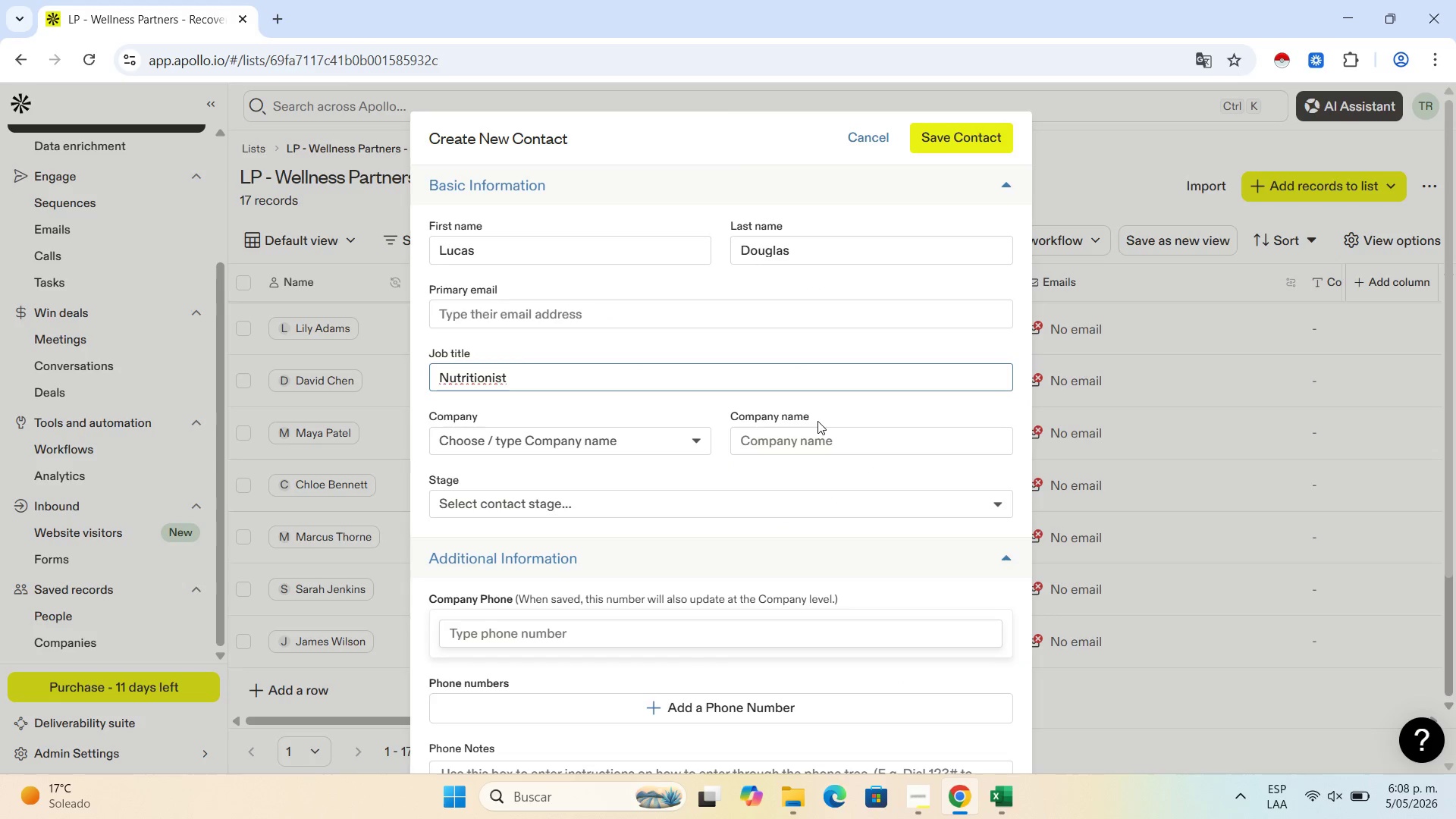 
left_click([814, 446])
 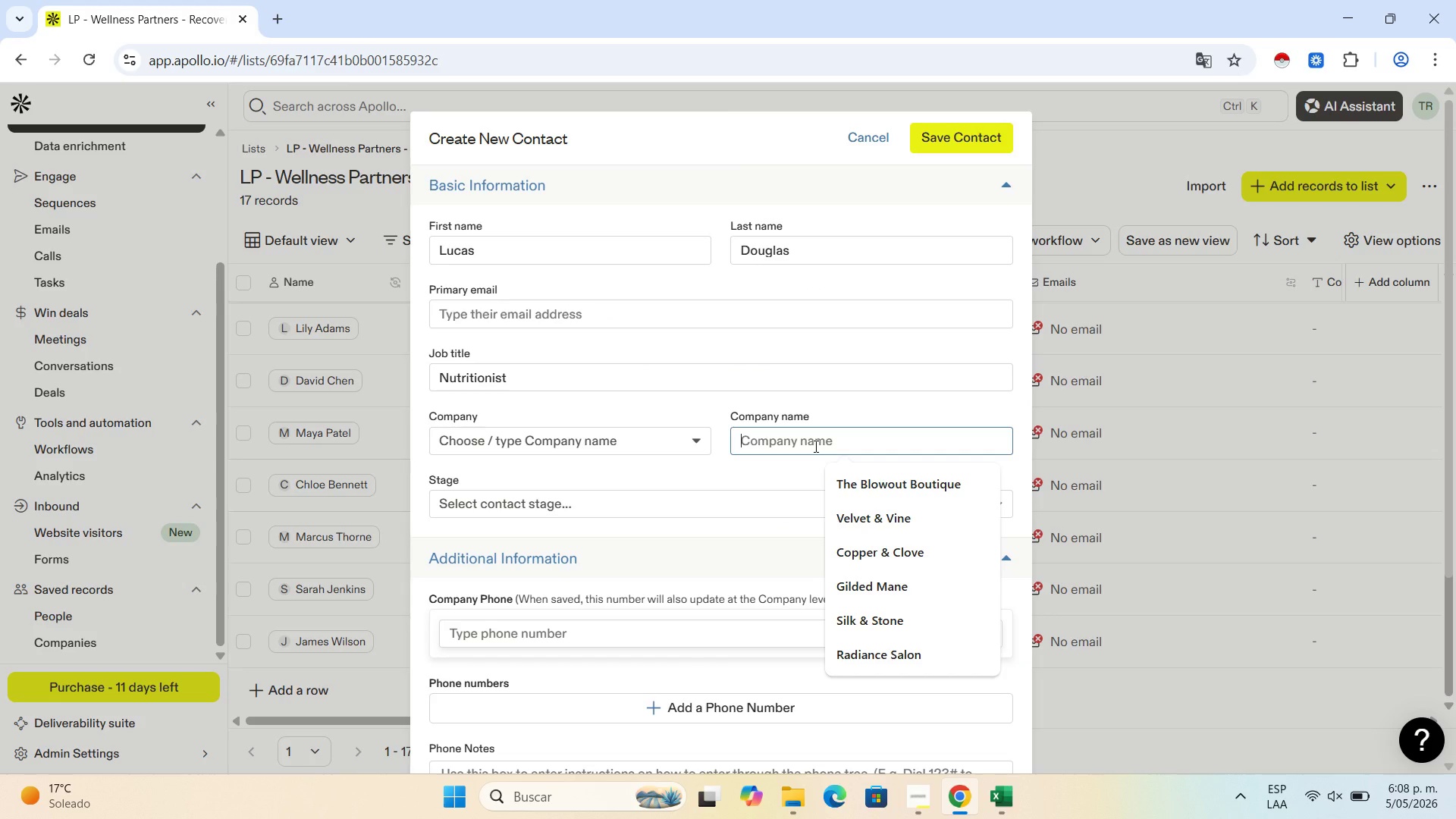 
key(Control+V)
 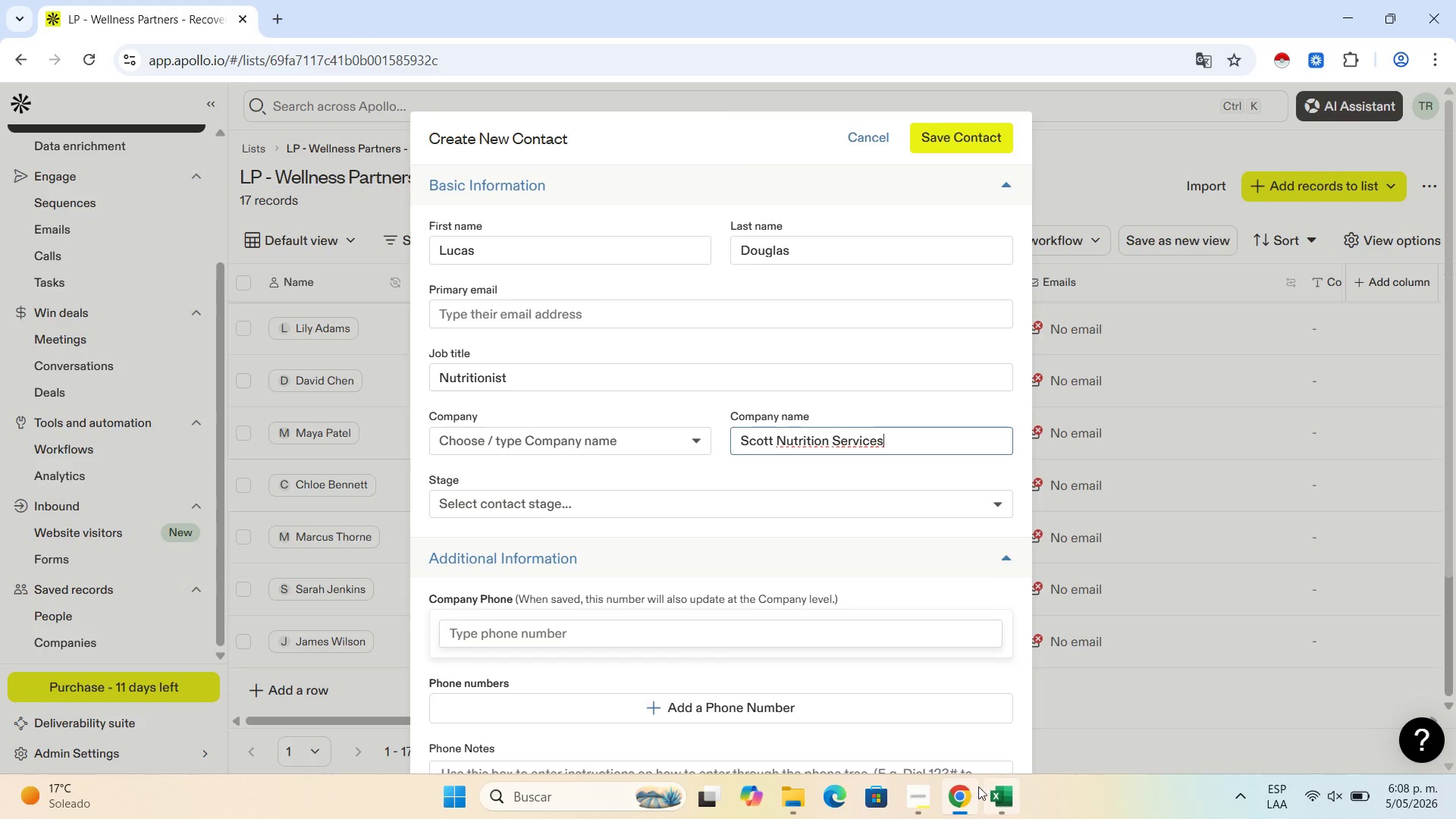 
left_click([990, 794])
 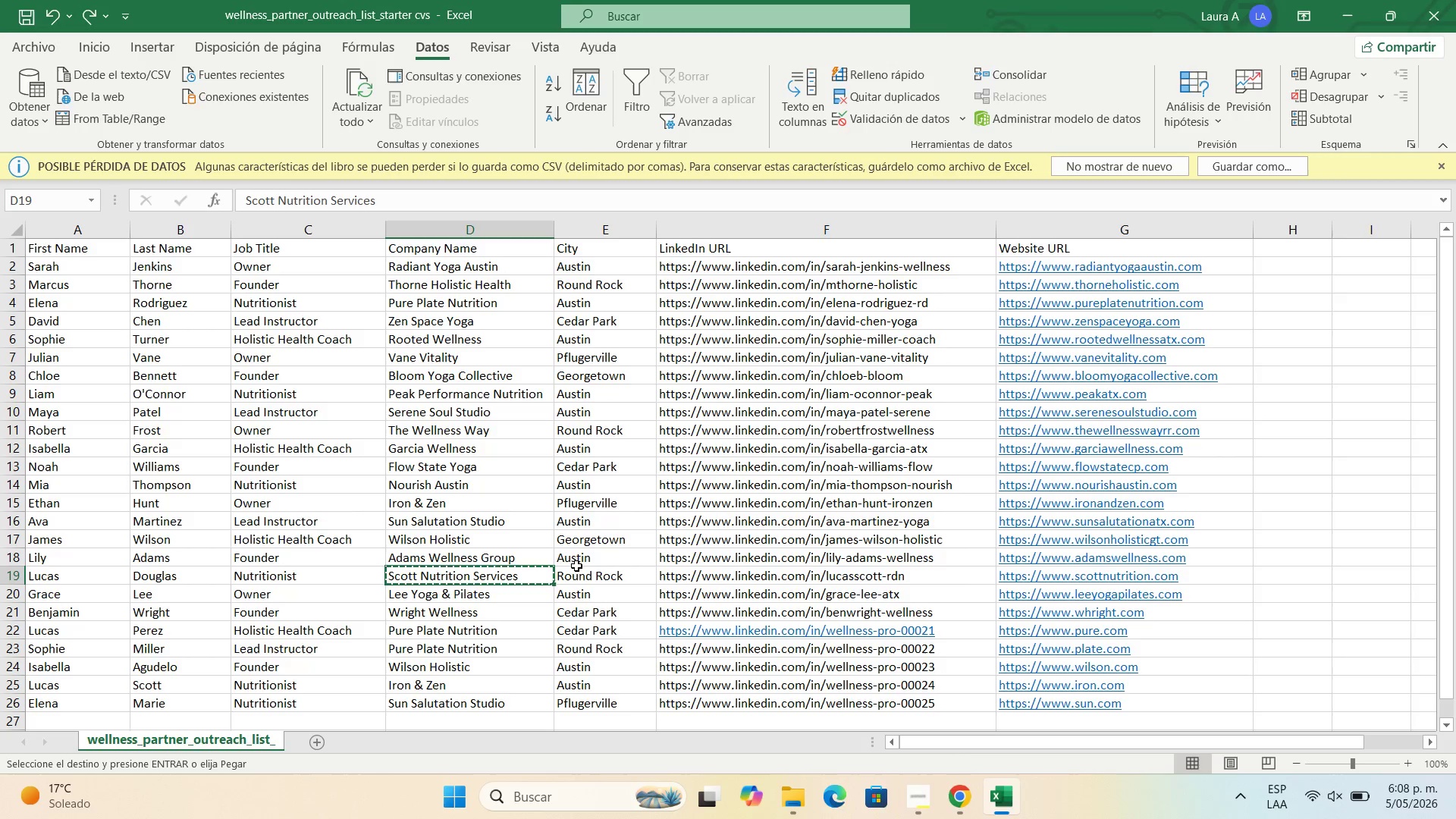 
left_click([582, 571])
 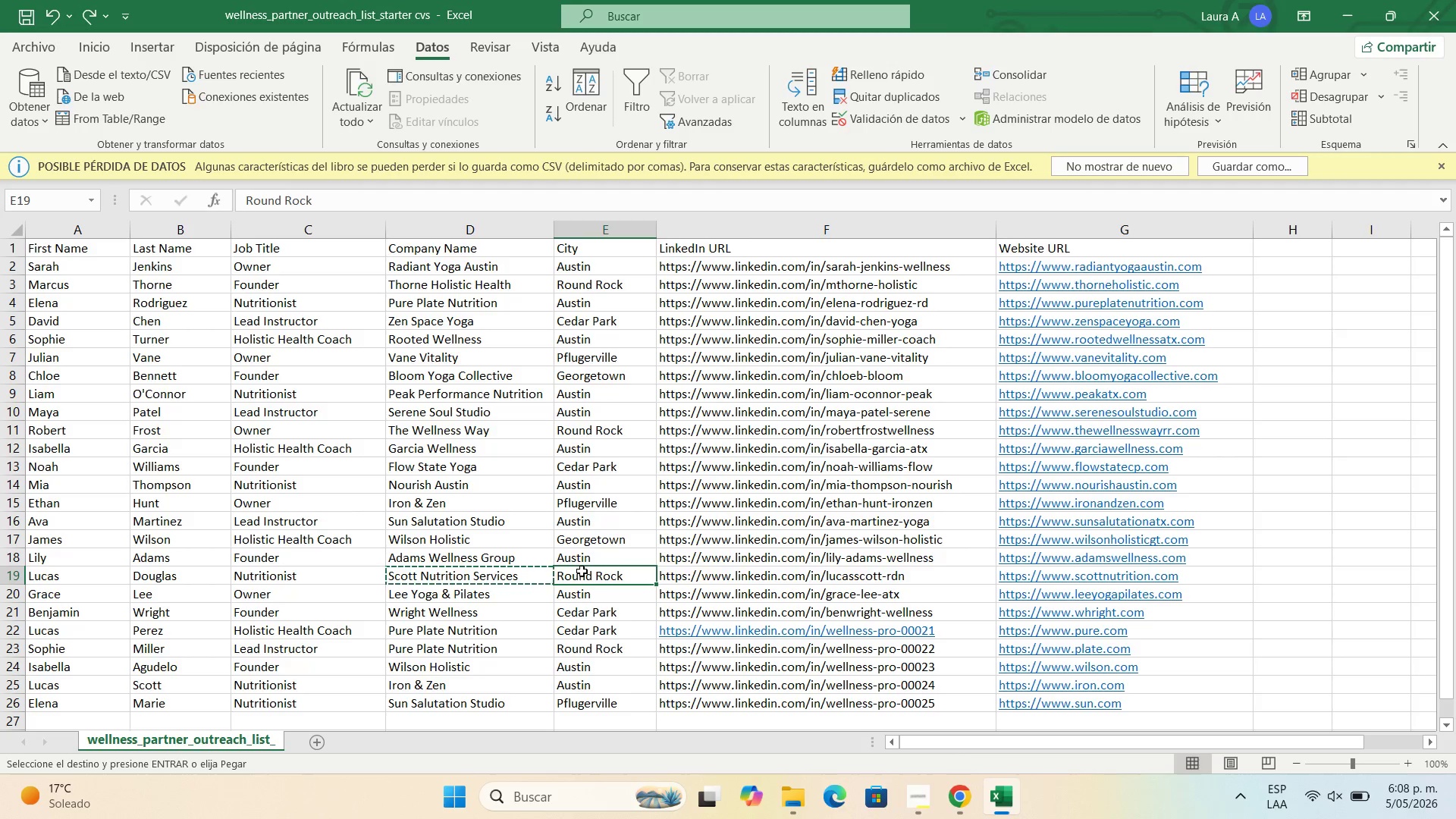 
key(Control+C)
 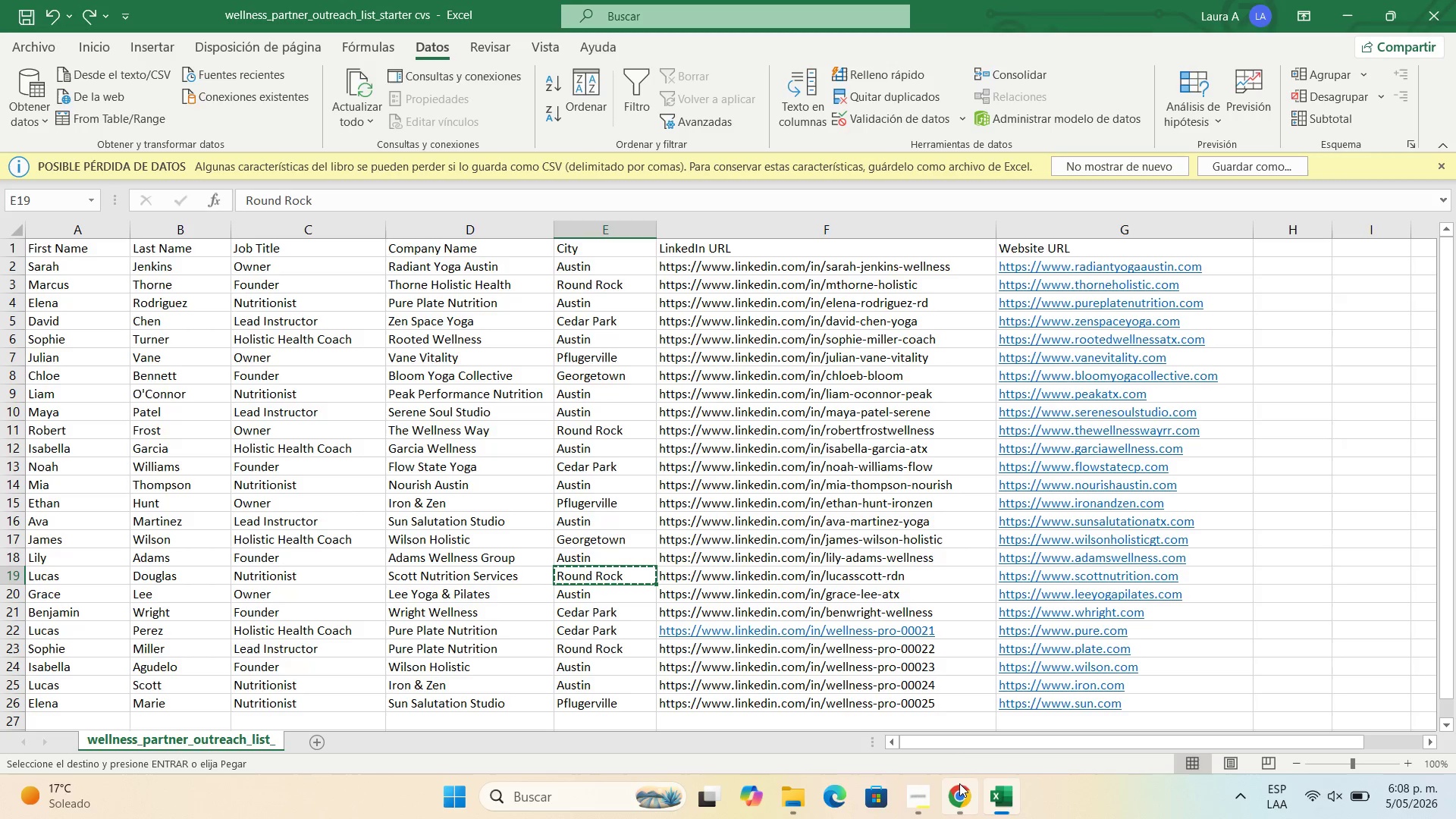 
left_click([959, 792])
 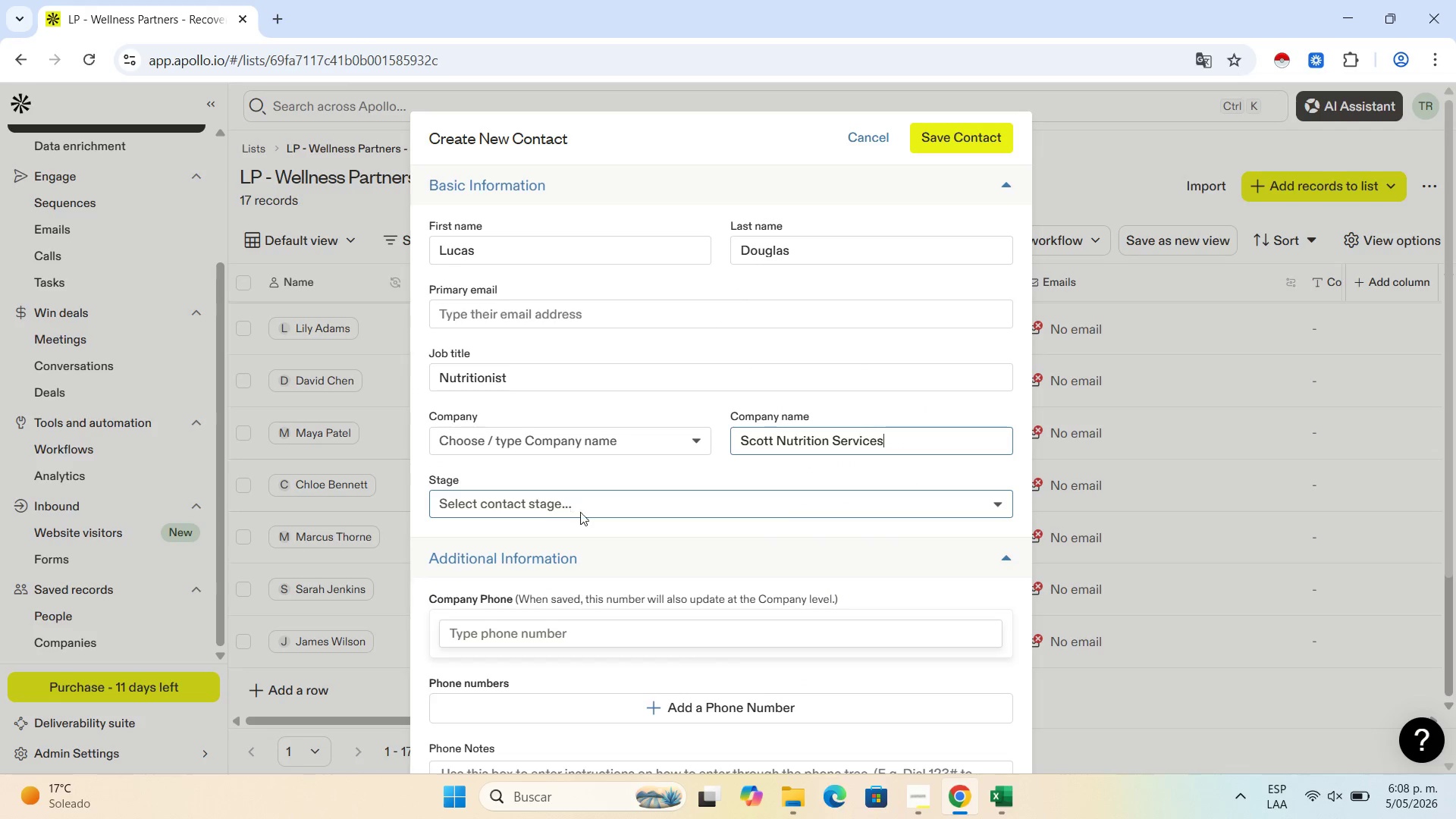 
scroll: coordinate [623, 564], scroll_direction: down, amount: 4.0
 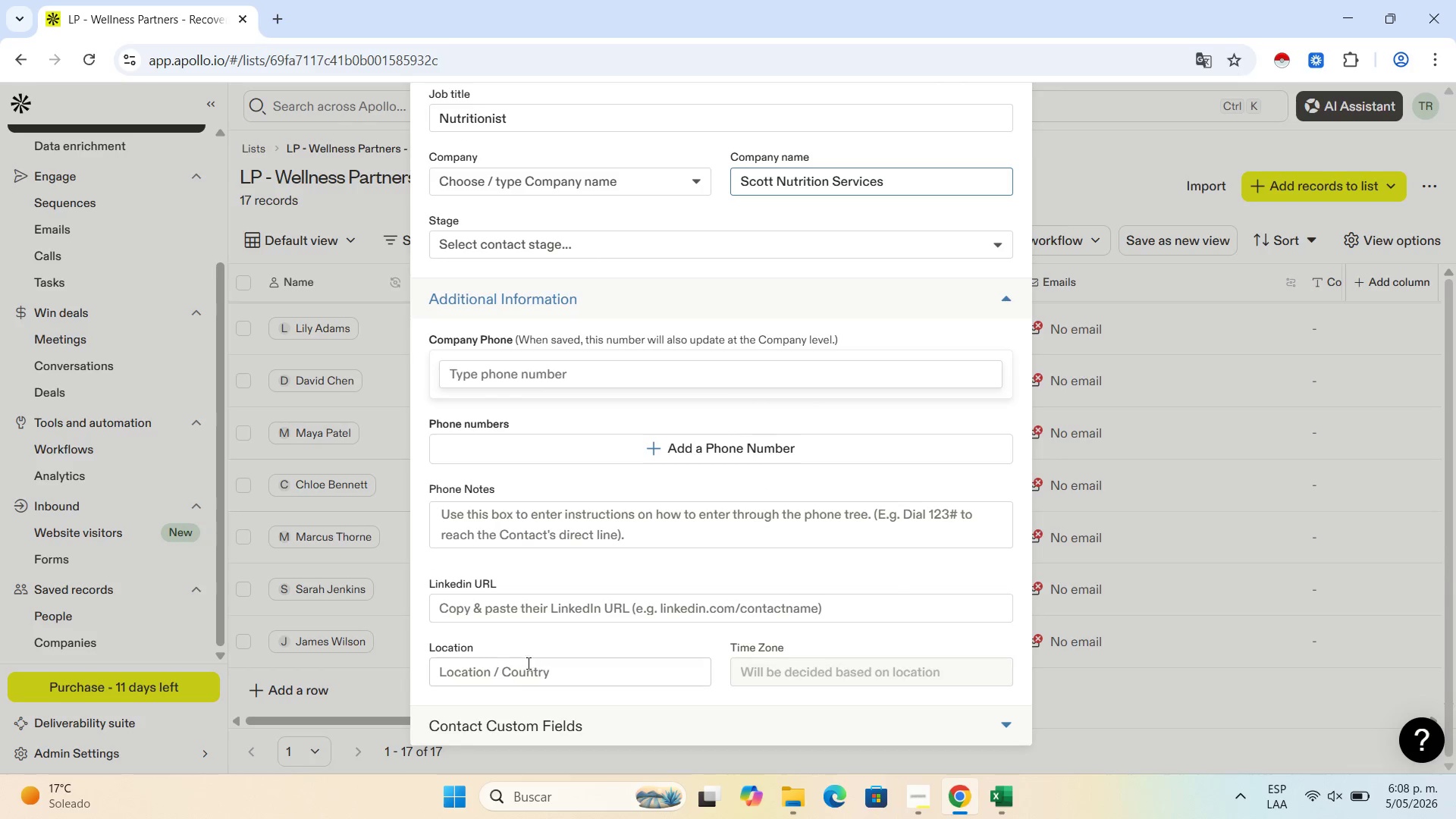 
left_click([523, 670])
 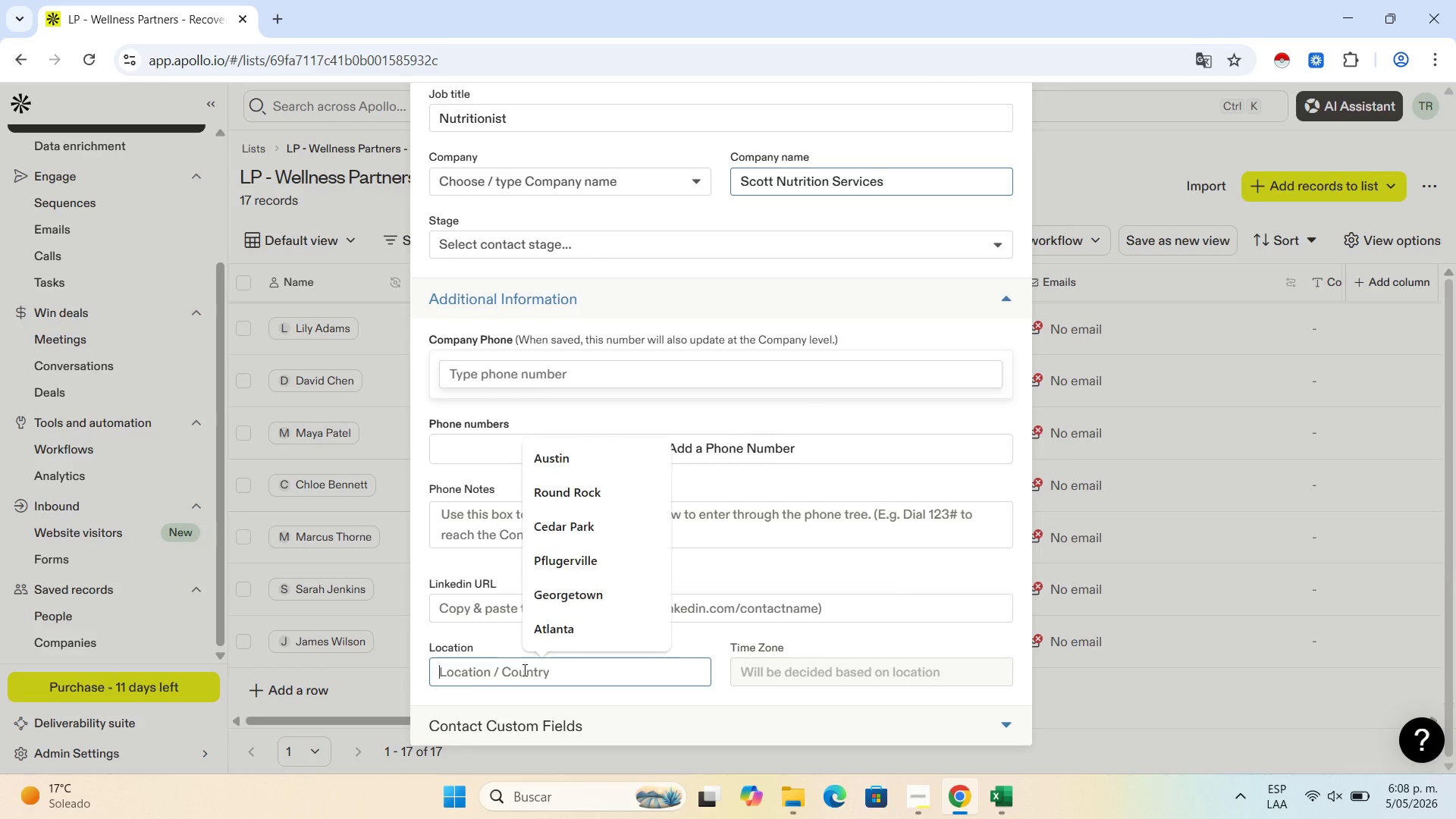 
key(Control+V)
 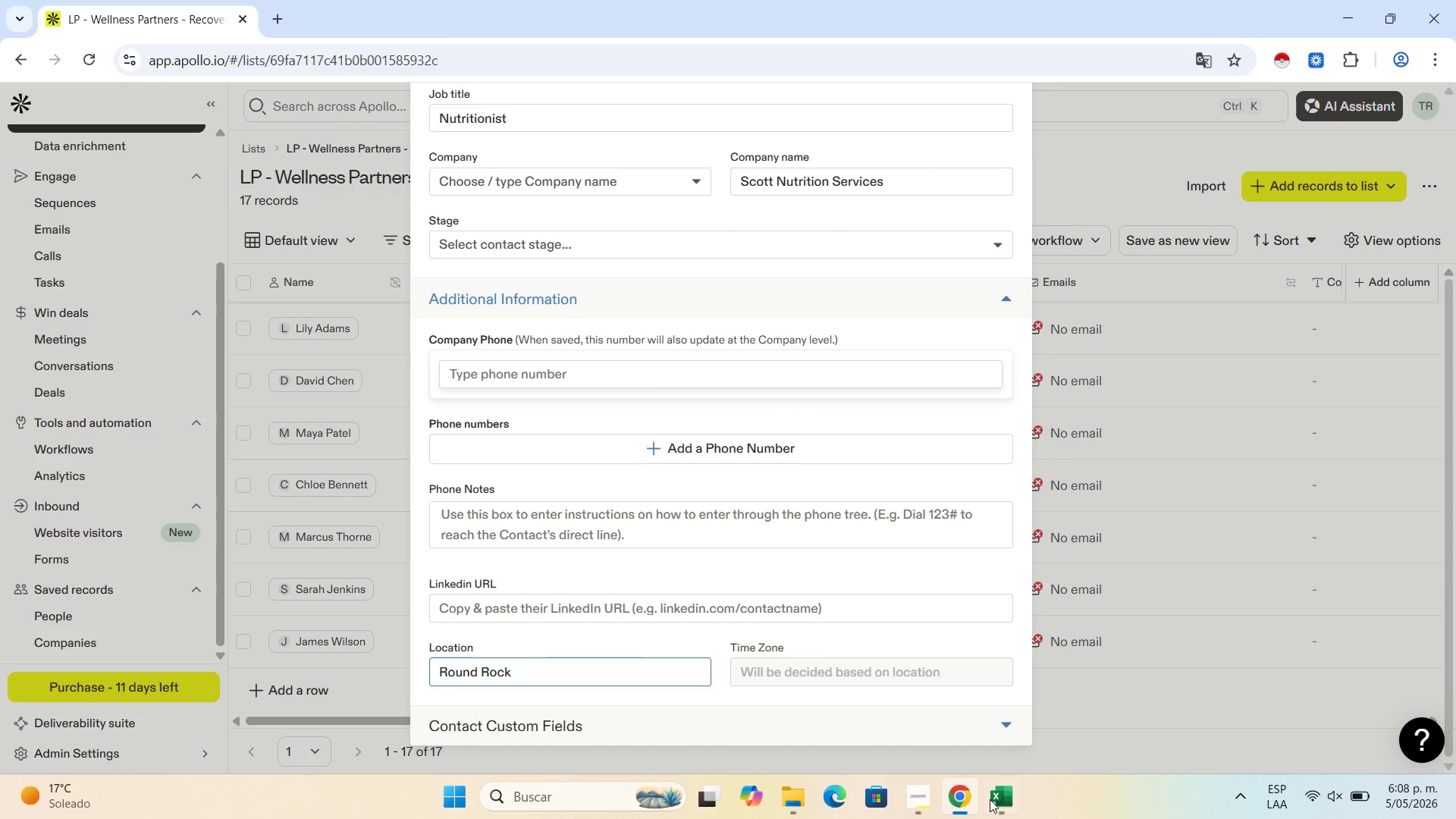 
left_click([1009, 816])
 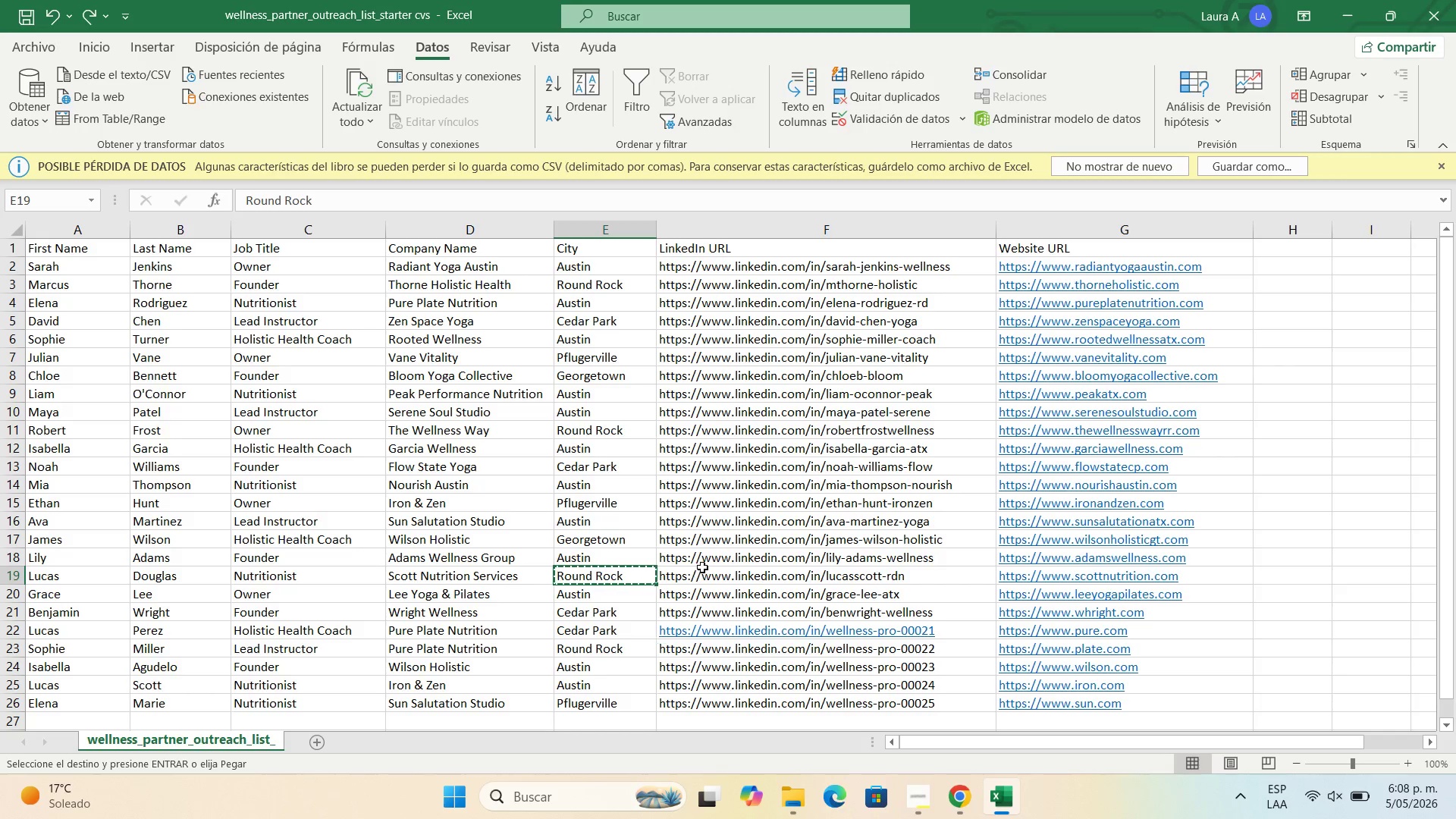 
left_click([701, 576])
 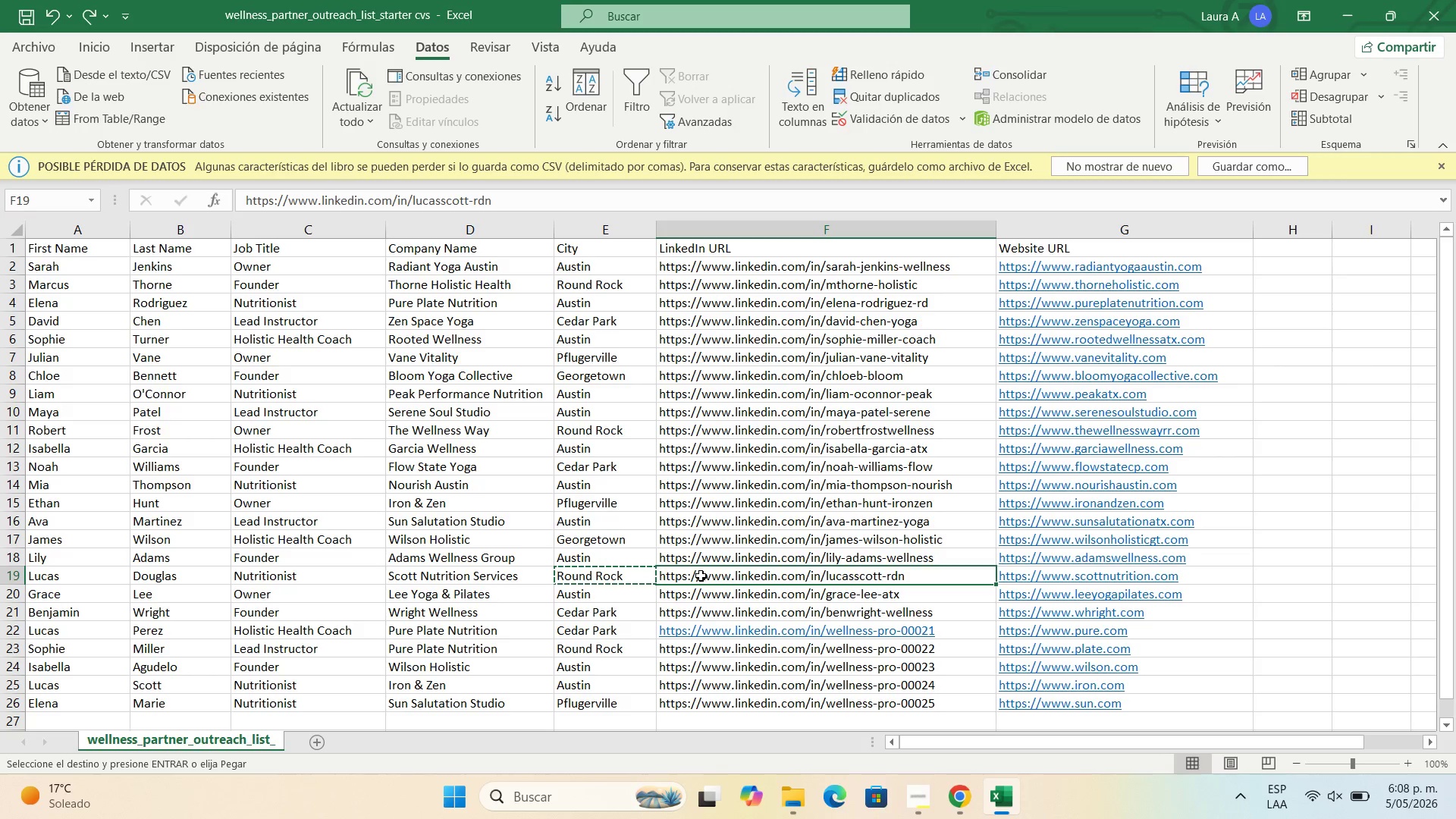 
key(Control+C)
 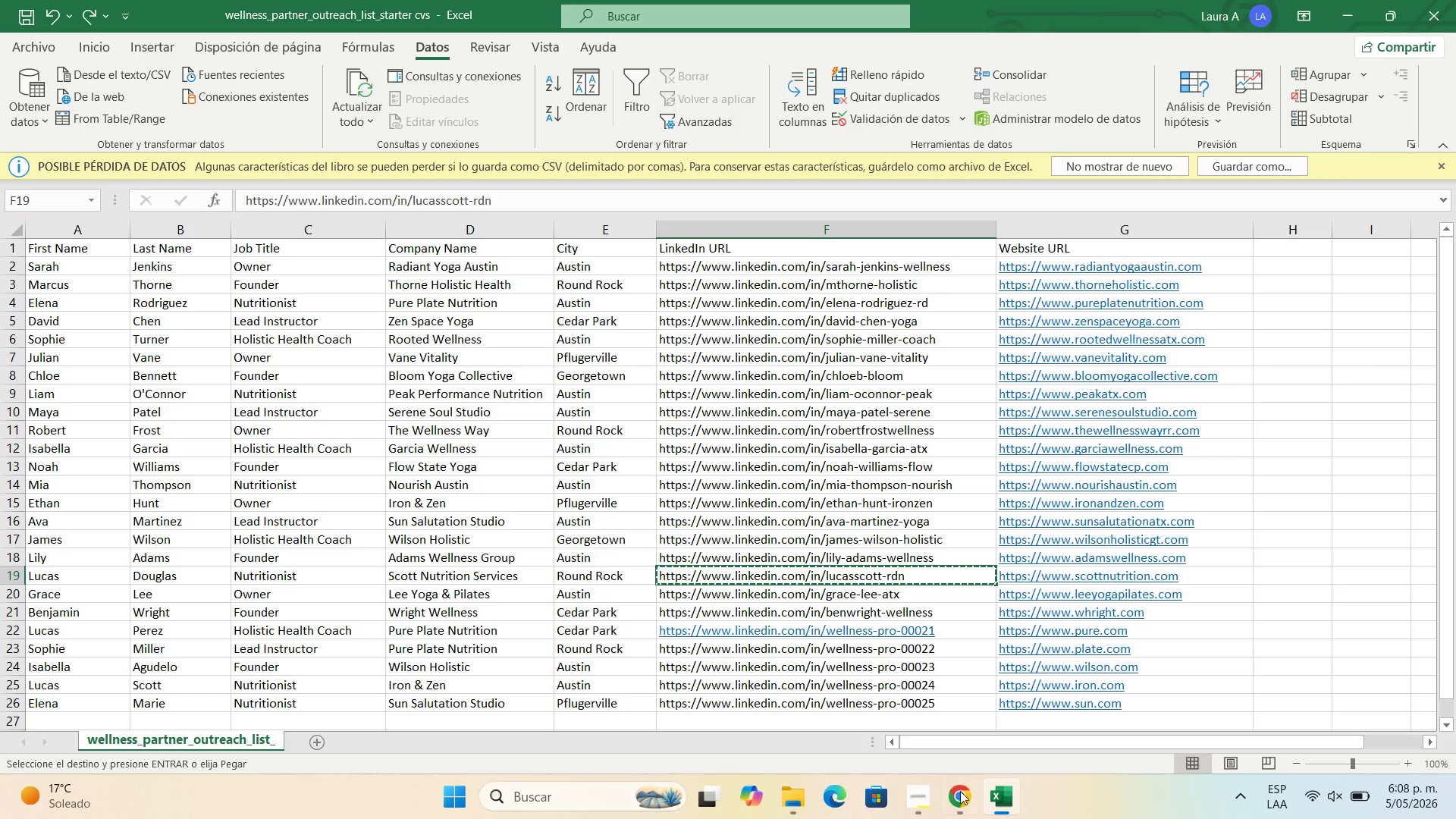 
left_click([960, 795])
 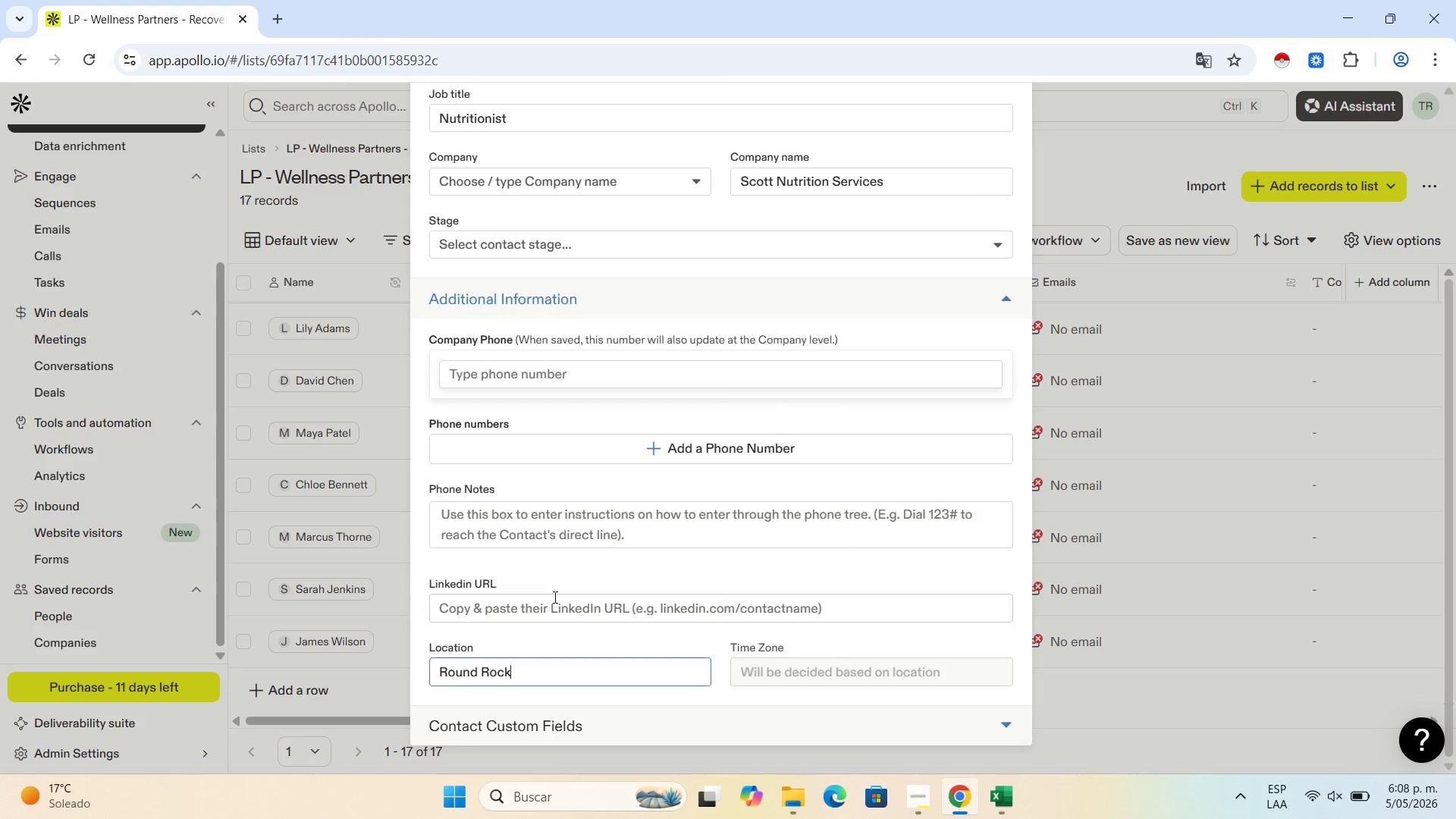 
left_click([554, 597])
 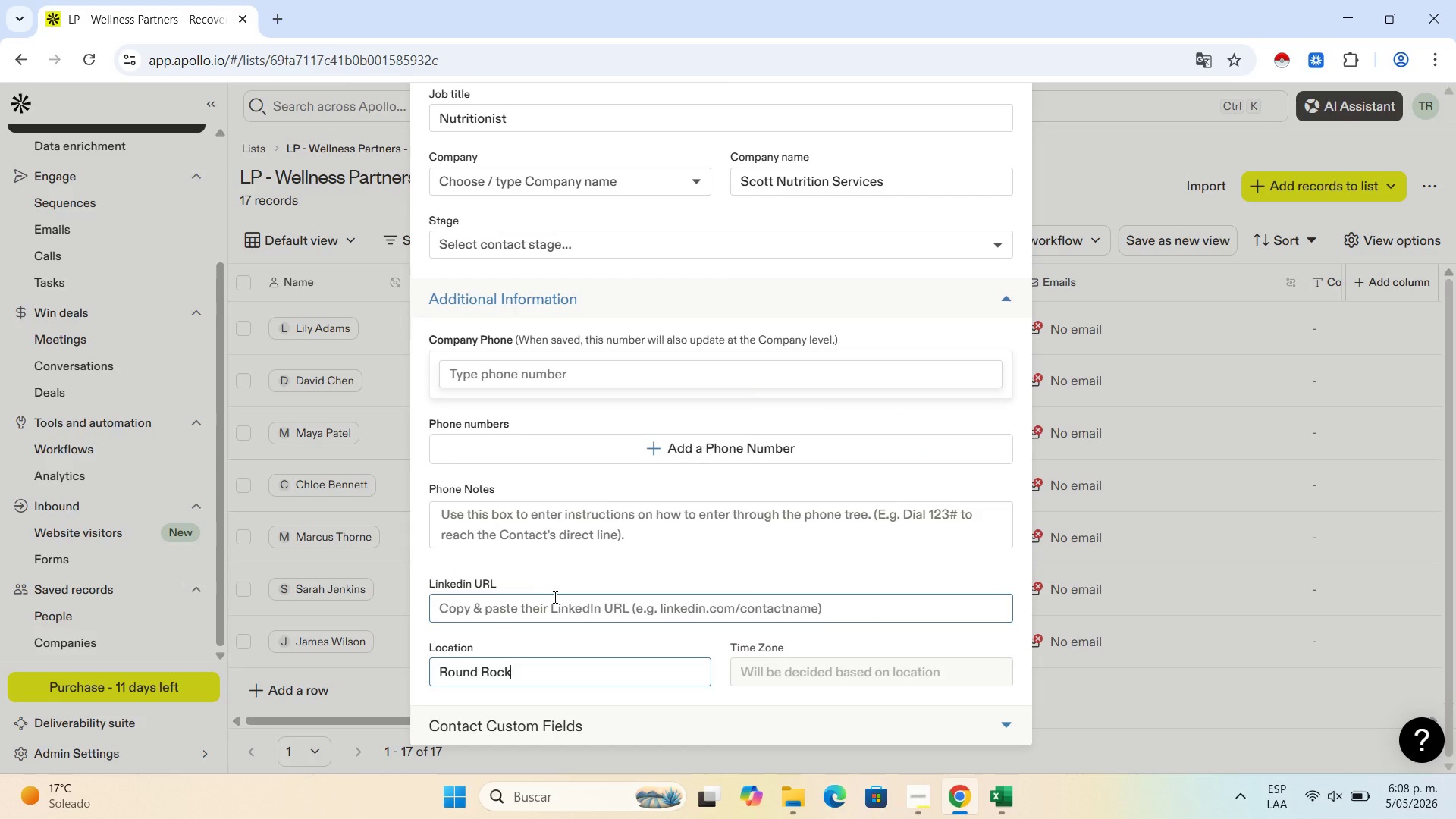 
key(Control+V)
 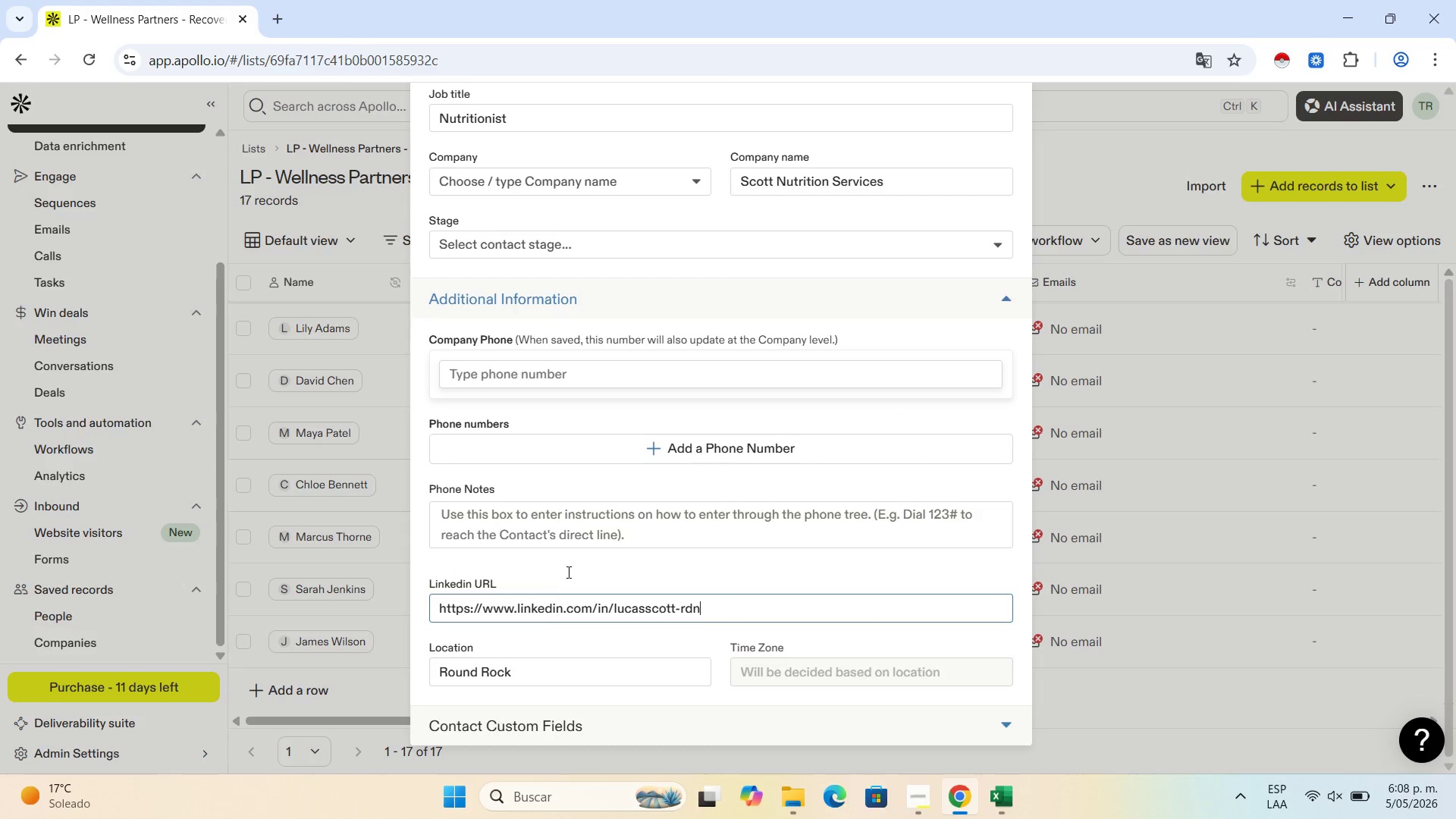 
scroll: coordinate [680, 387], scroll_direction: up, amount: 9.0
 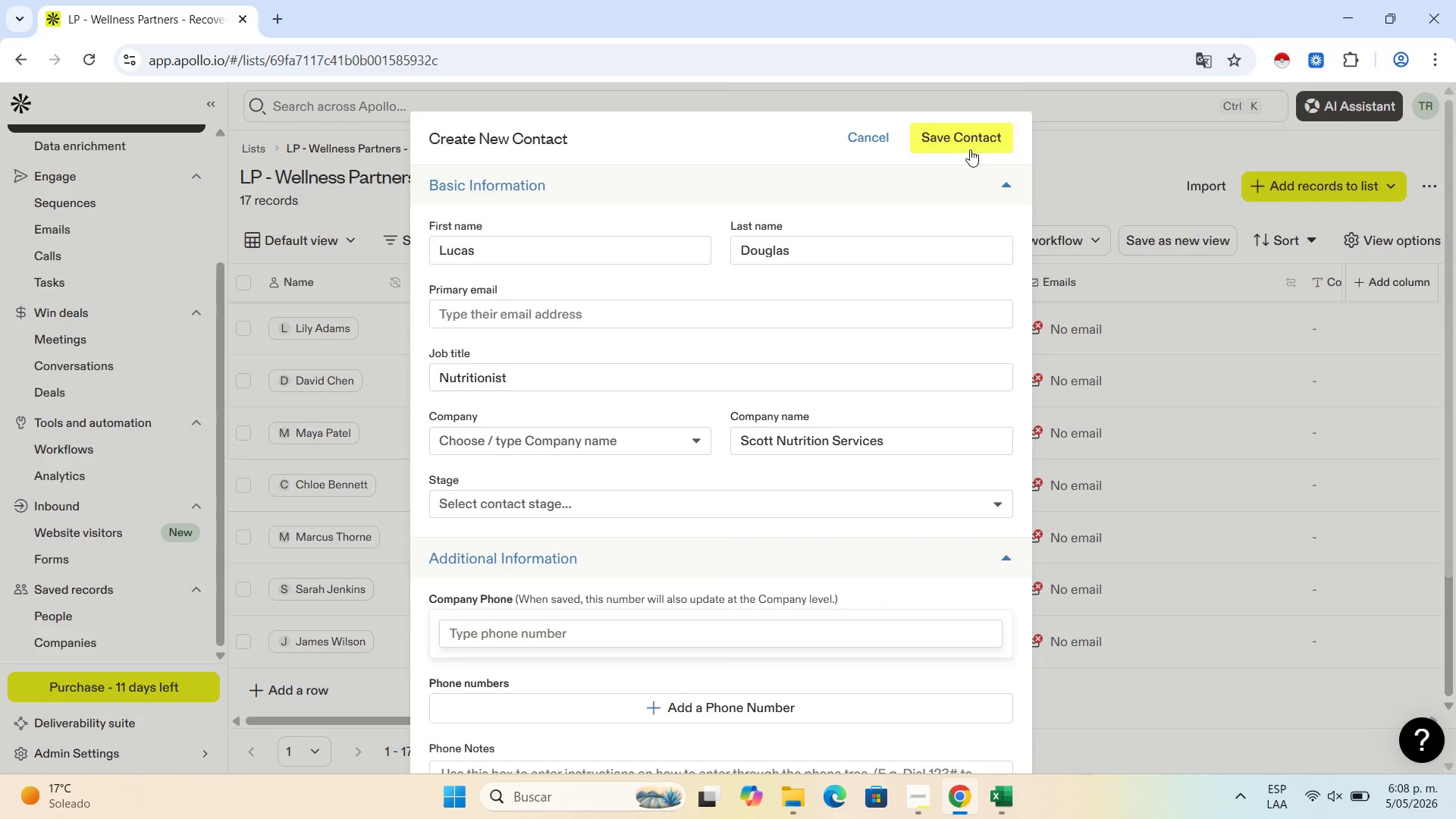 
left_click([970, 141])
 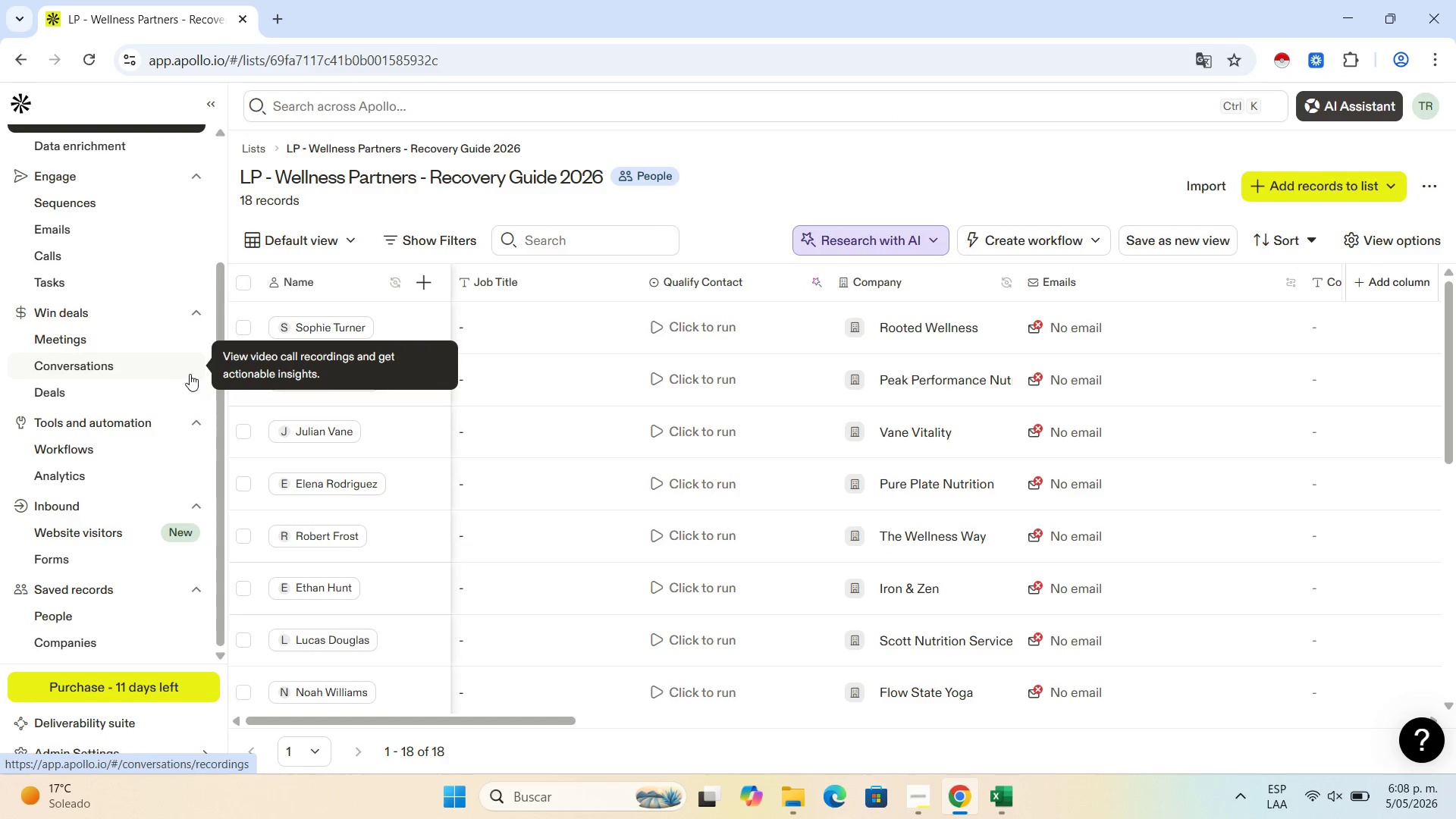 
wait(29.97)
 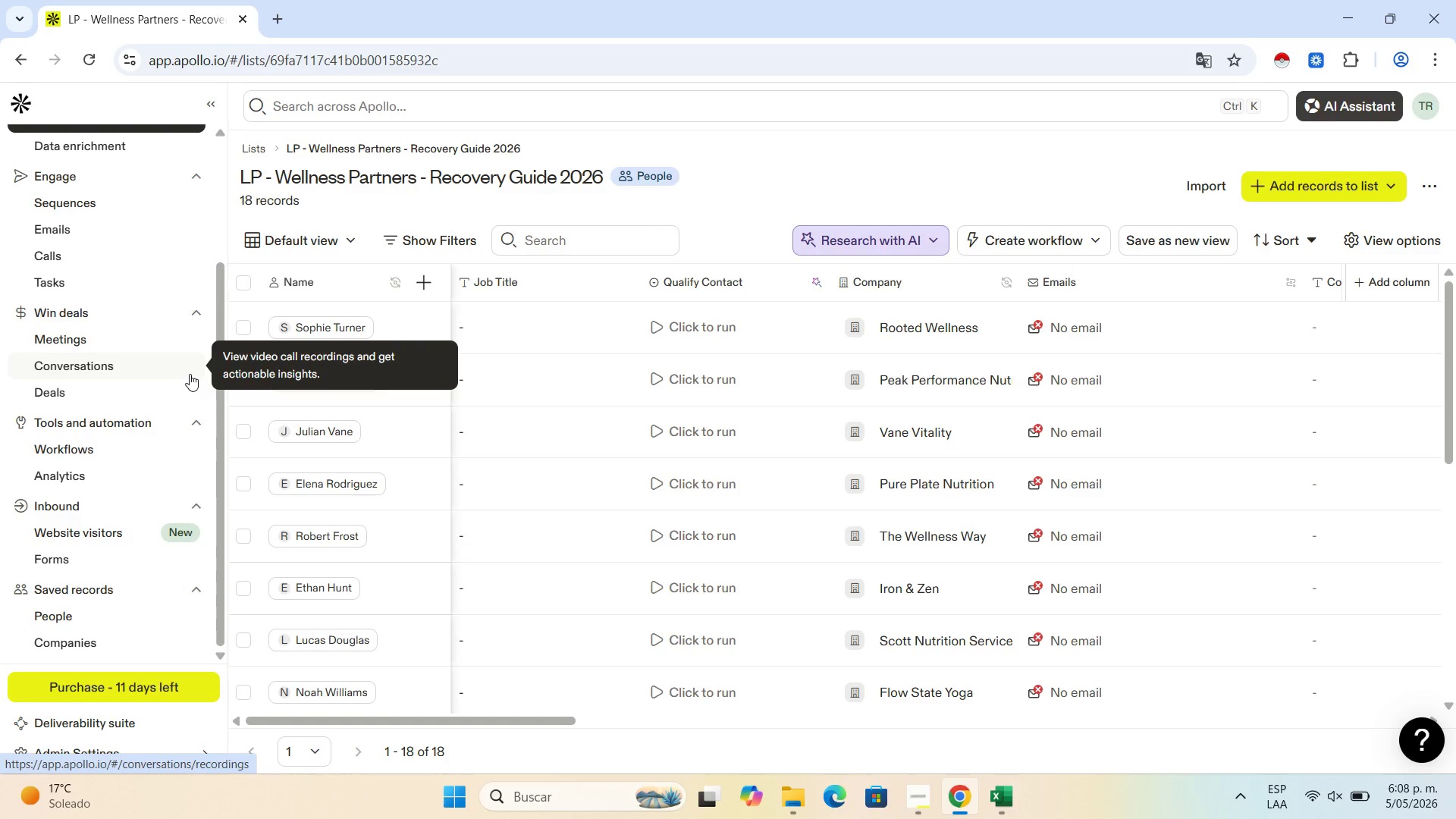 
scroll: coordinate [621, 556], scroll_direction: down, amount: 3.0
 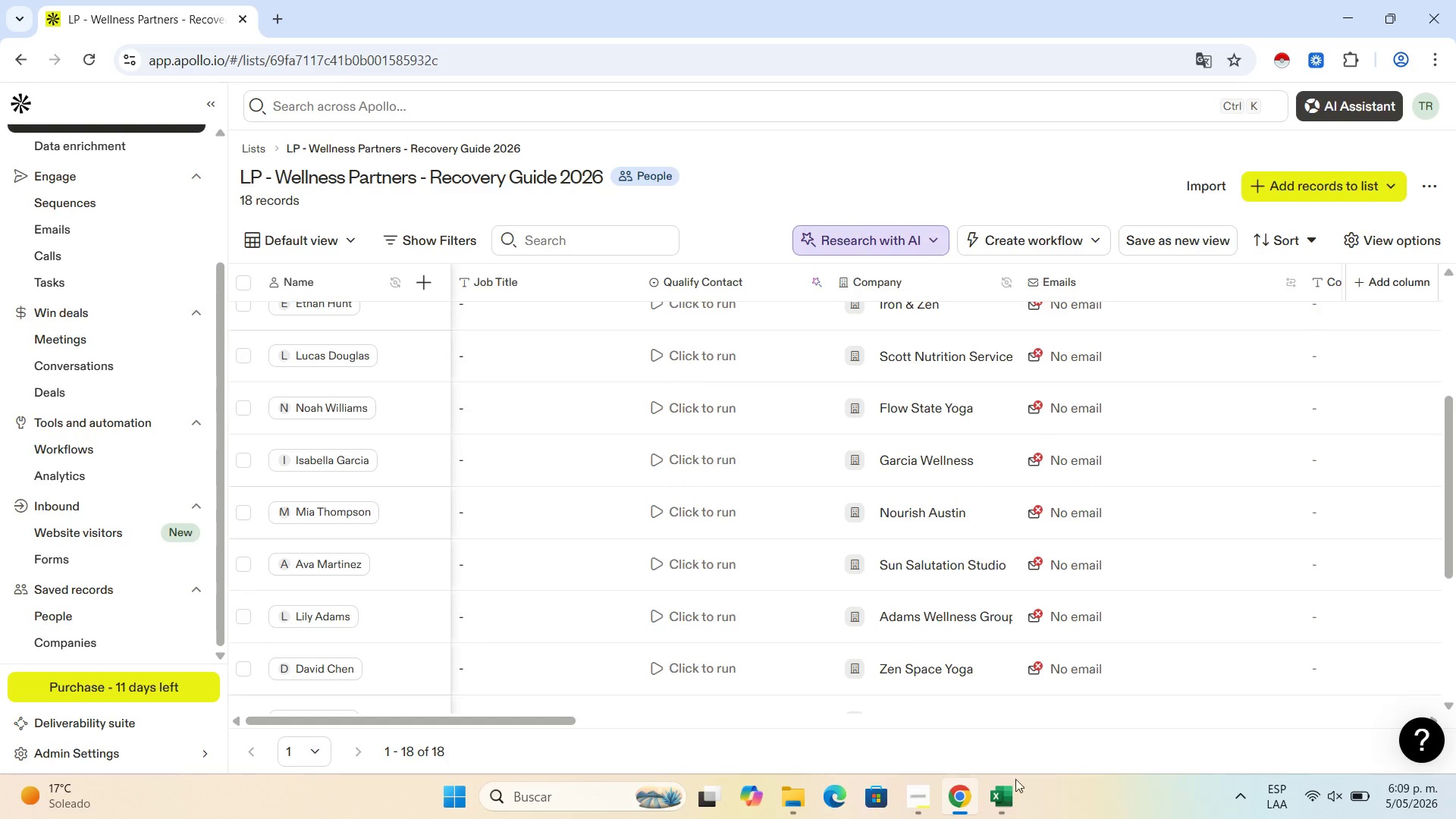 
left_click([988, 799])
 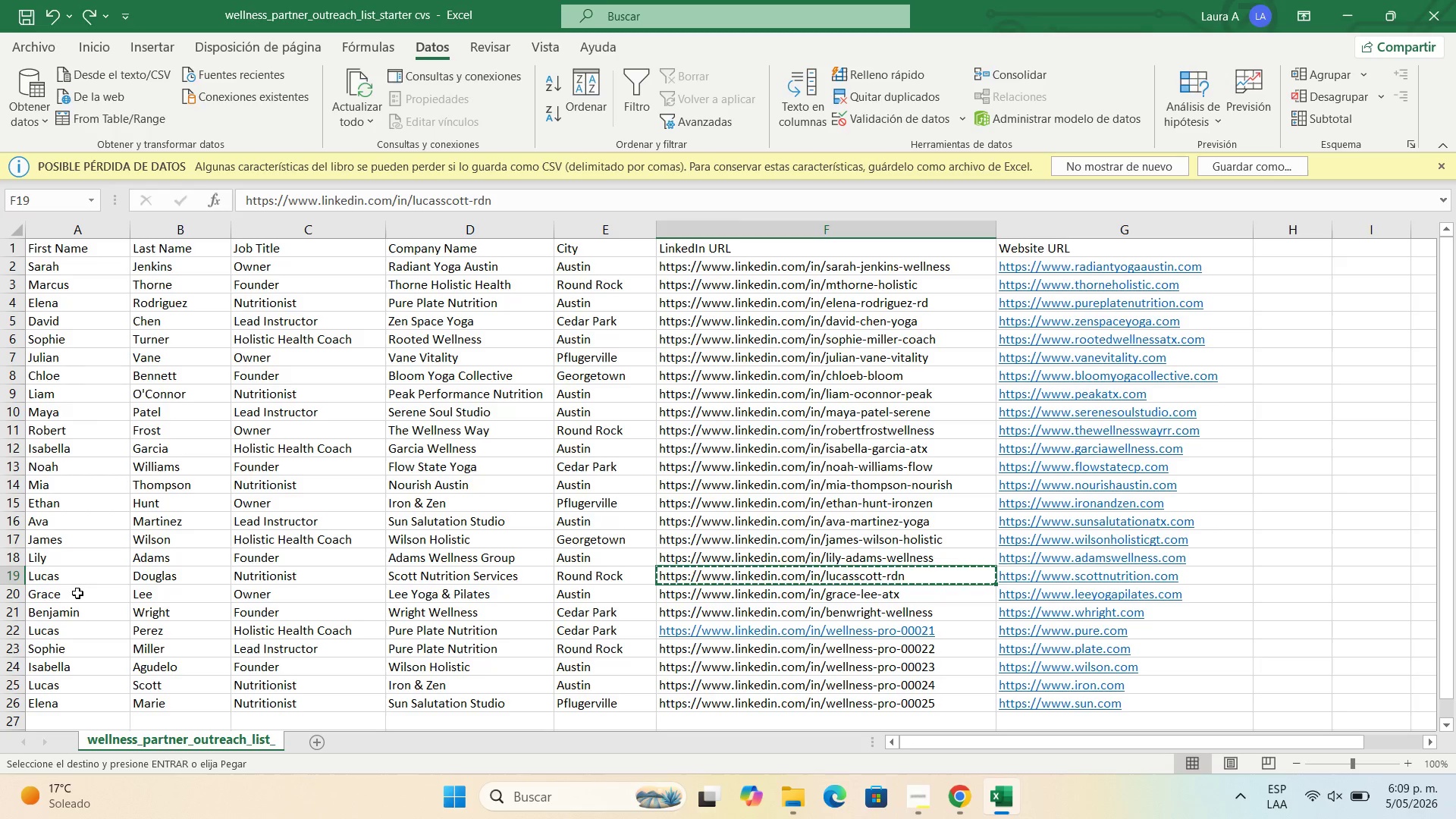 
left_click([77, 593])
 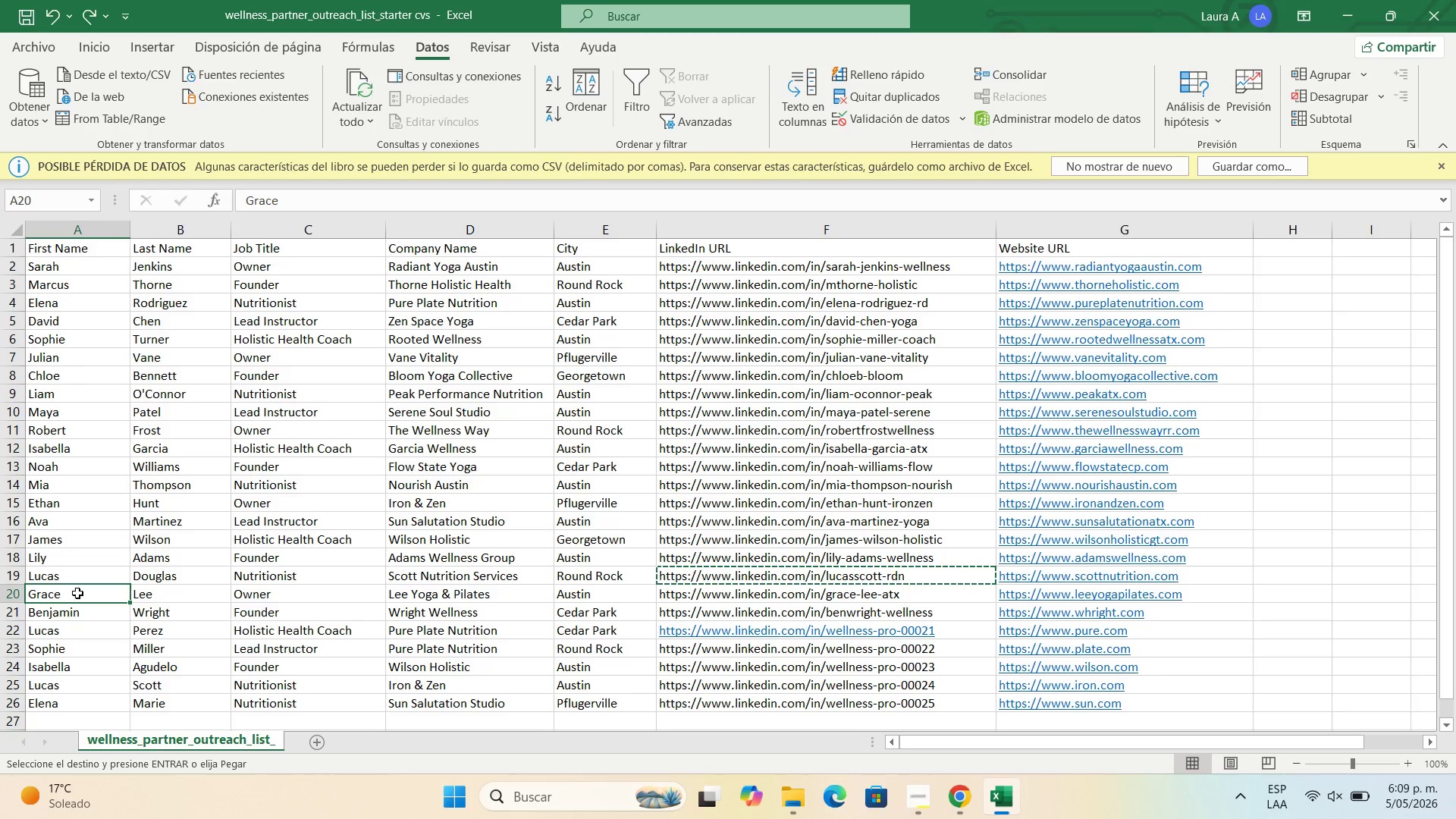 
key(Control+C)
 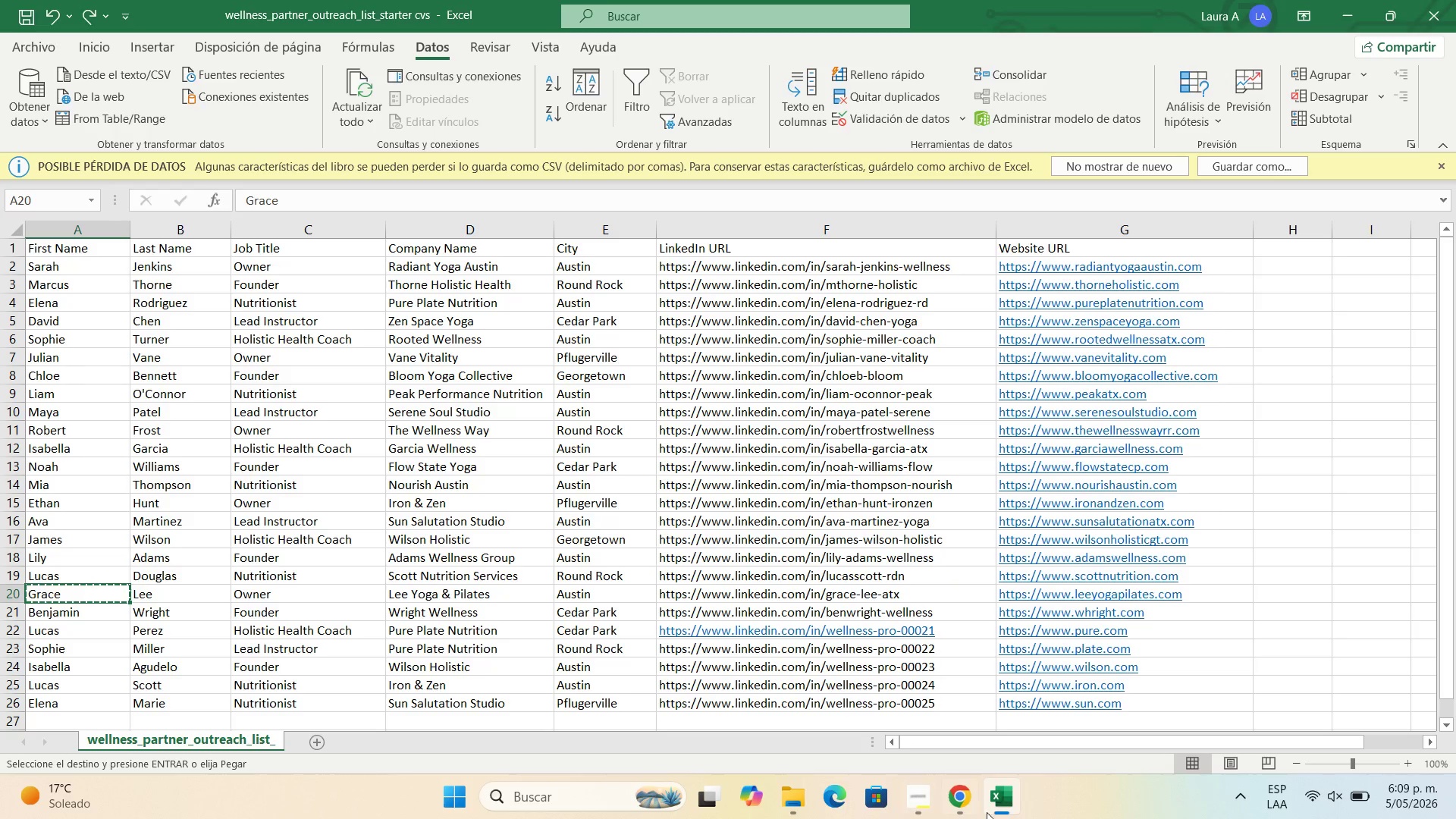 
left_click([965, 812])
 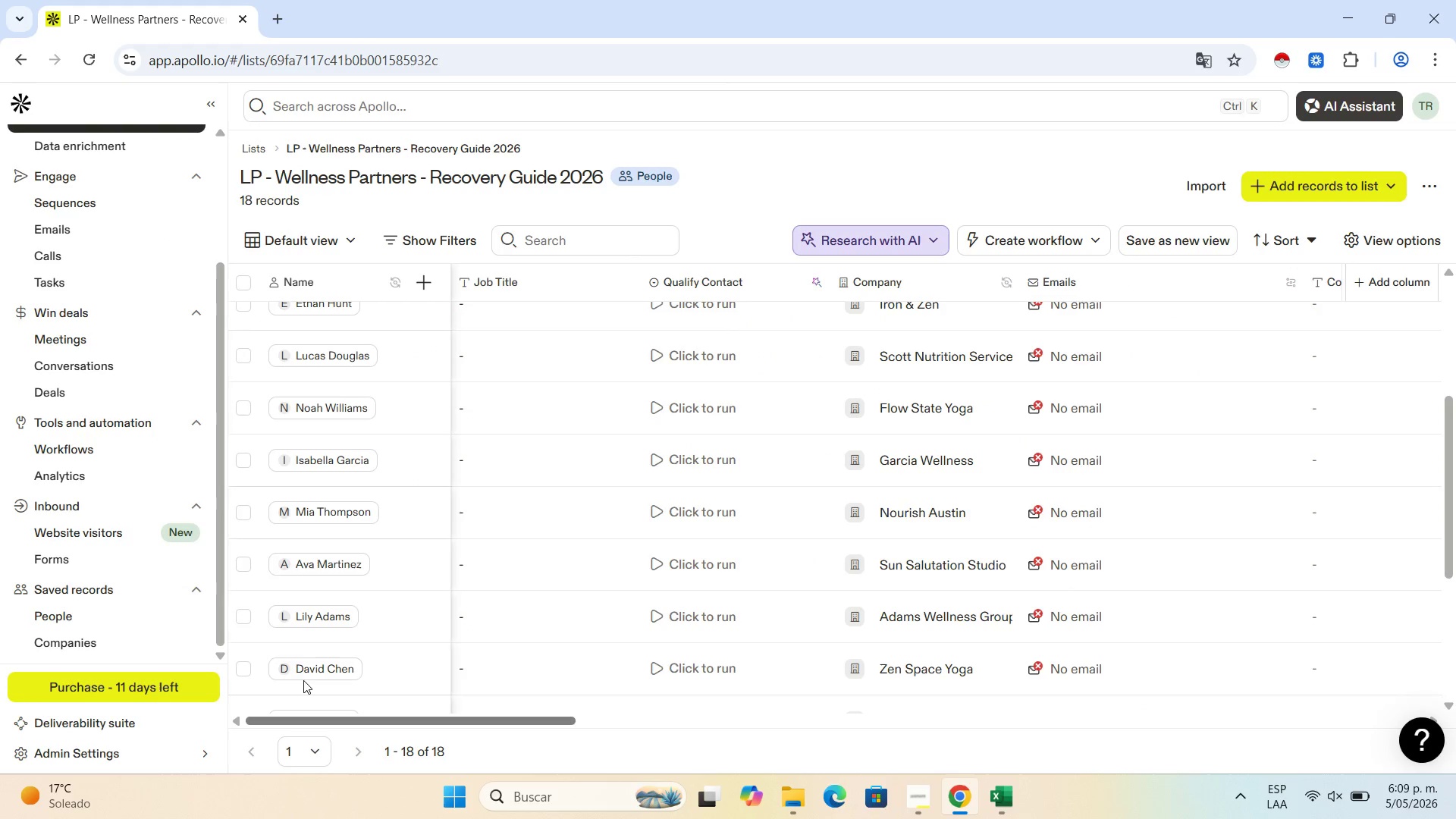 
scroll: coordinate [337, 593], scroll_direction: down, amount: 9.0
 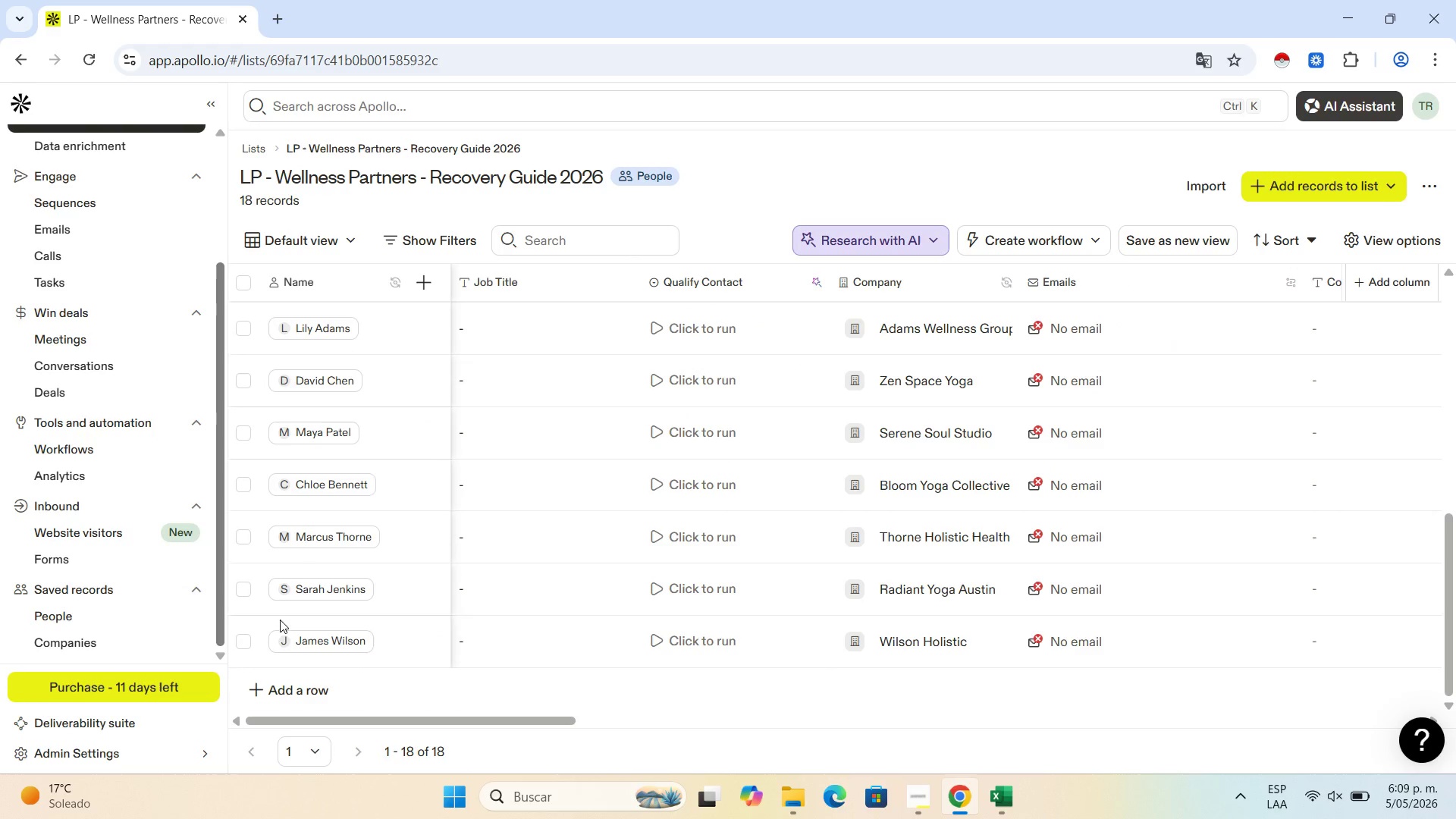 
left_click([285, 683])
 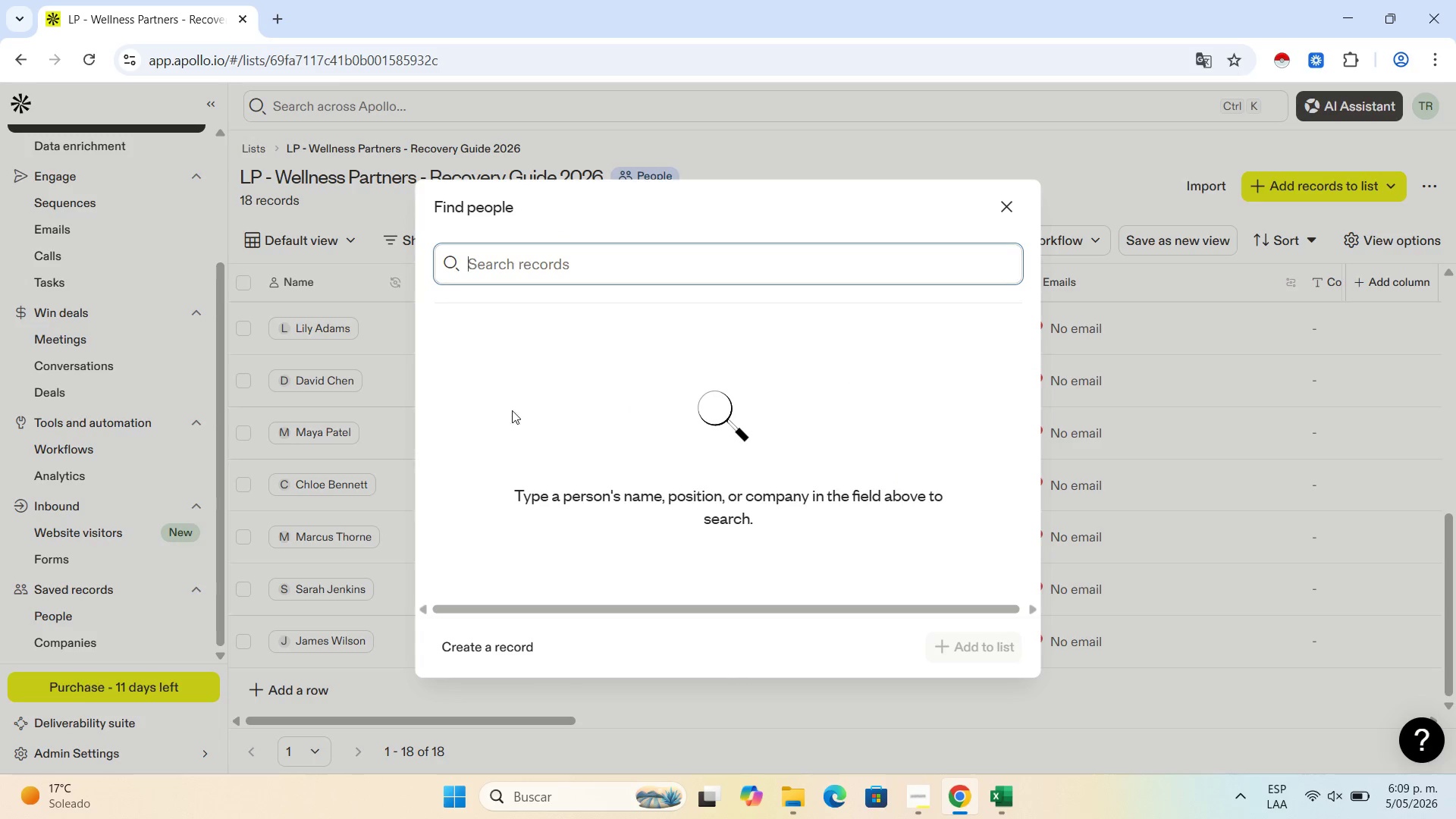 
left_click([503, 637])
 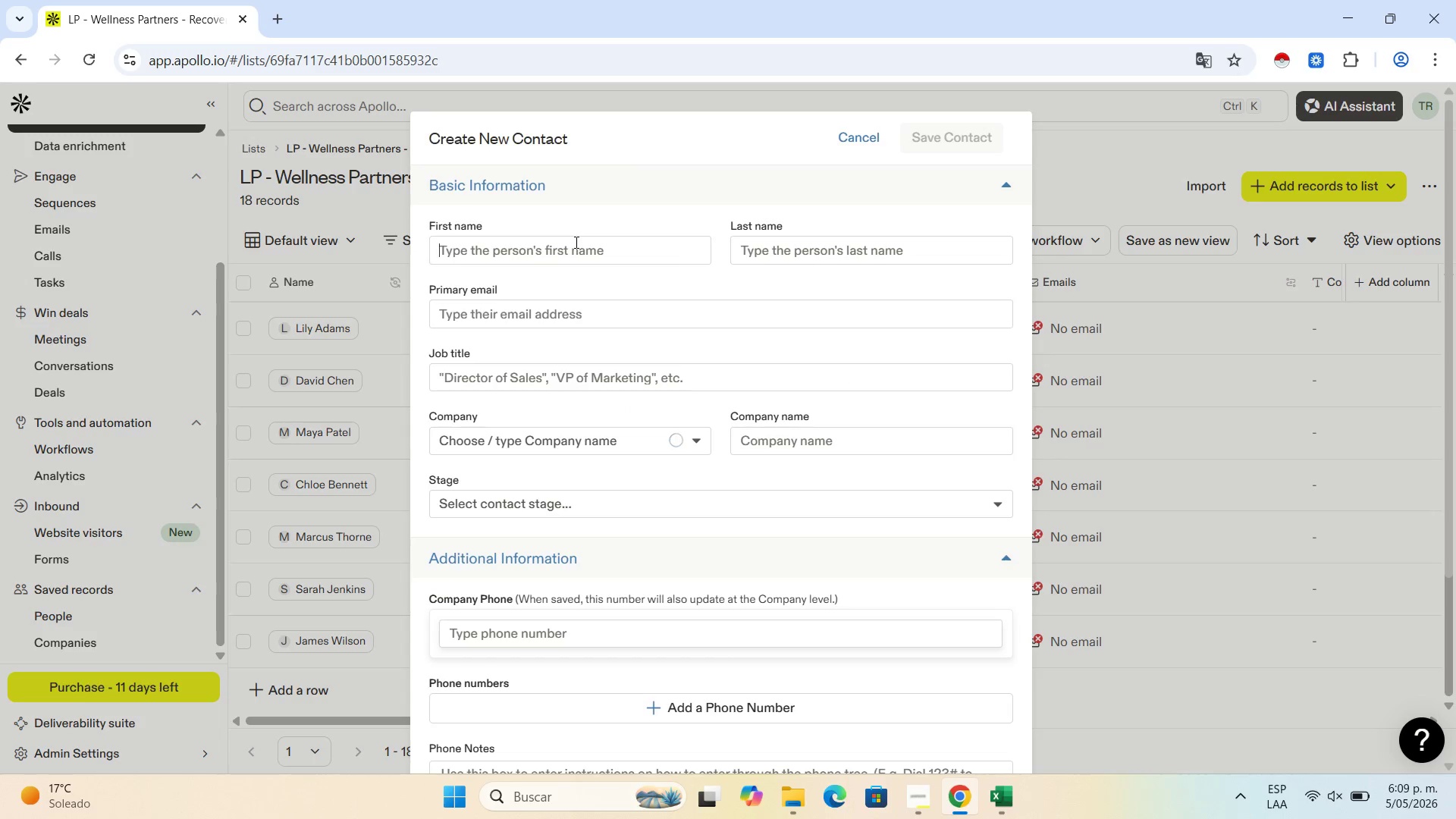 
left_click([566, 245])
 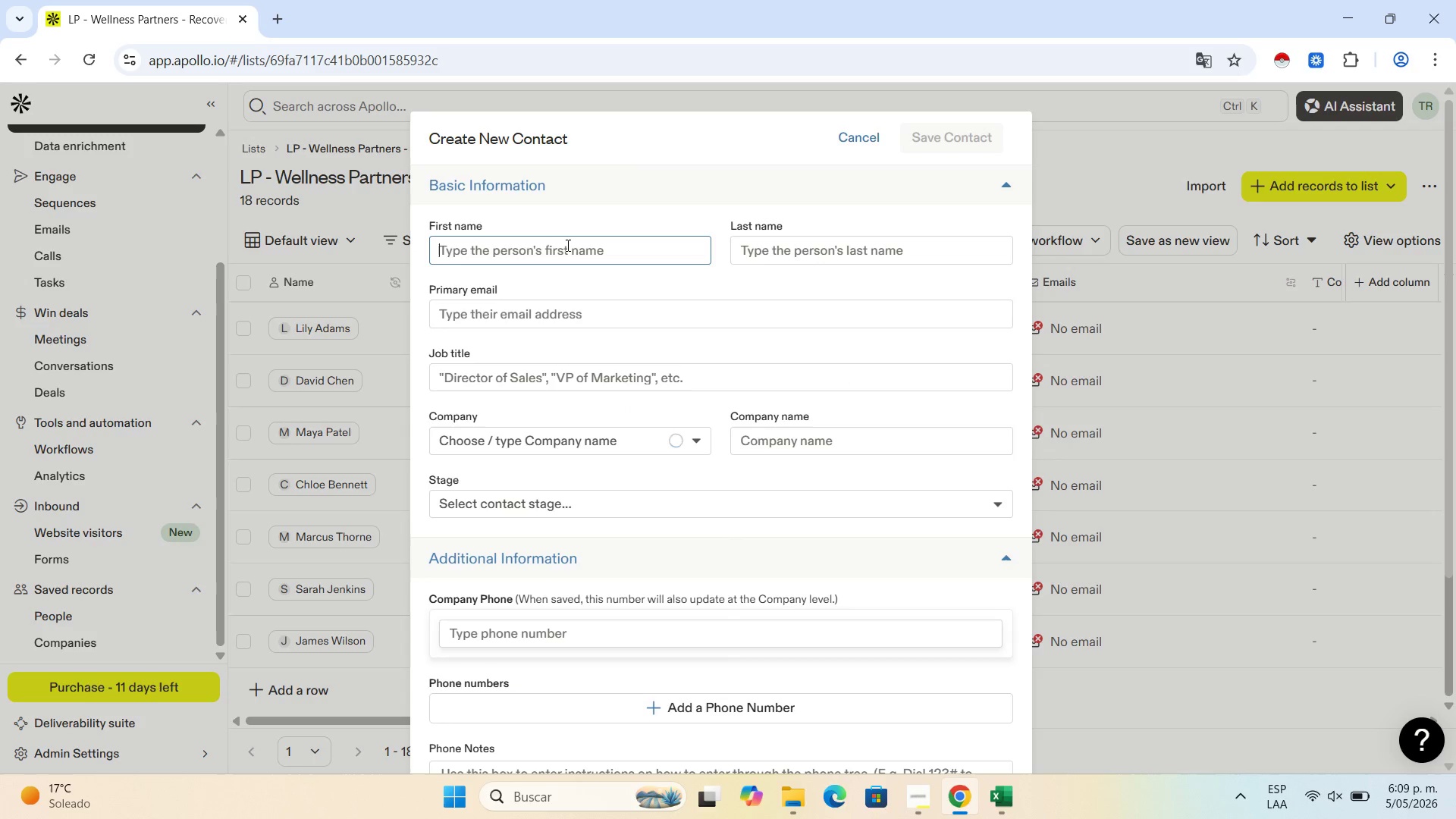 
key(Control+V)
 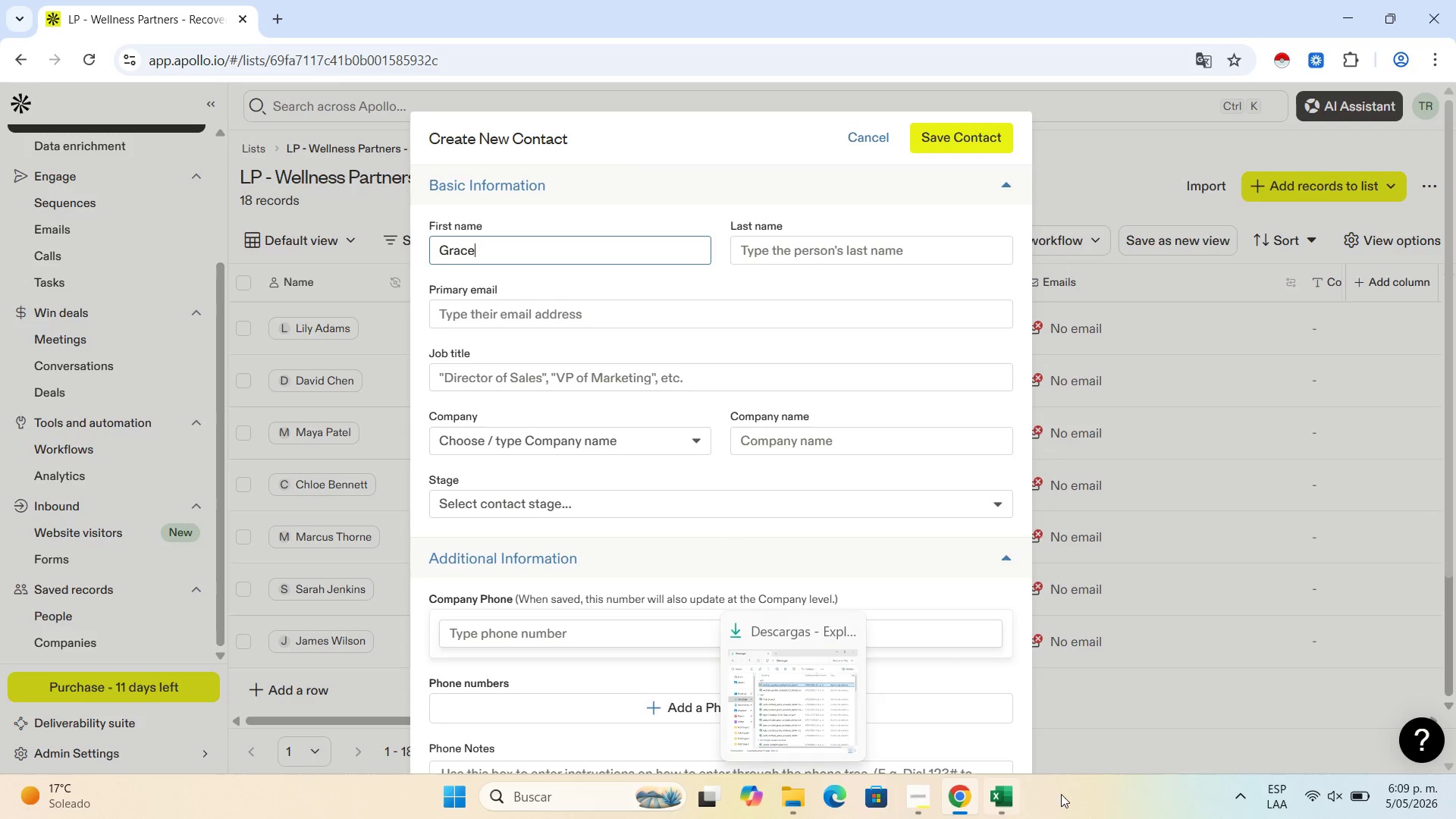 
left_click([993, 808])
 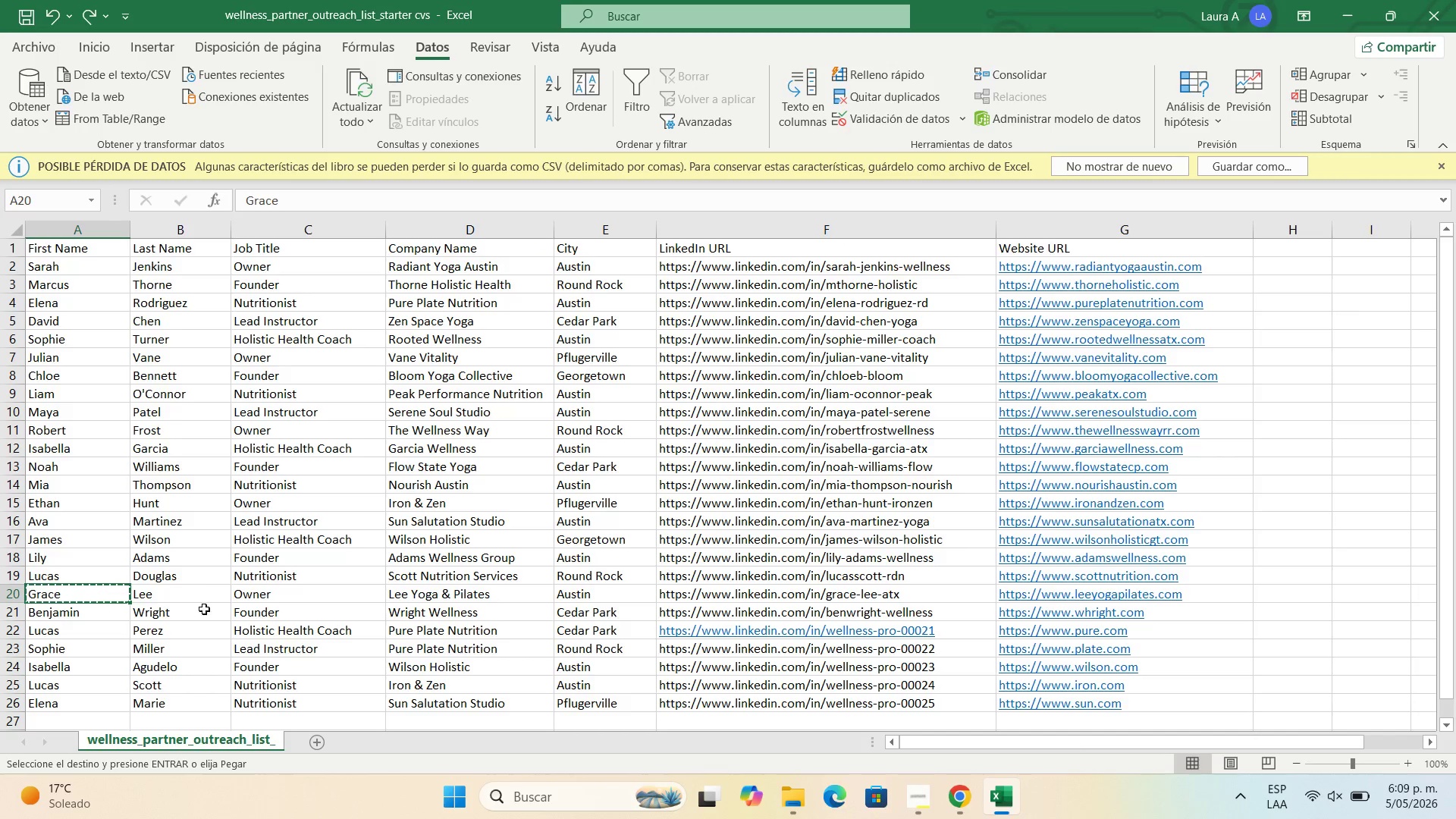 
left_click([195, 594])
 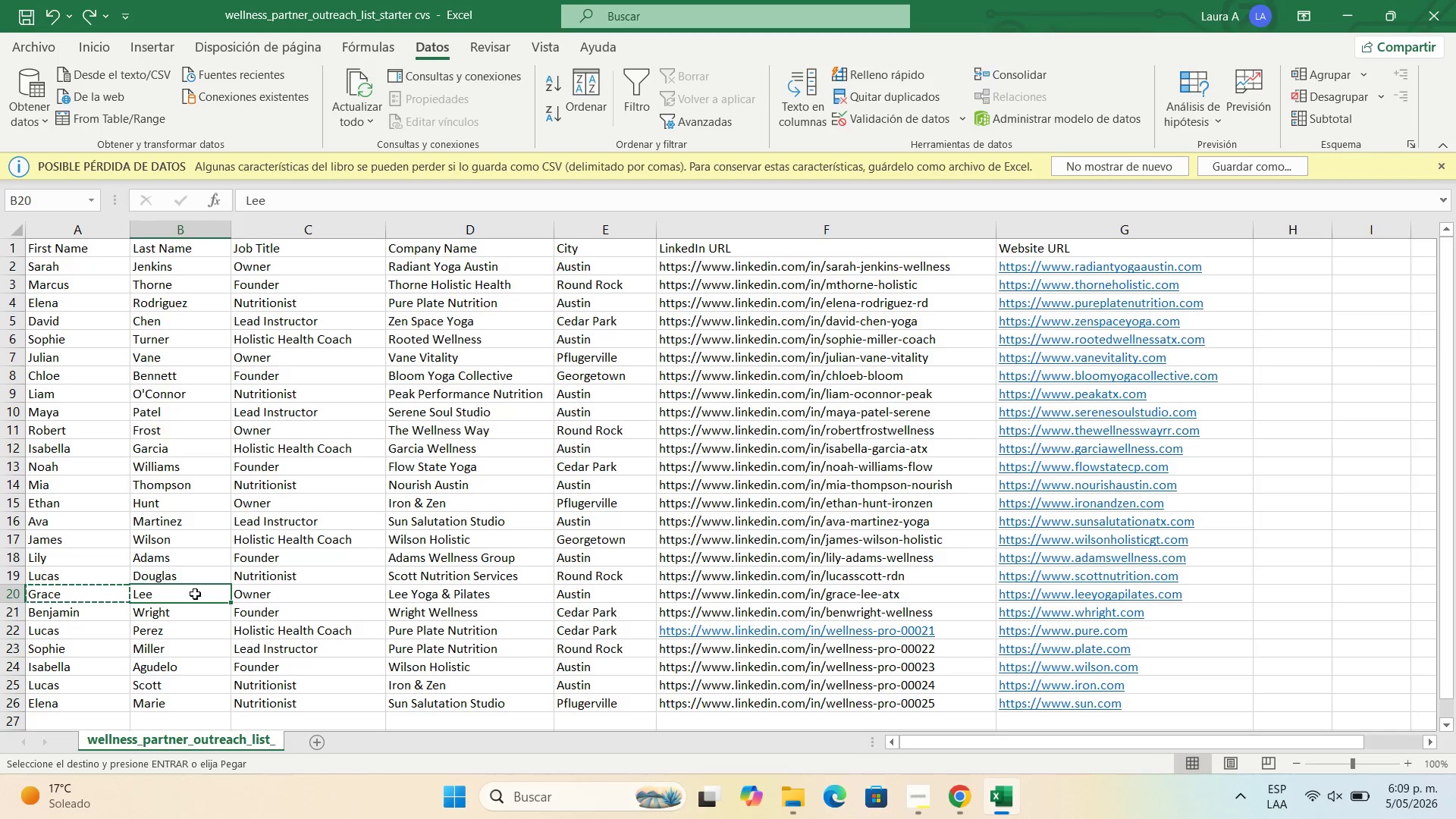 
key(Control+C)
 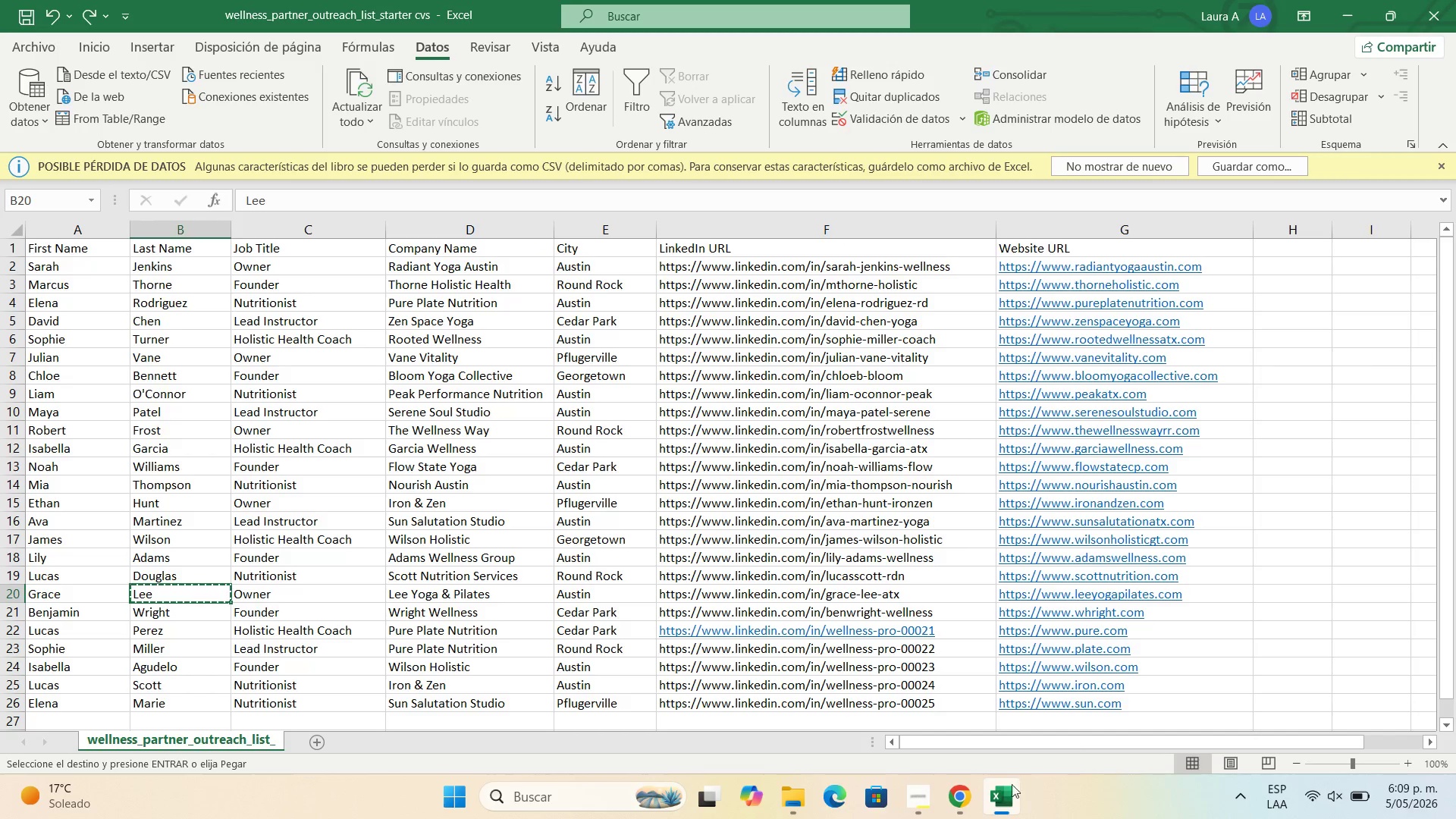 
left_click([937, 805])
 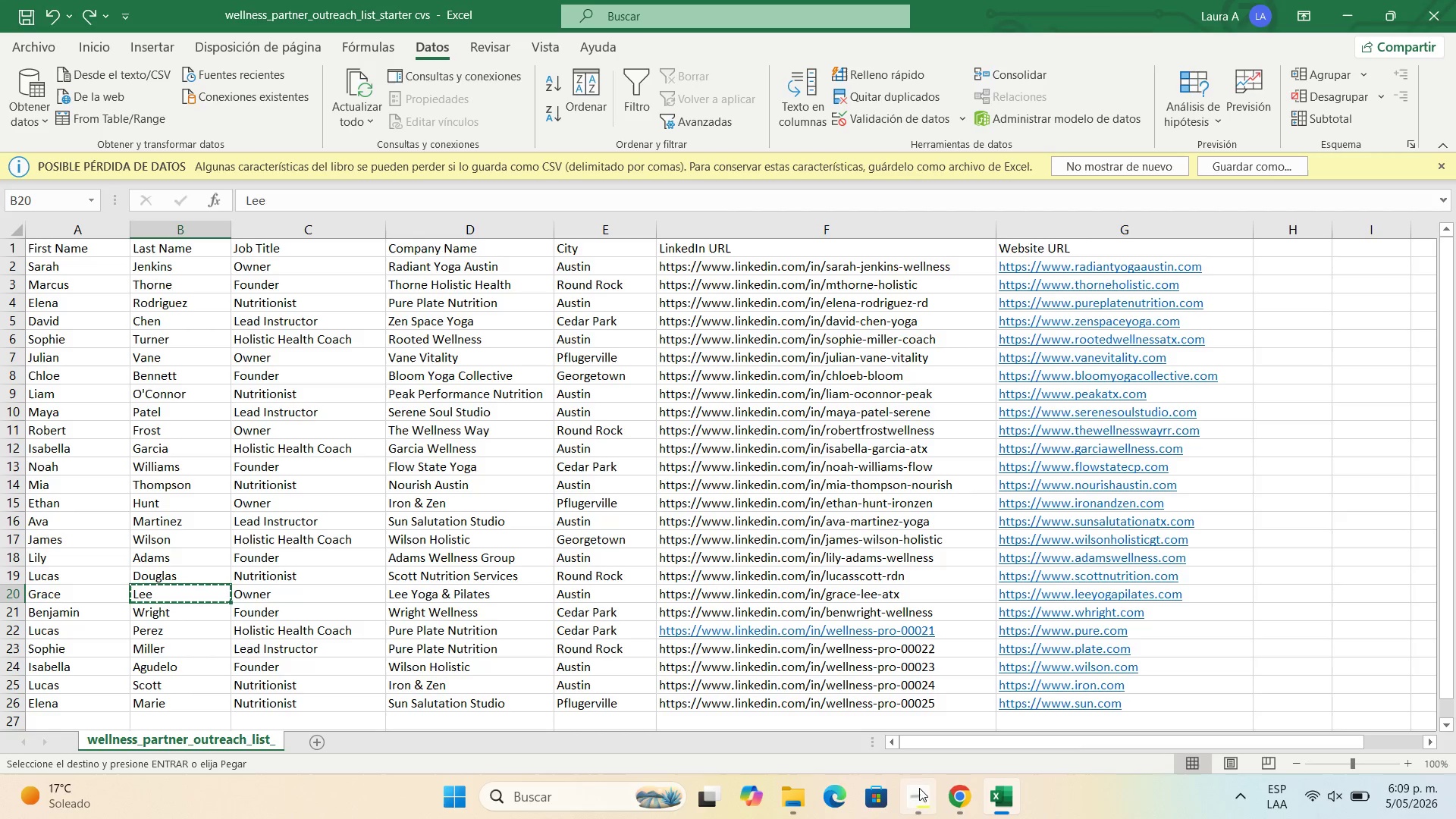 
left_click([957, 796])
 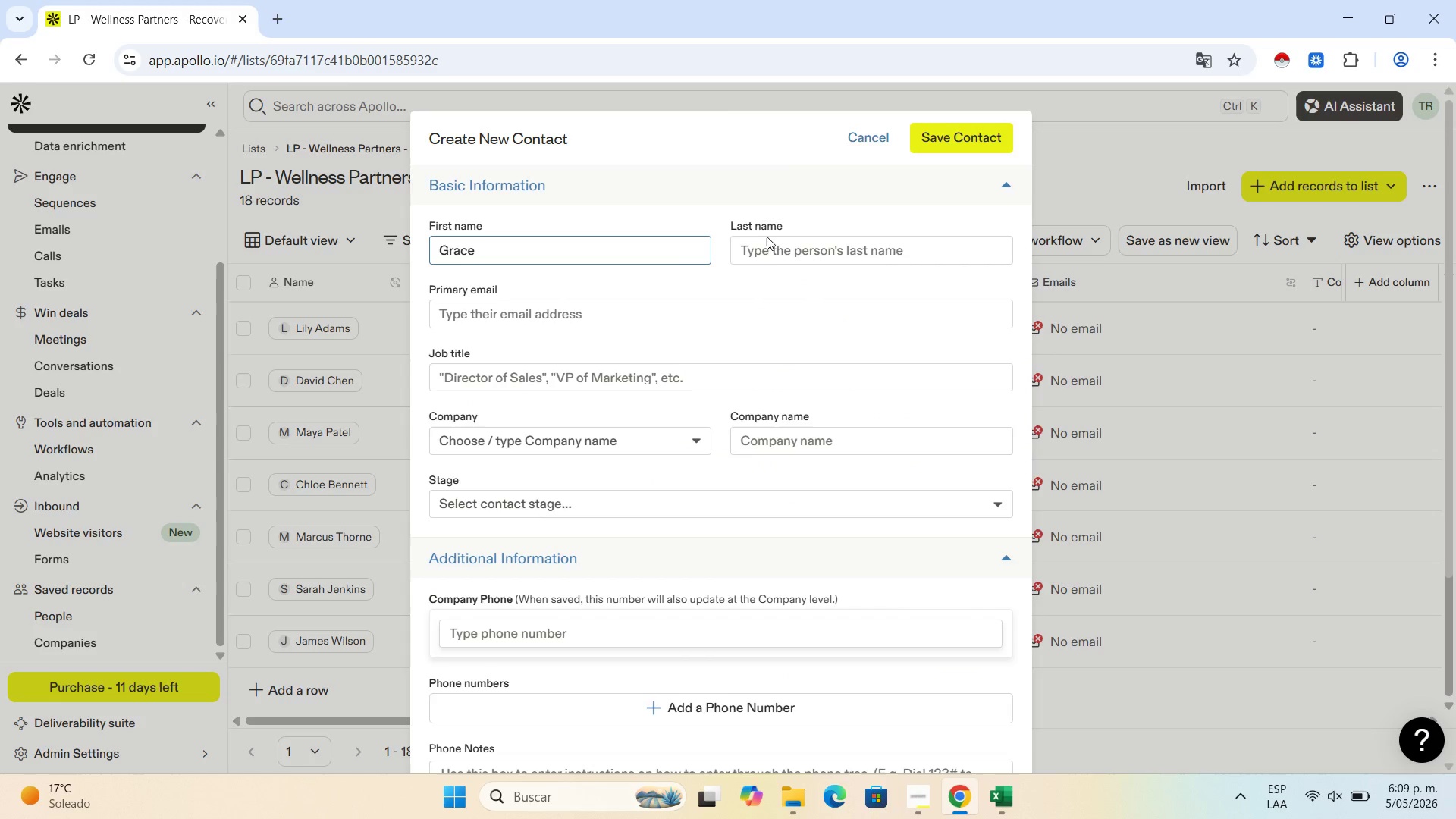 
double_click([774, 247])
 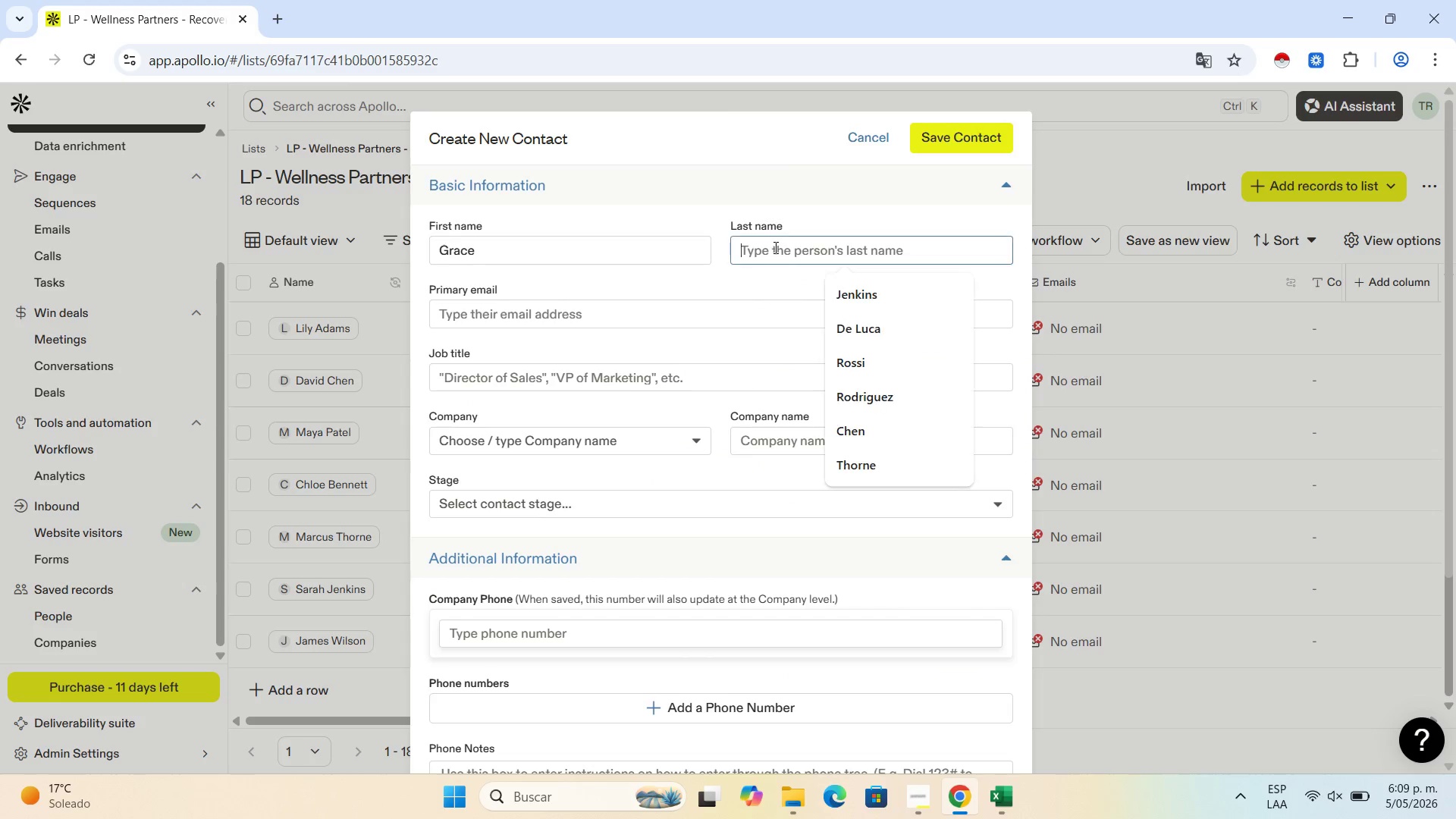 
key(Control+V)
 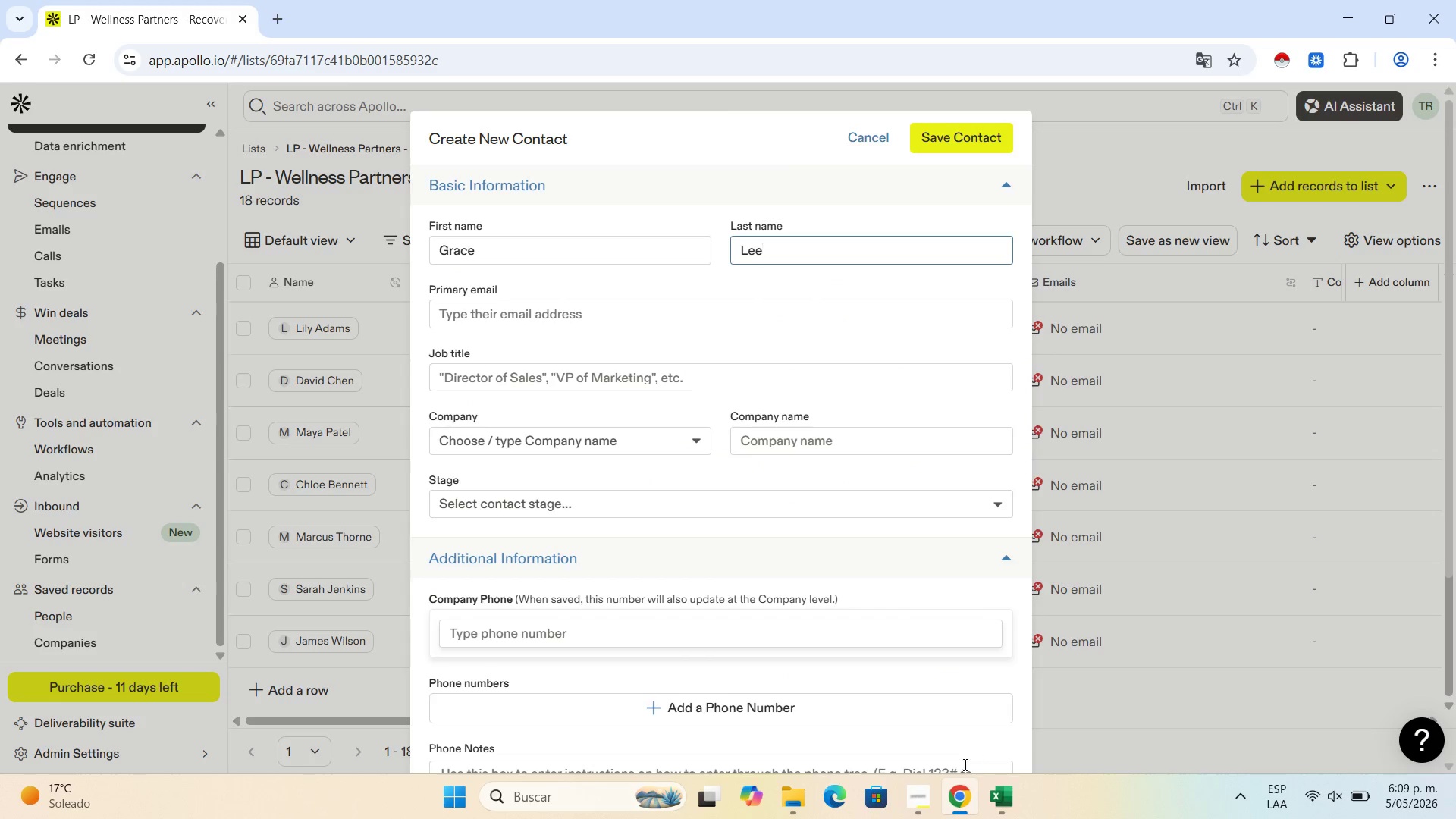 
left_click([990, 794])
 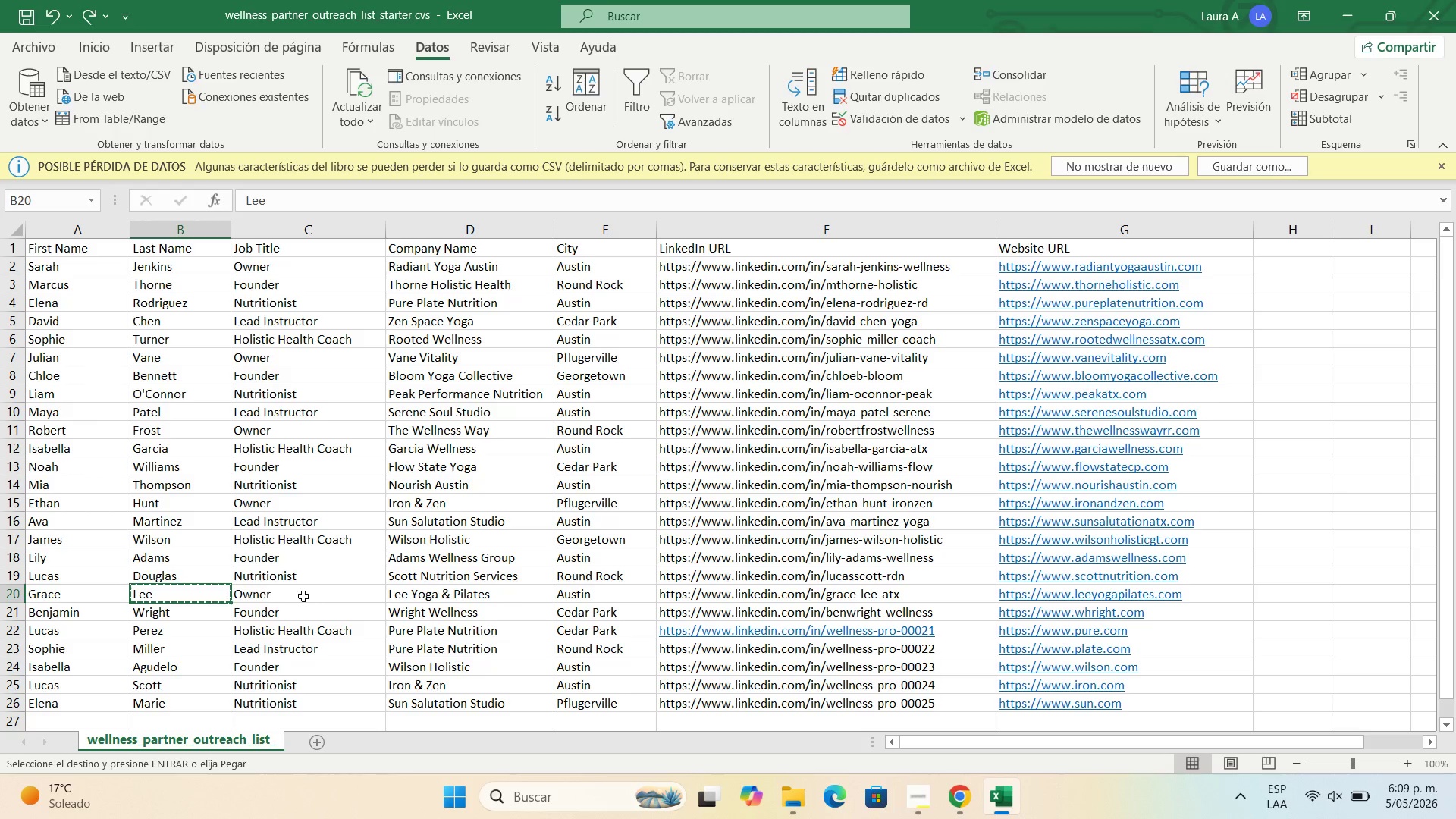 
left_click([310, 598])
 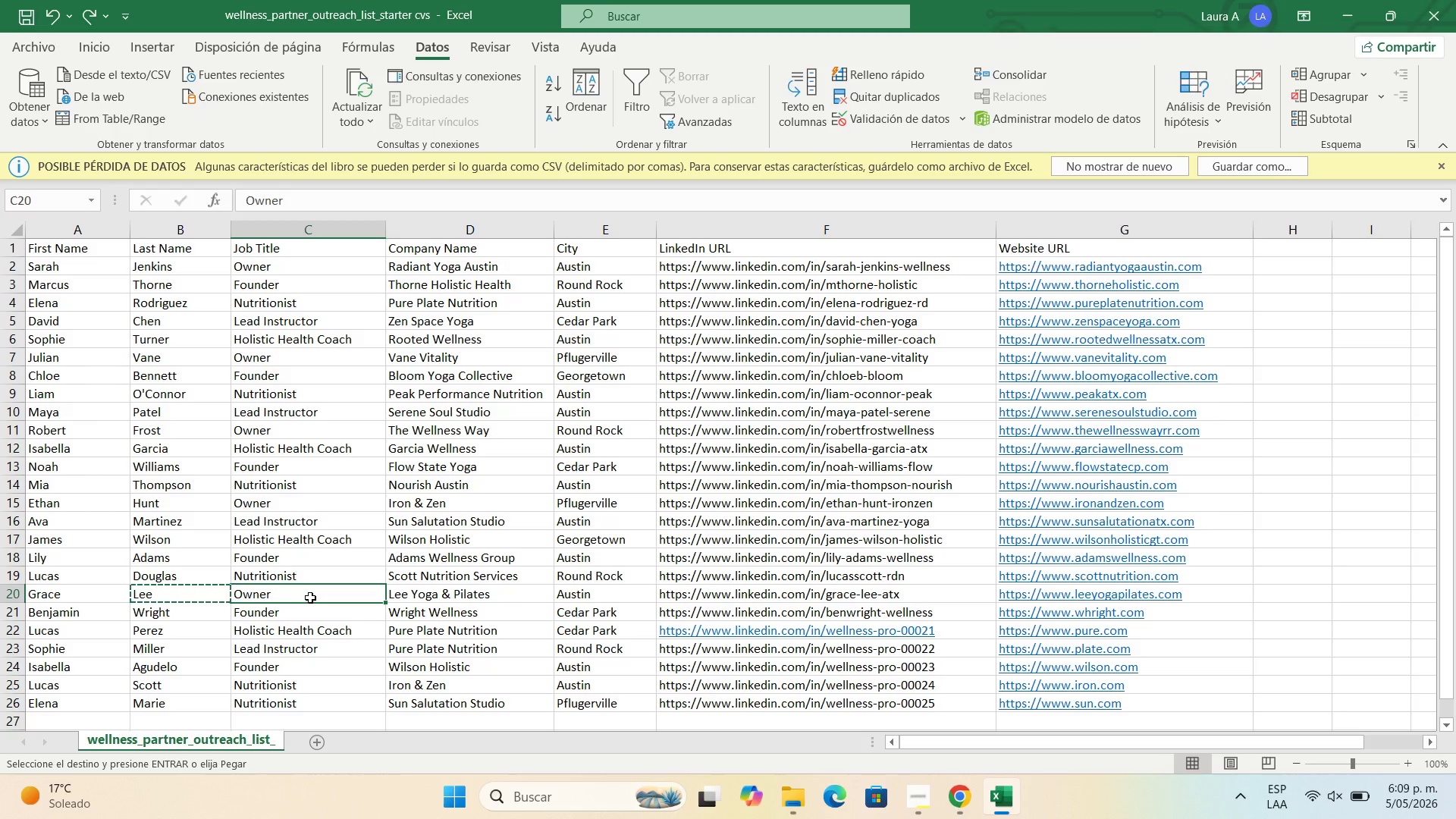 
key(Control+C)
 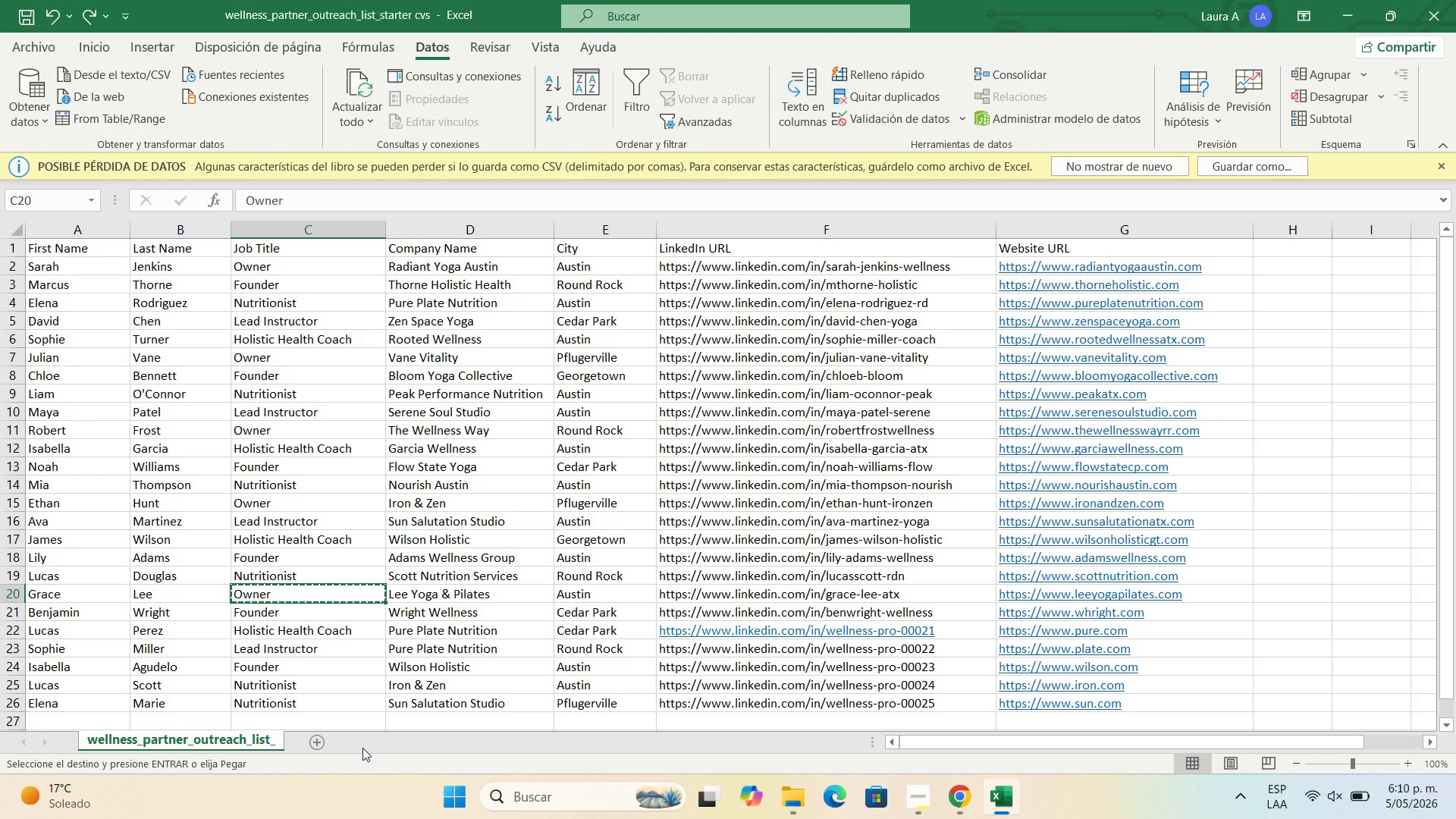 
wait(31.86)
 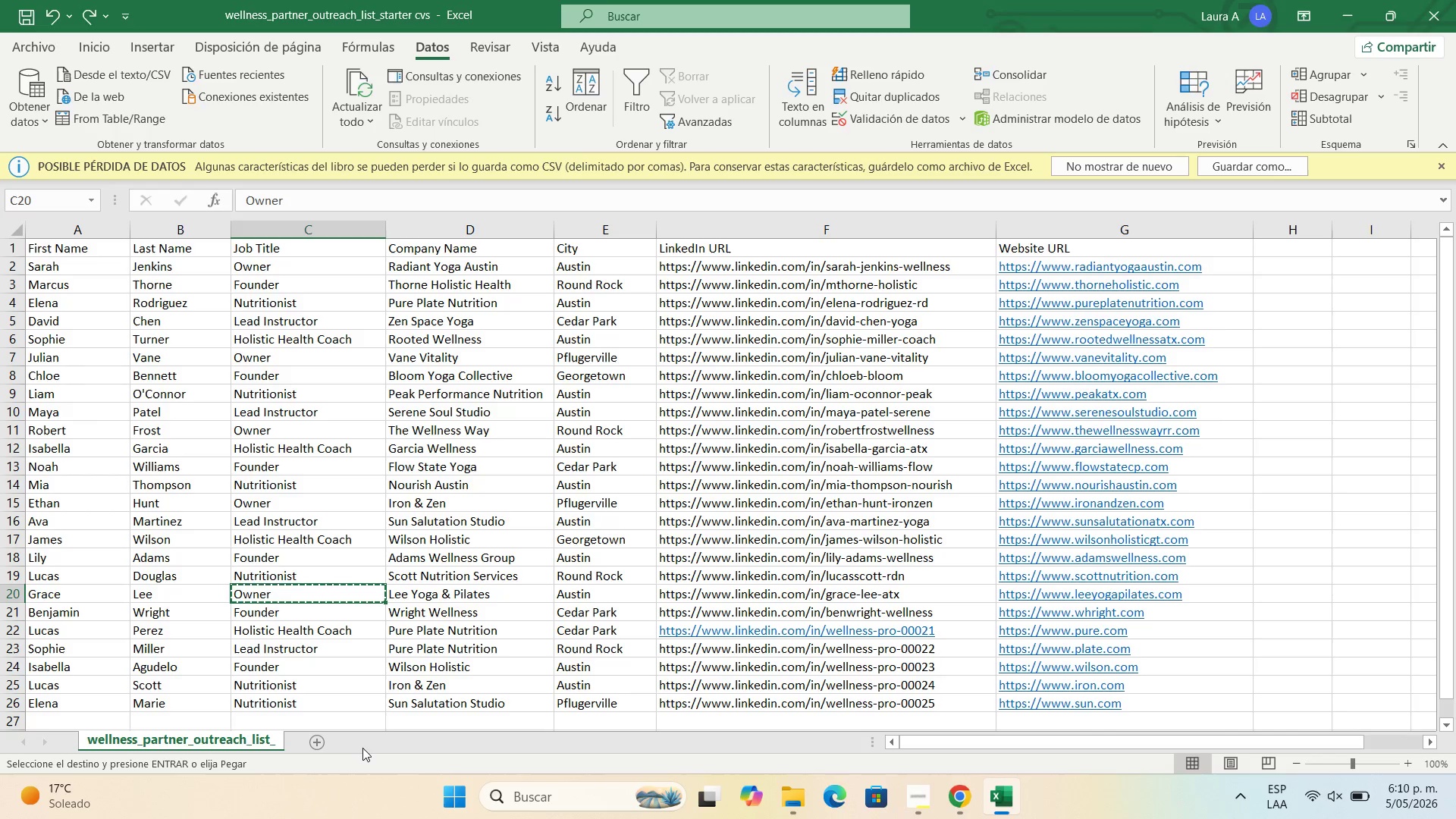 
left_click([966, 811])
 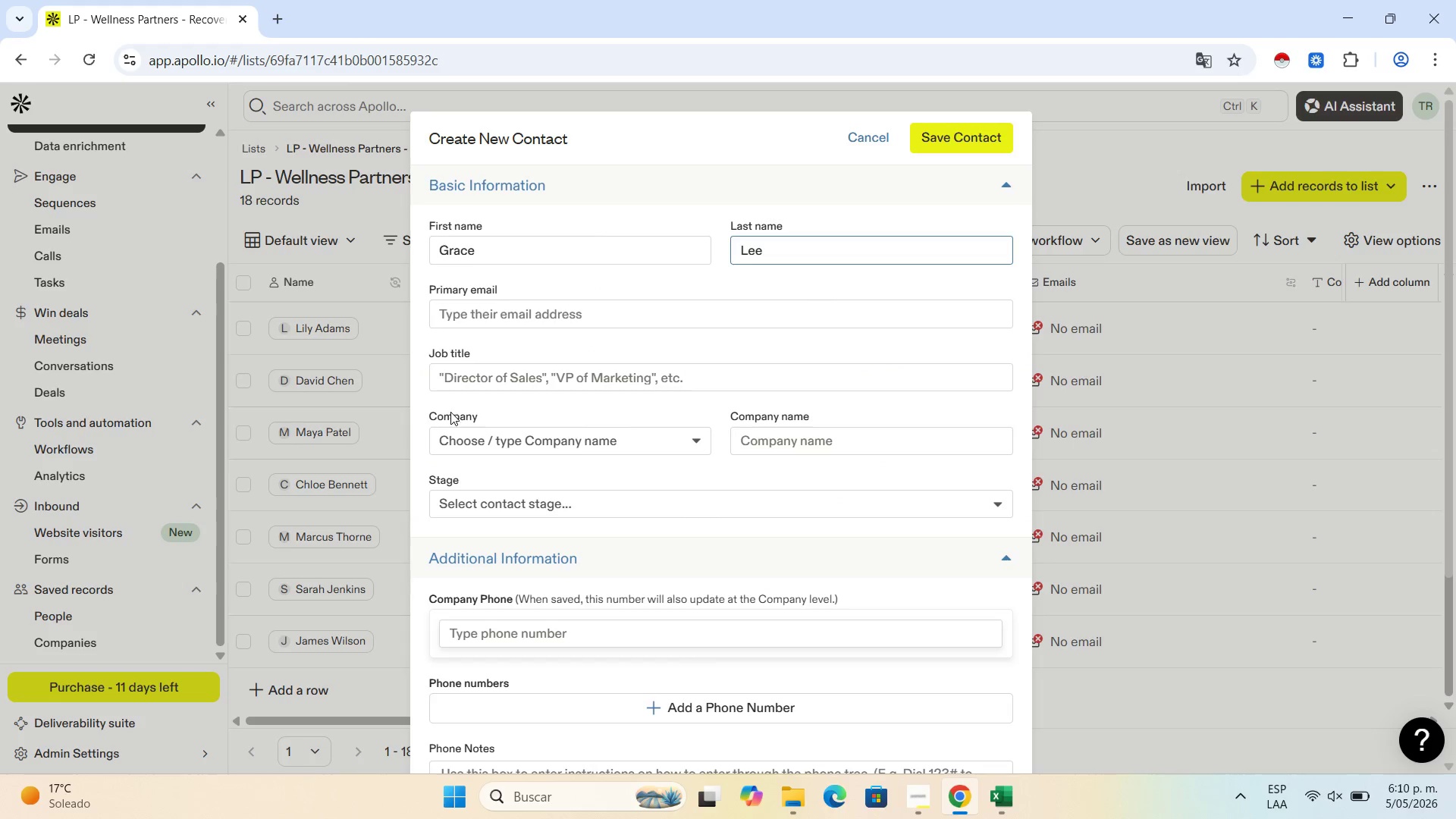 
left_click([497, 376])
 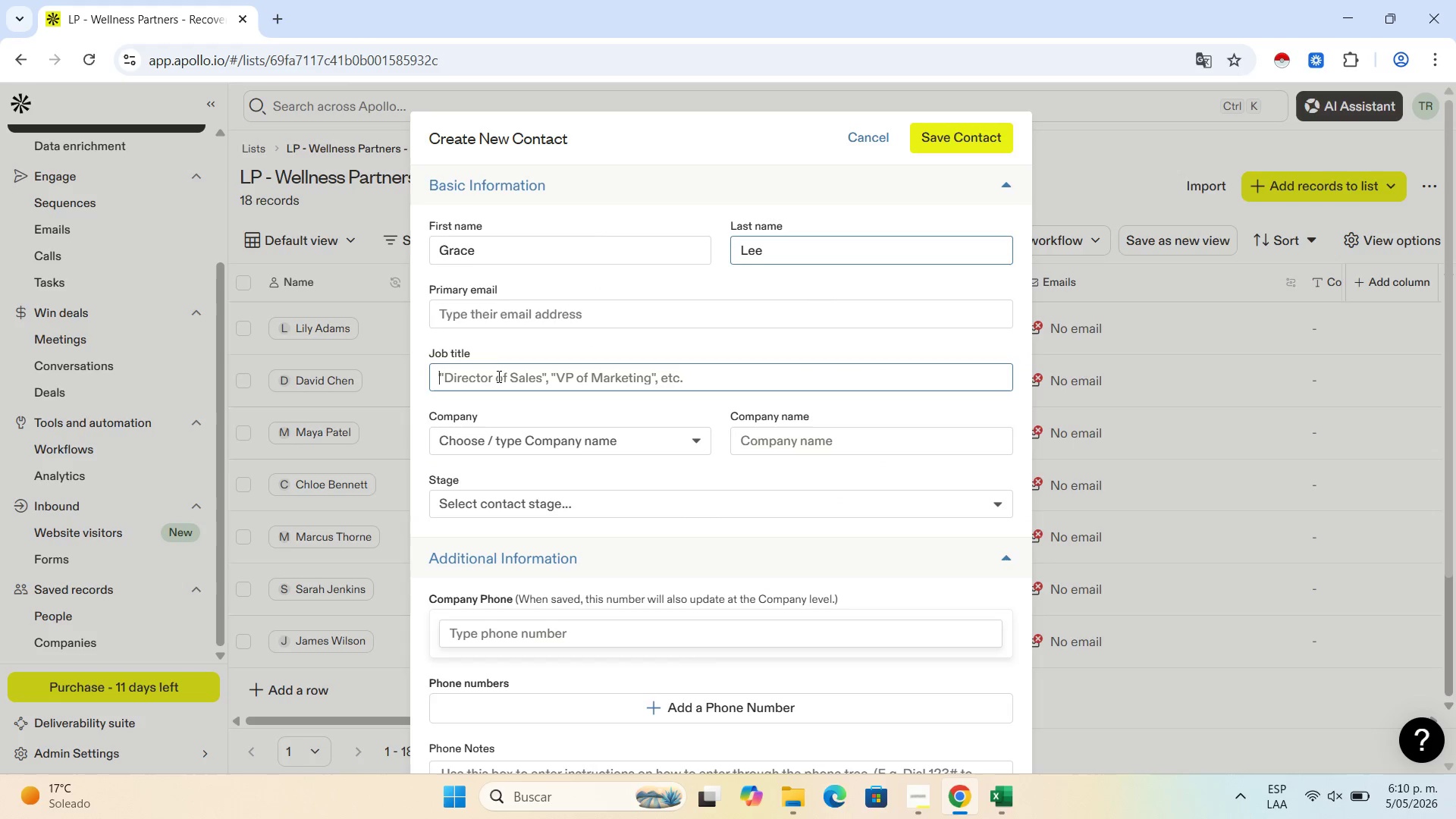 
key(Control+V)
 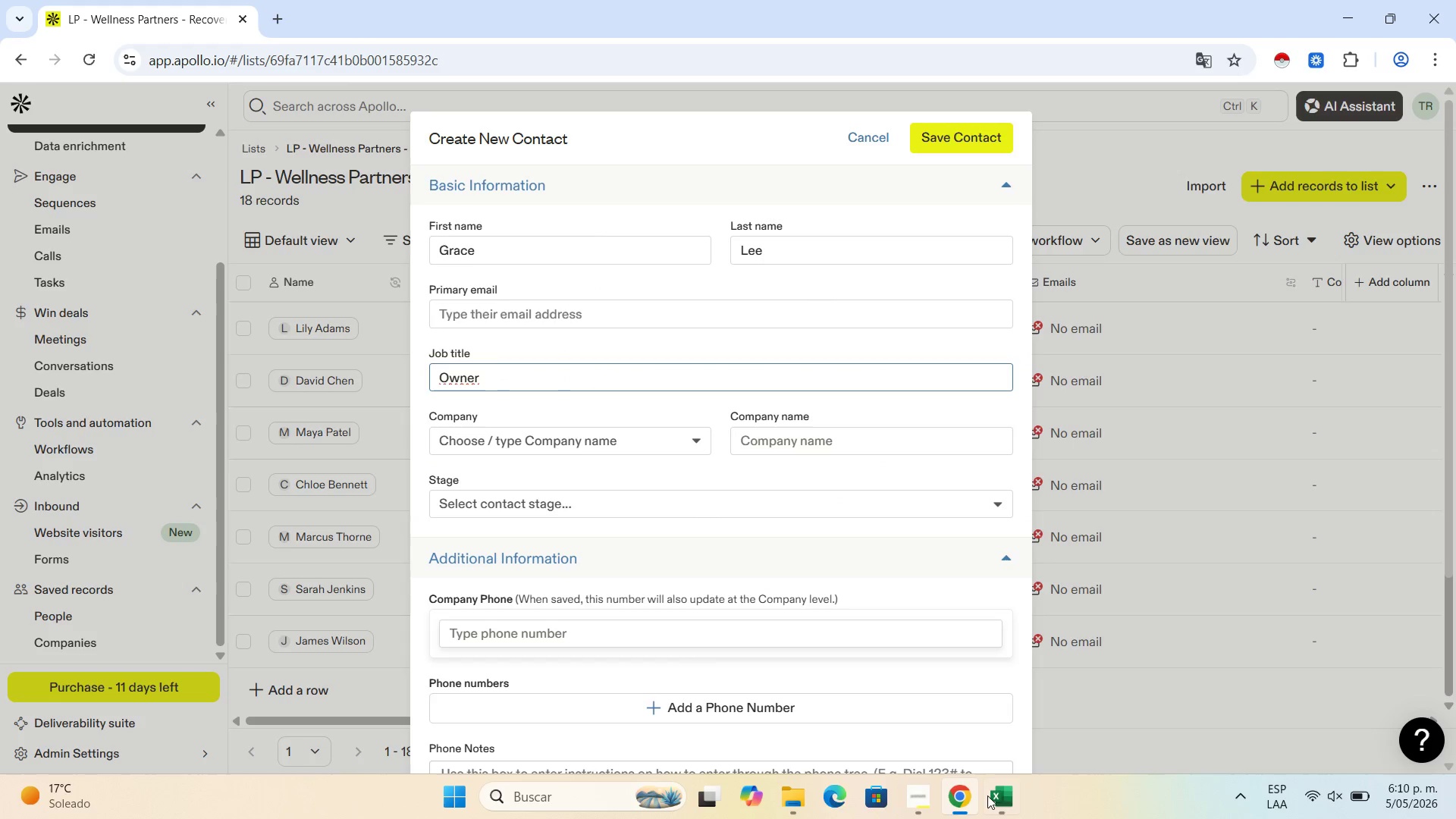 
left_click([994, 800])
 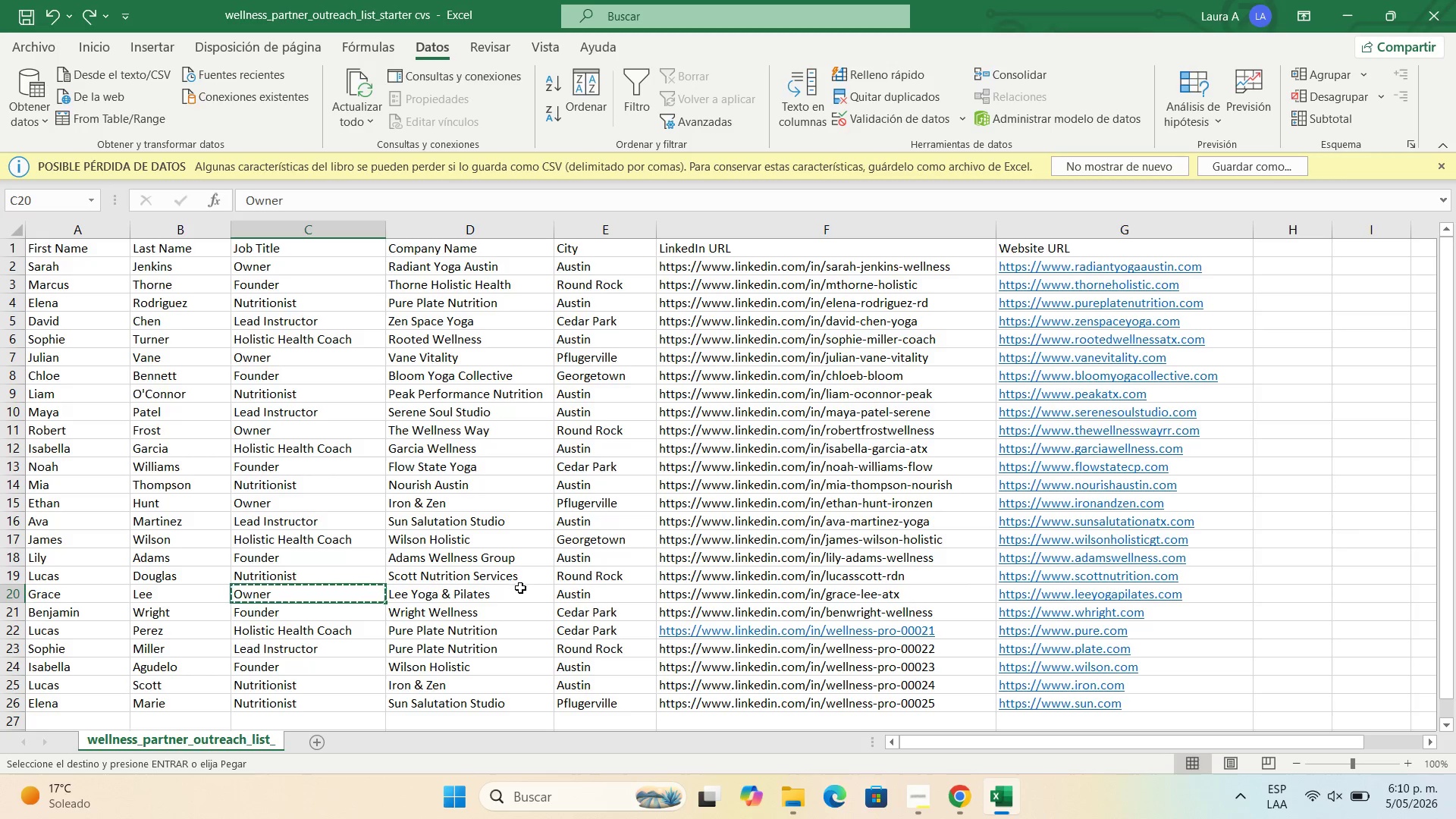 
left_click([522, 592])
 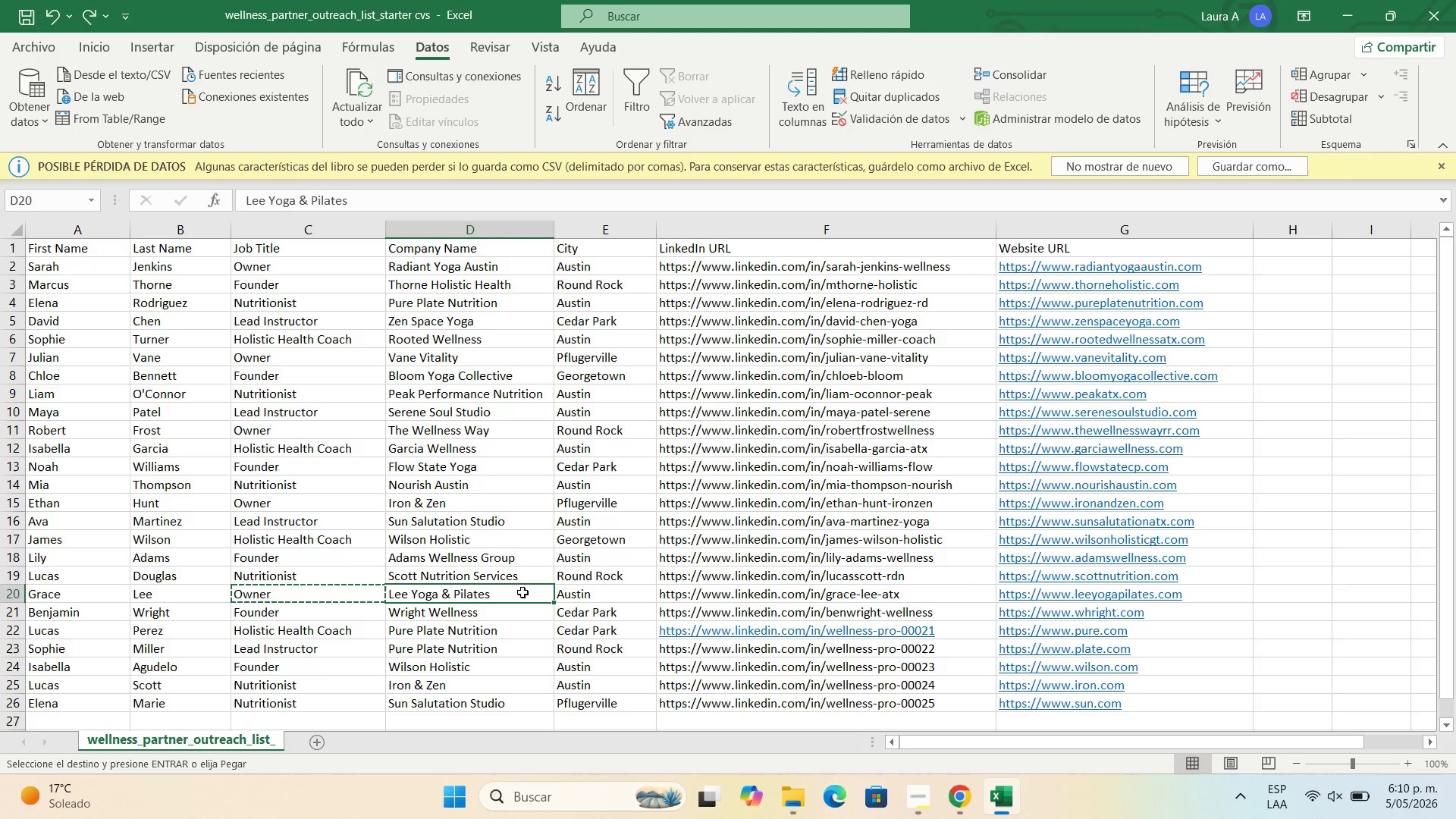 
key(Control+C)
 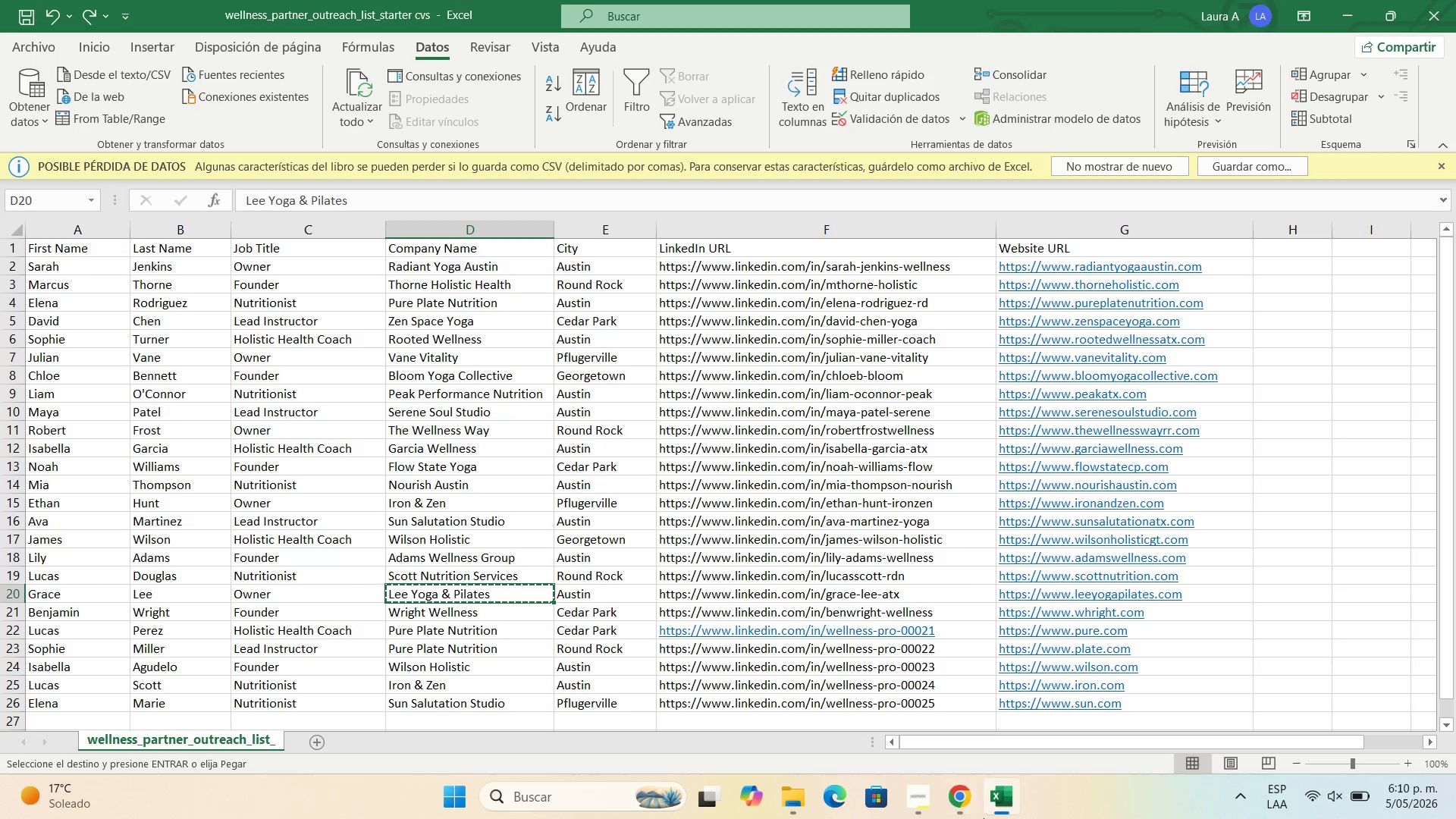 
left_click([960, 817])
 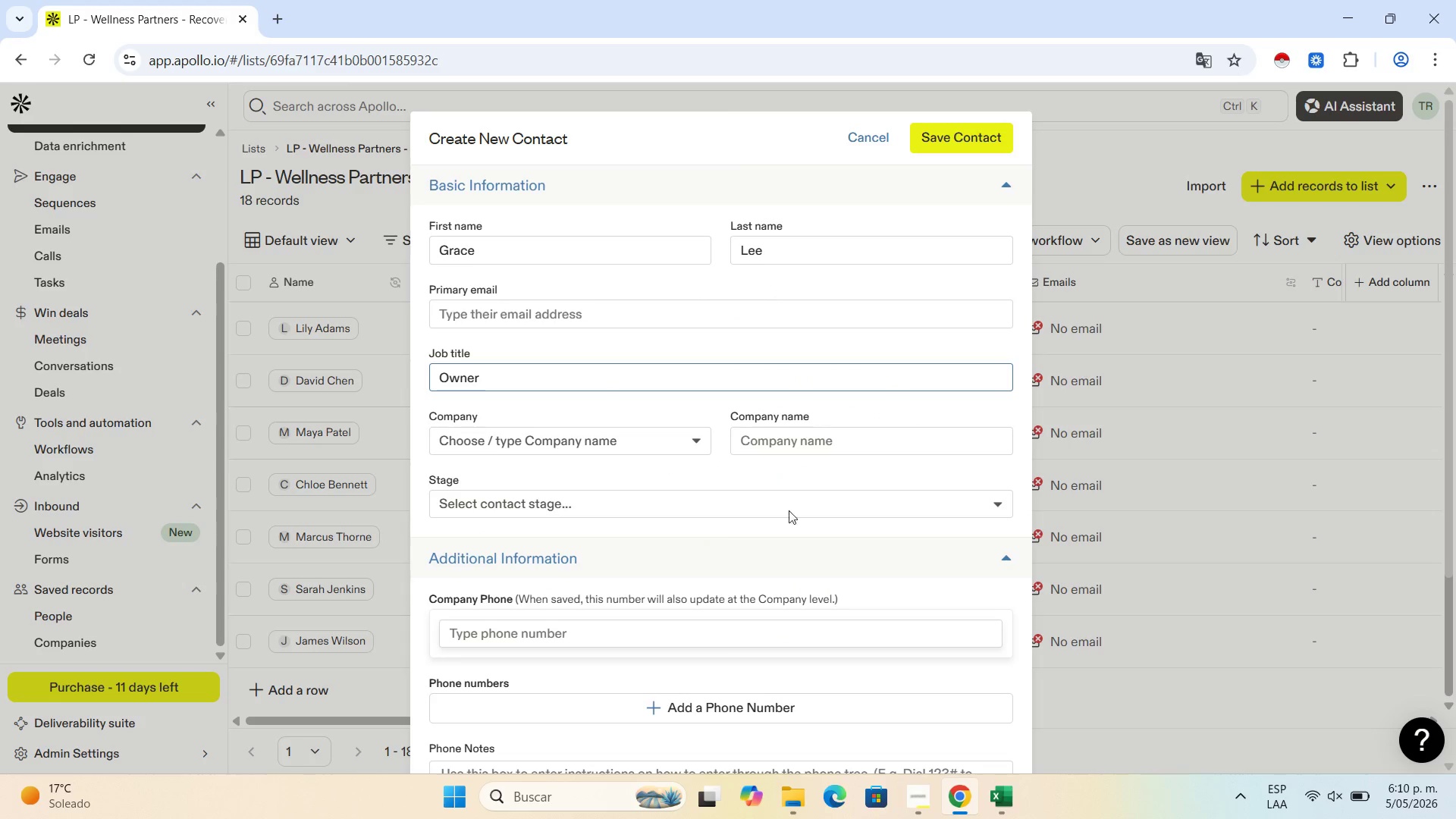 
left_click([830, 438])
 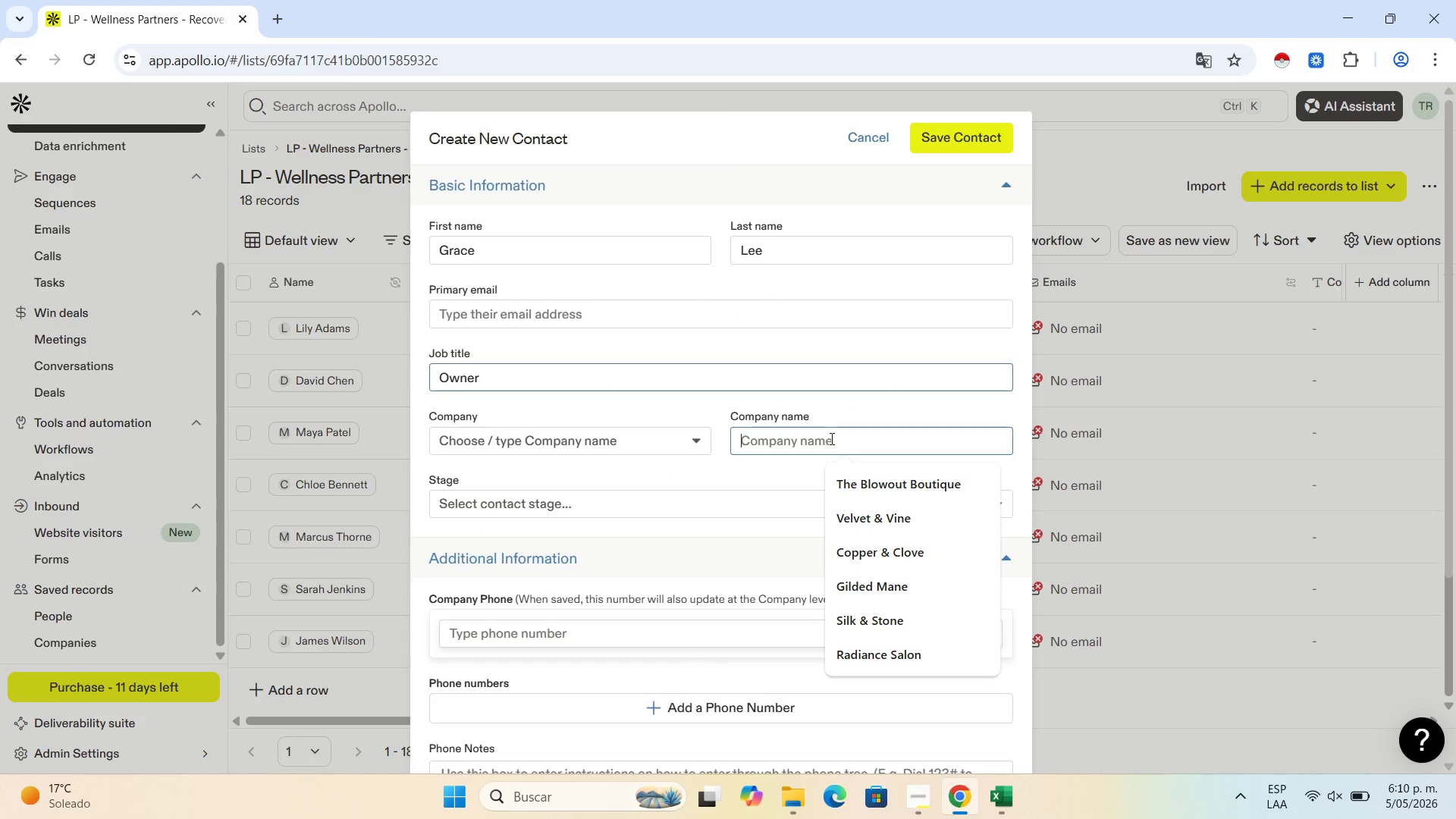 
key(Control+V)
 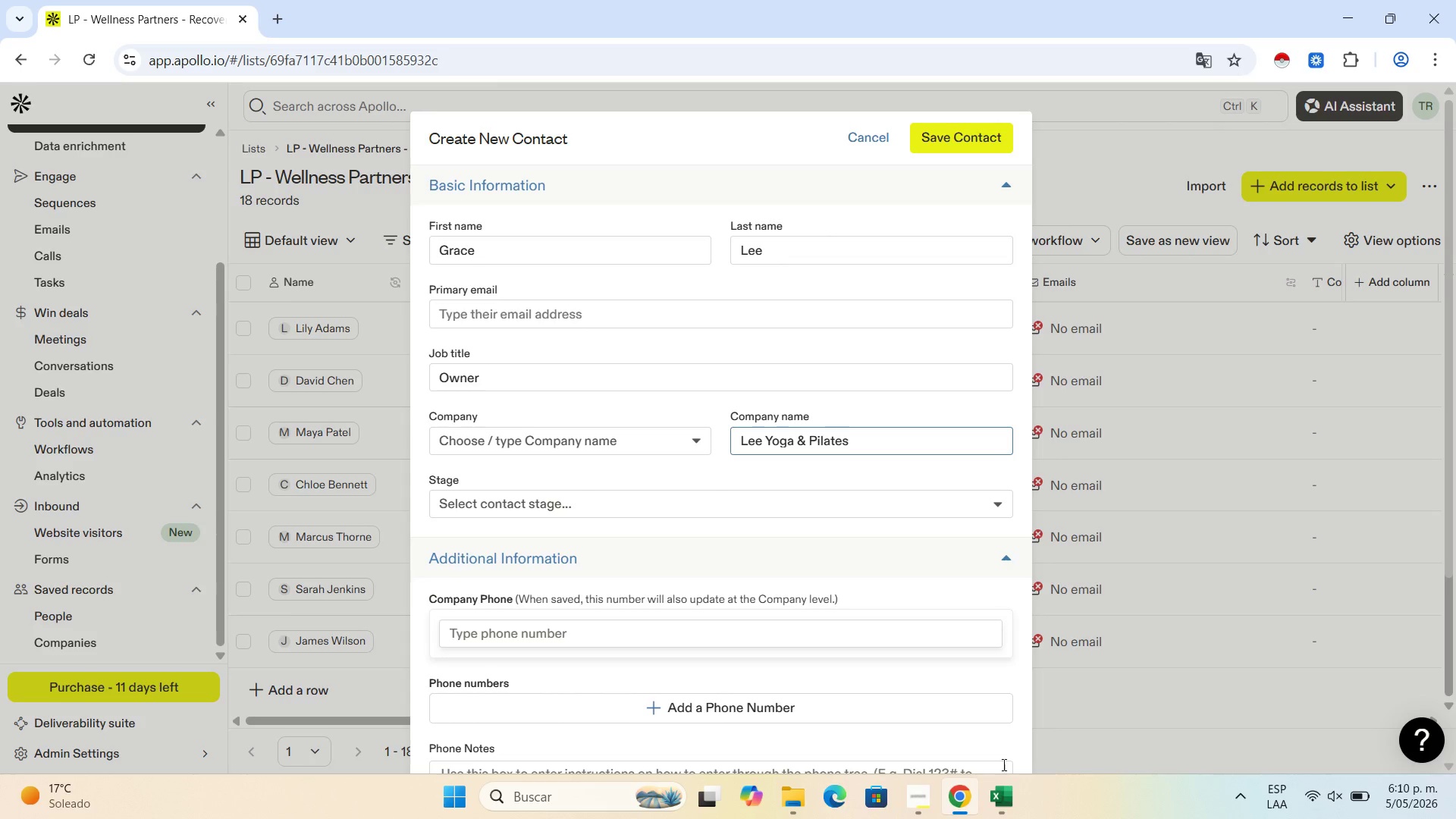 
left_click([998, 795])
 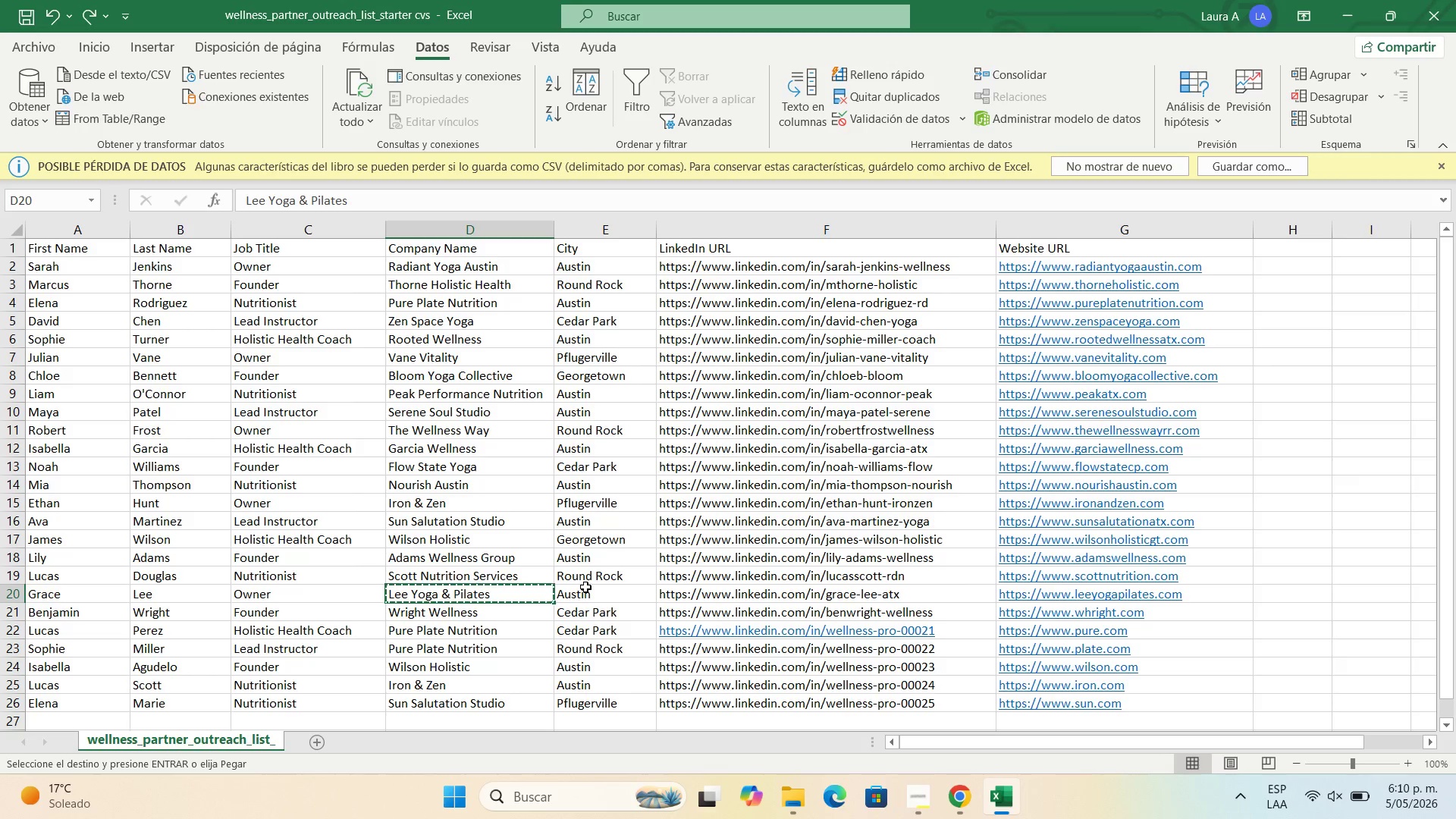 
left_click([593, 595])
 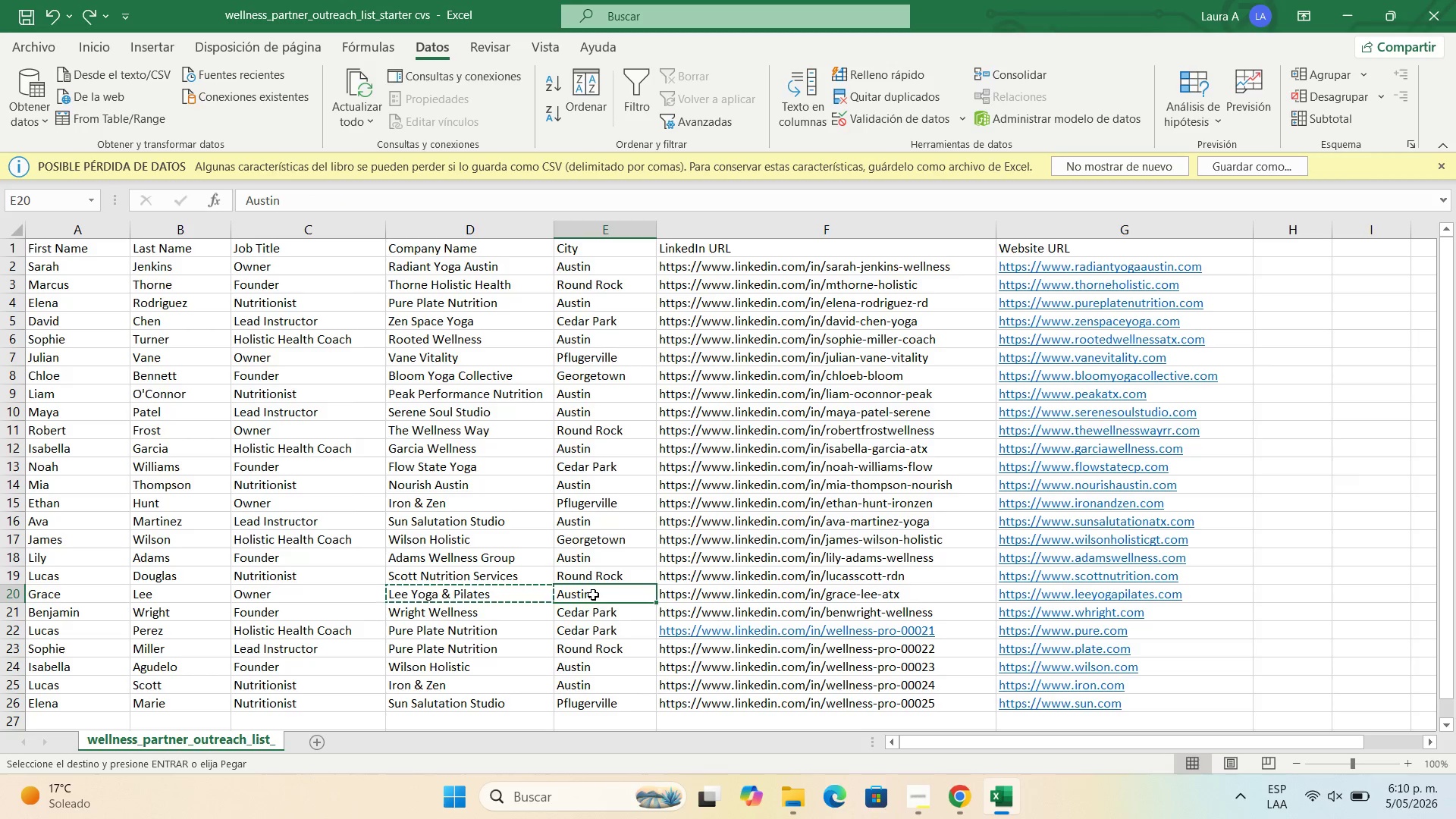 
key(Control+C)
 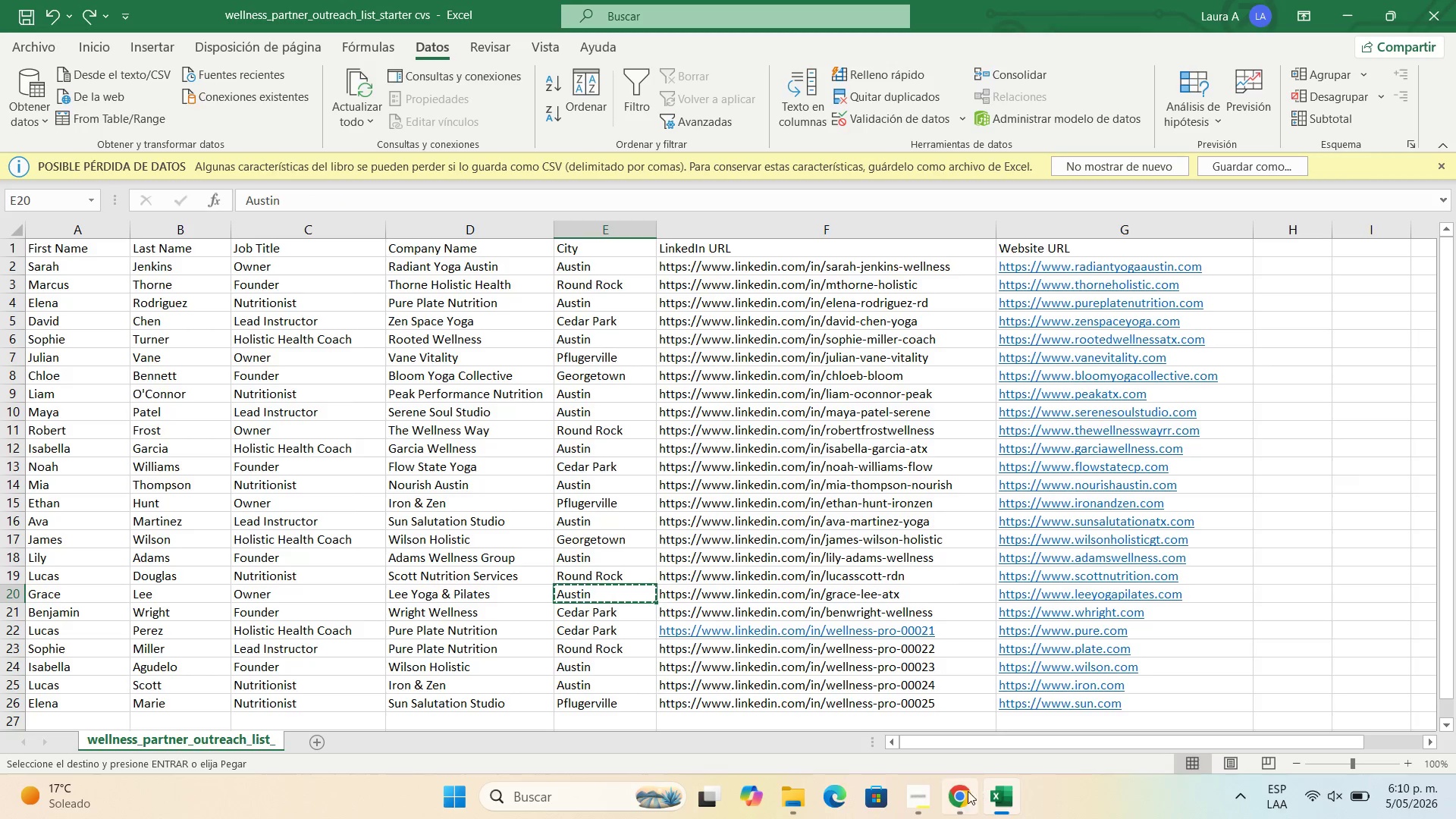 
left_click([963, 798])
 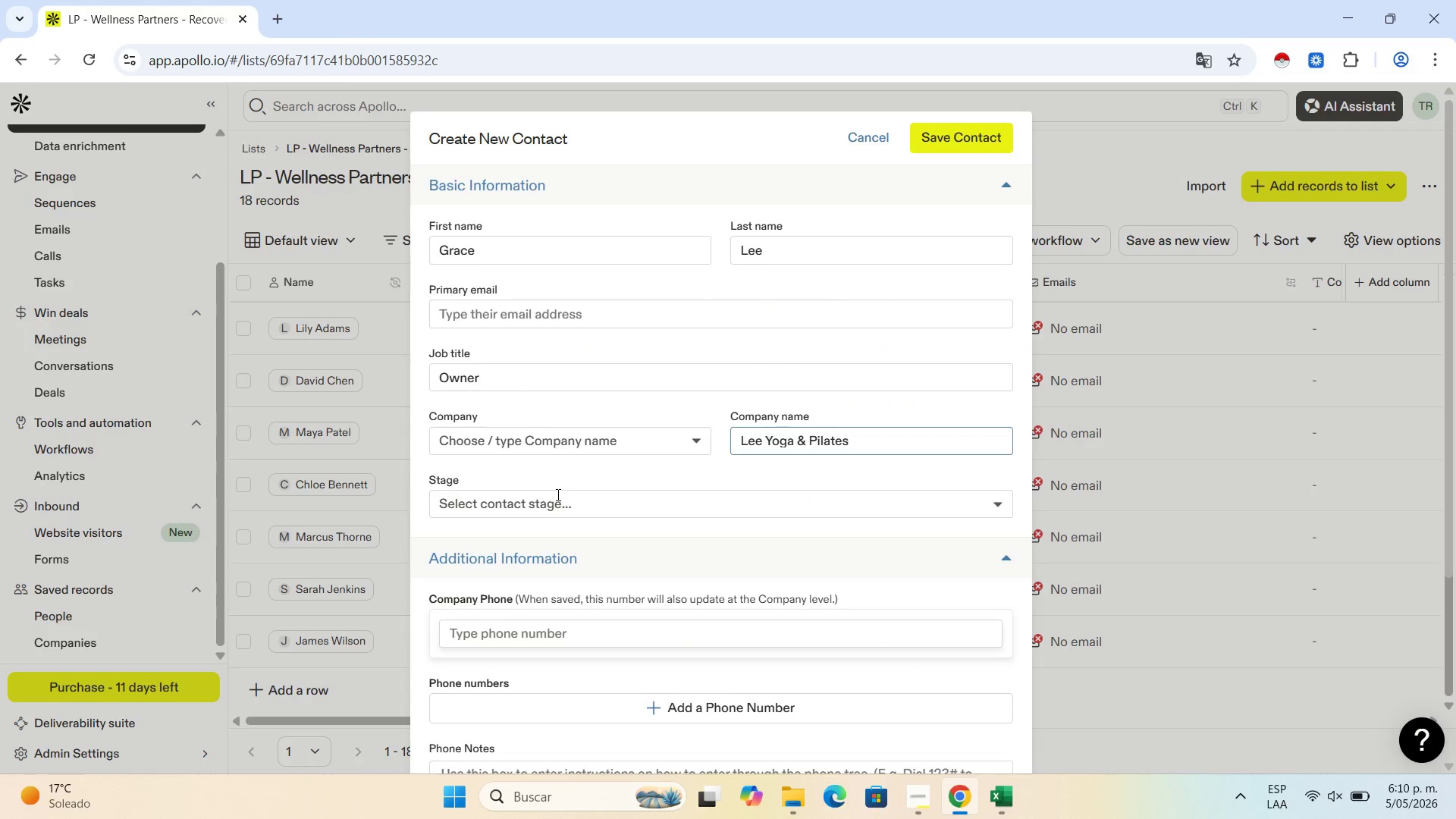 
scroll: coordinate [557, 494], scroll_direction: down, amount: 4.0
 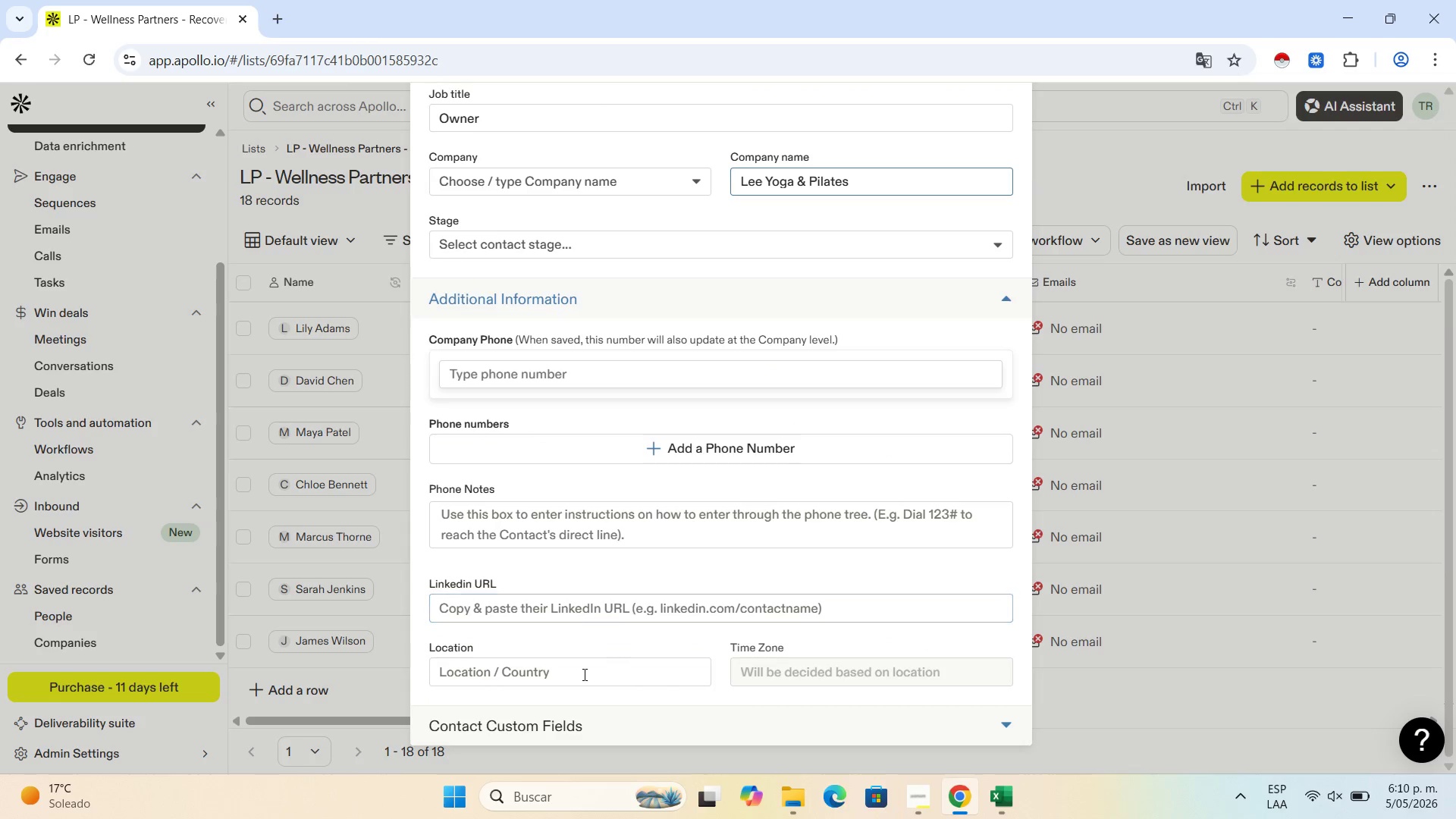 
left_click([583, 674])
 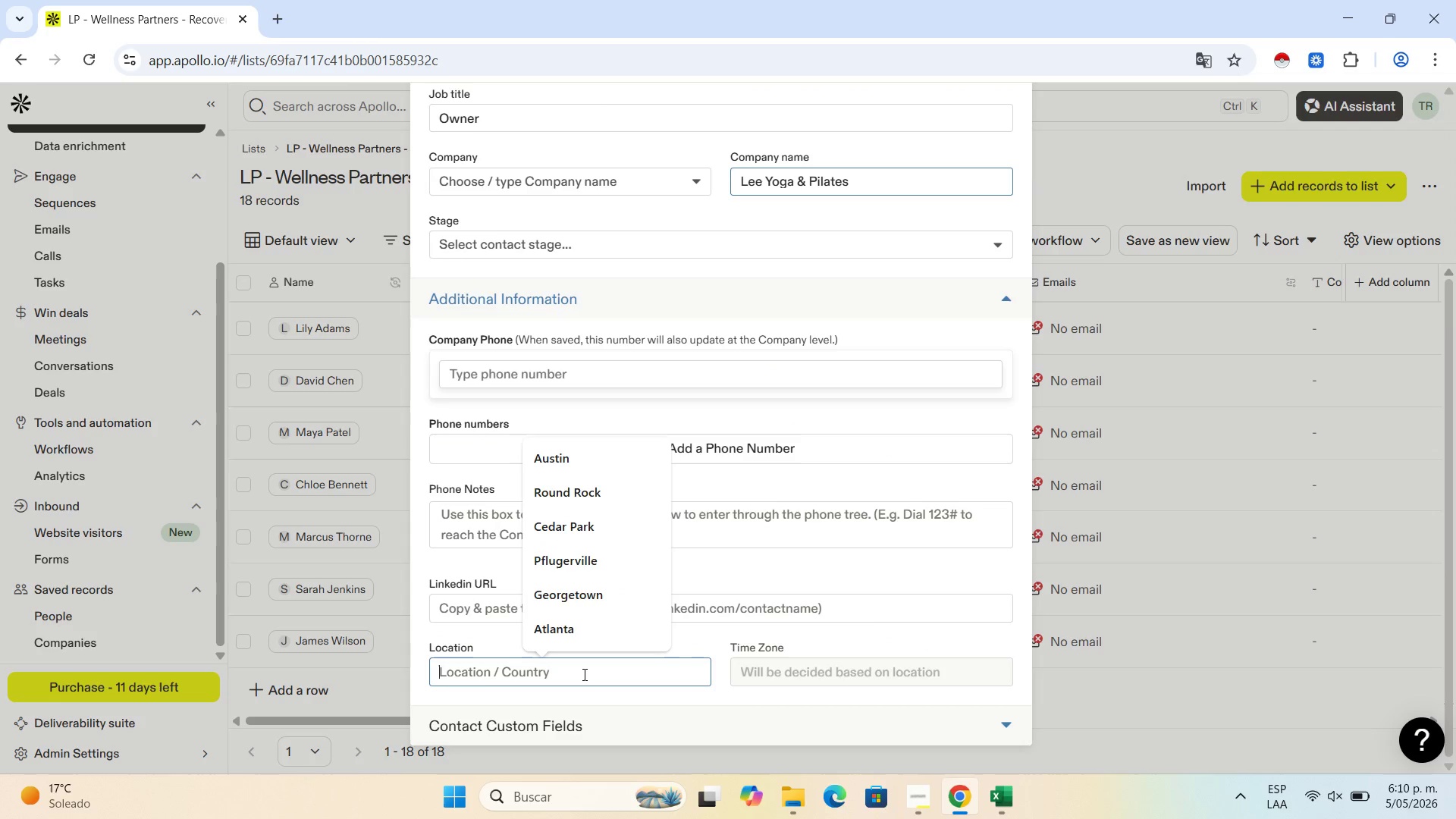 
key(Control+V)
 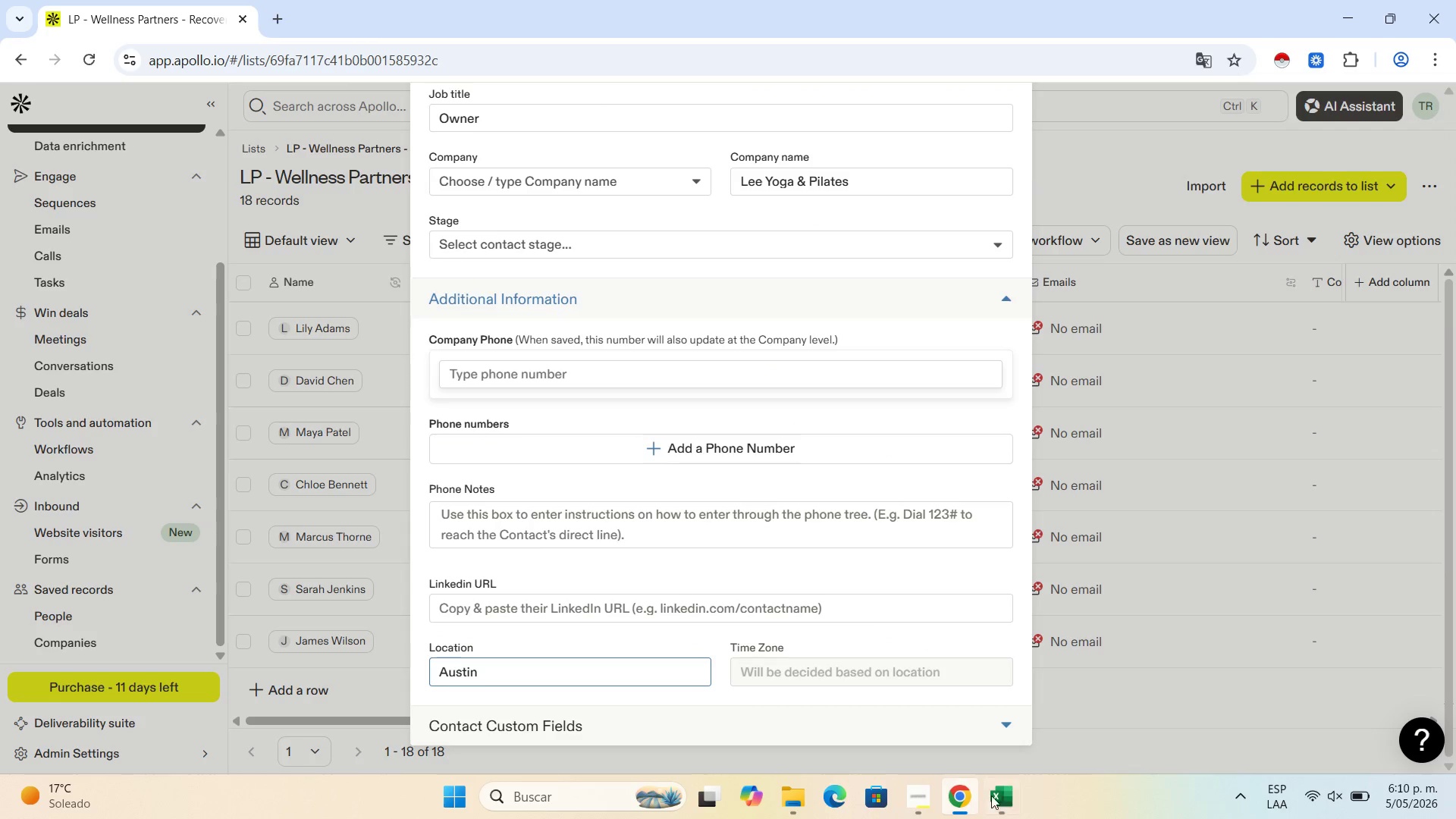 
left_click([1003, 792])
 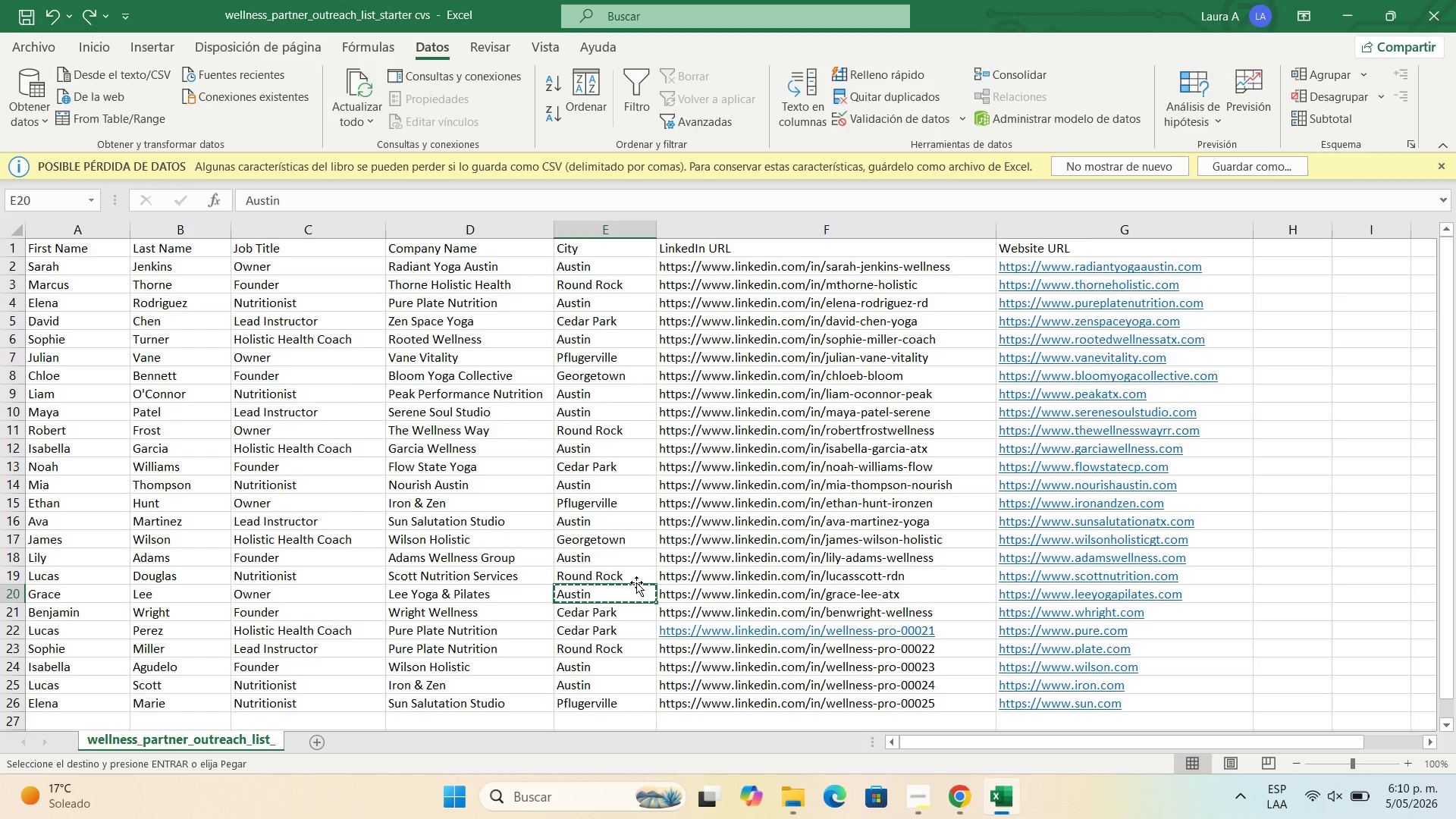 
left_click([717, 597])
 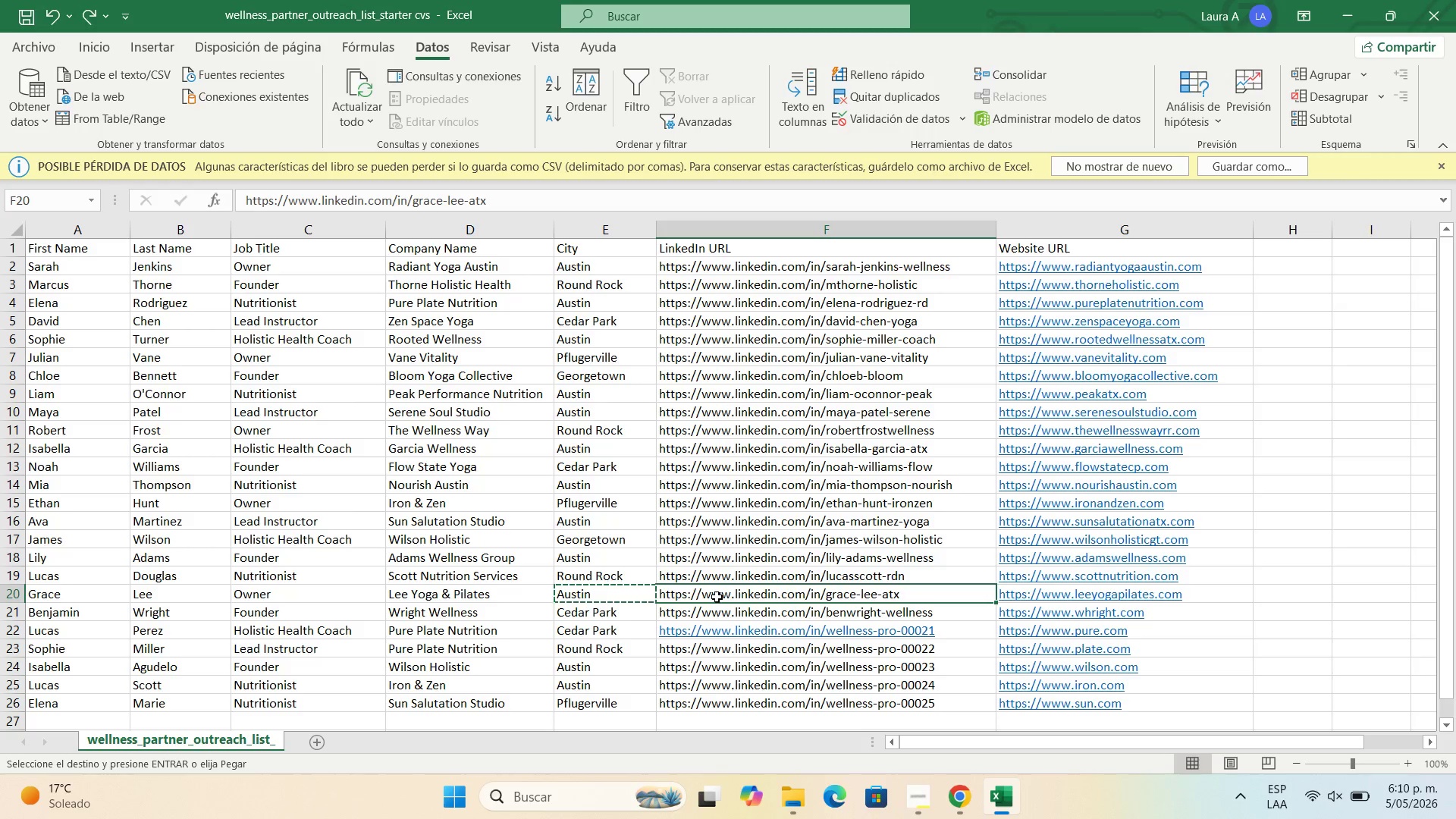 
key(Control+C)
 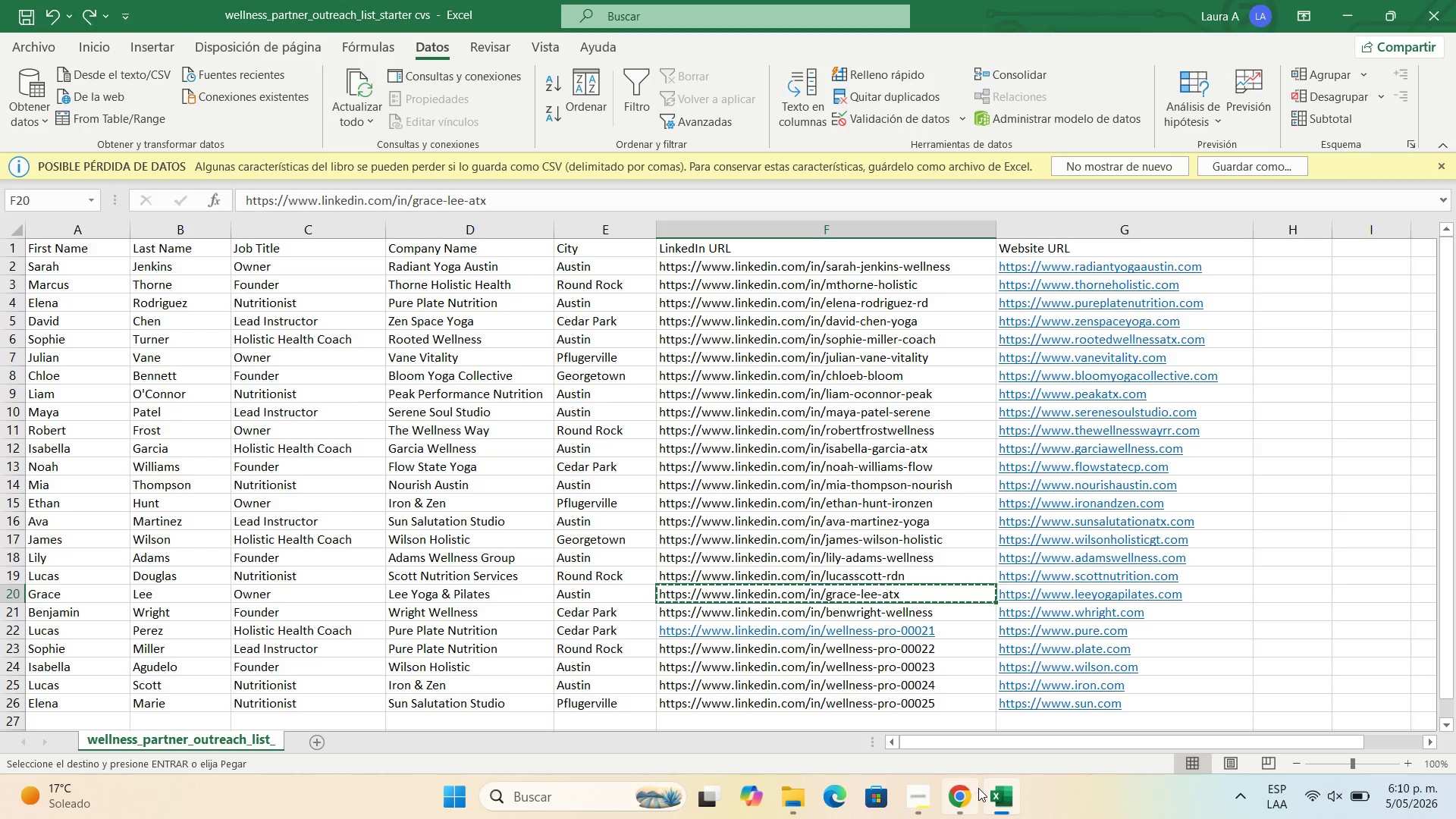 
left_click([959, 802])
 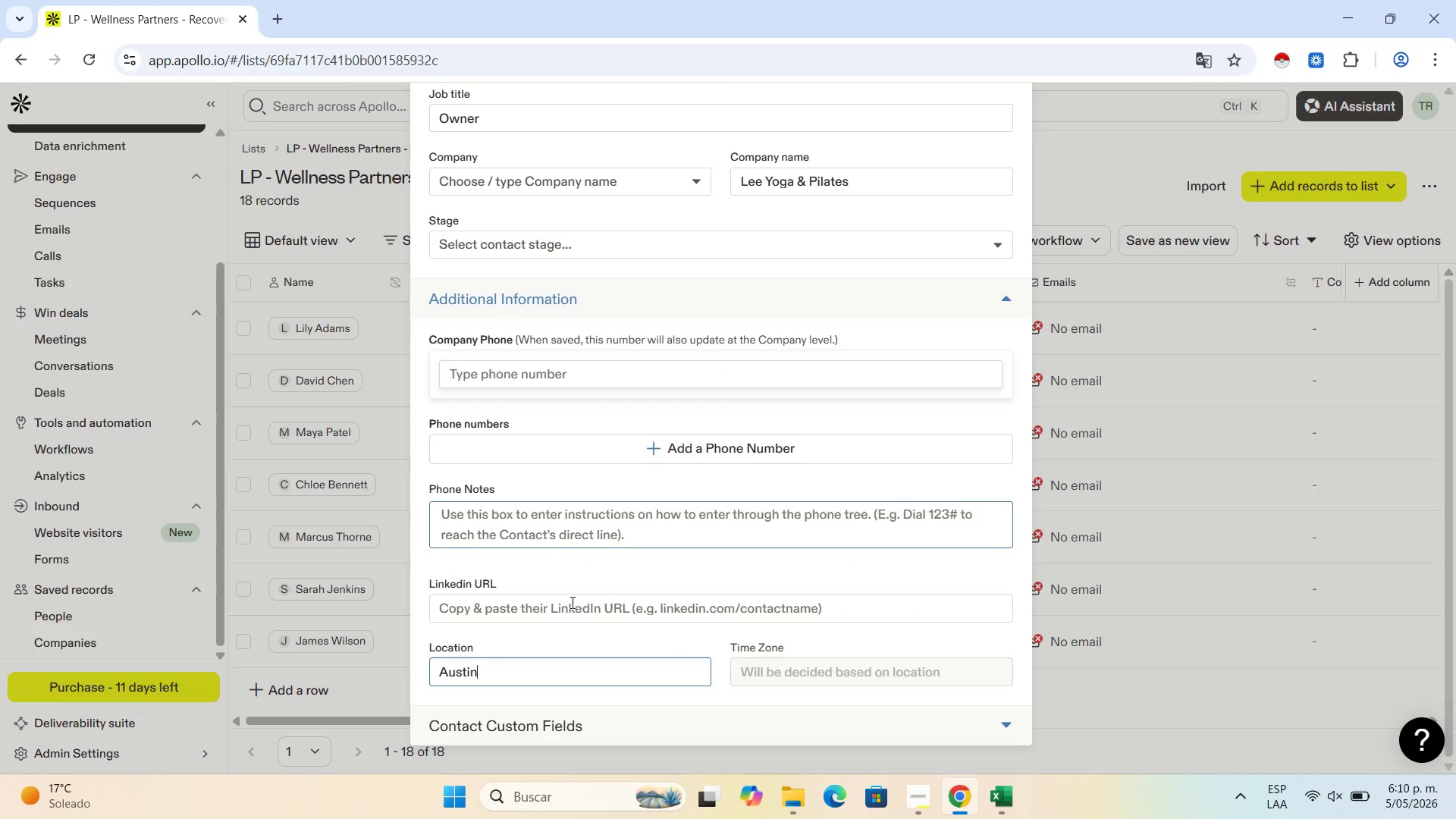 
left_click([571, 602])
 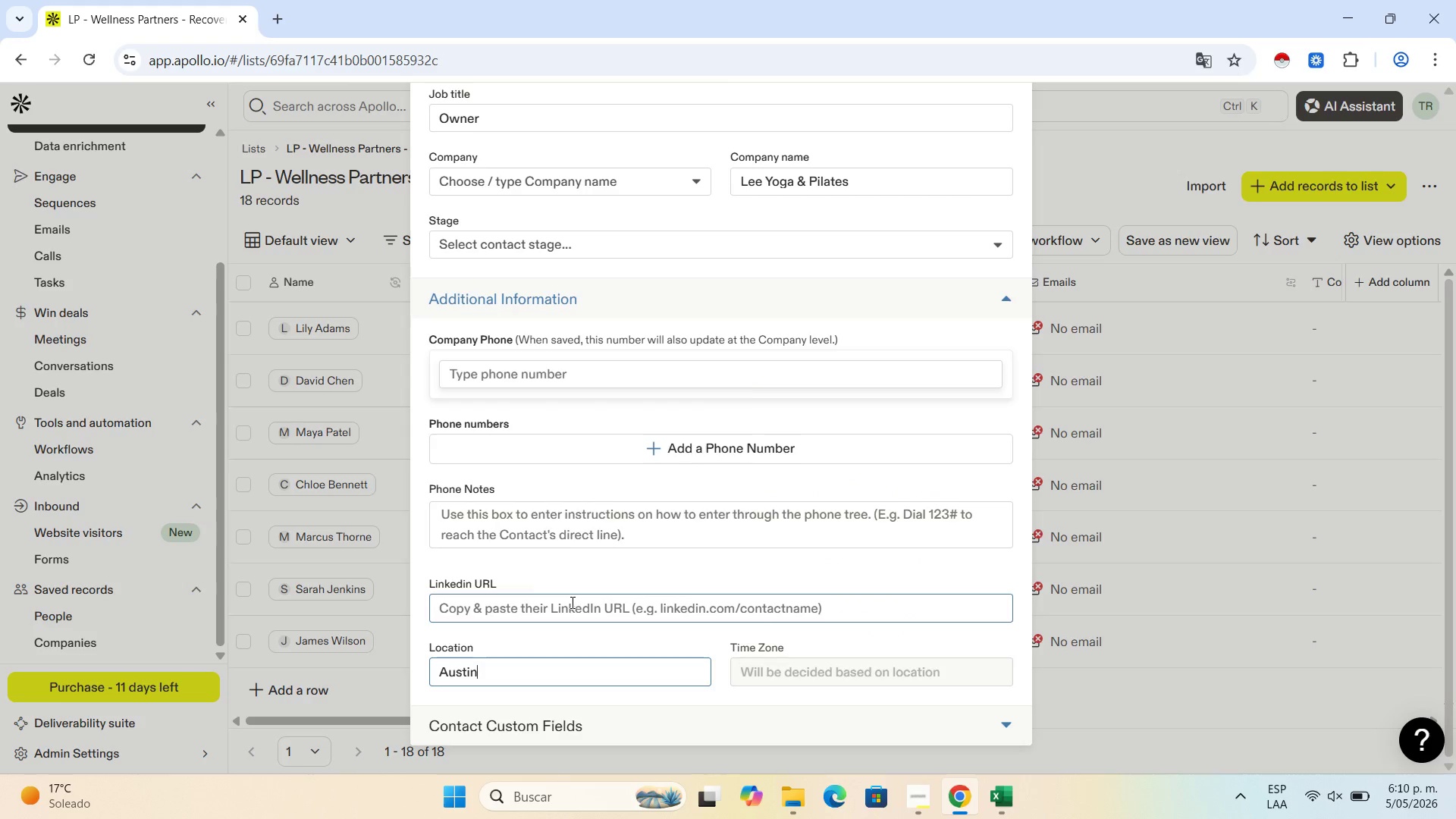 
key(Control+V)
 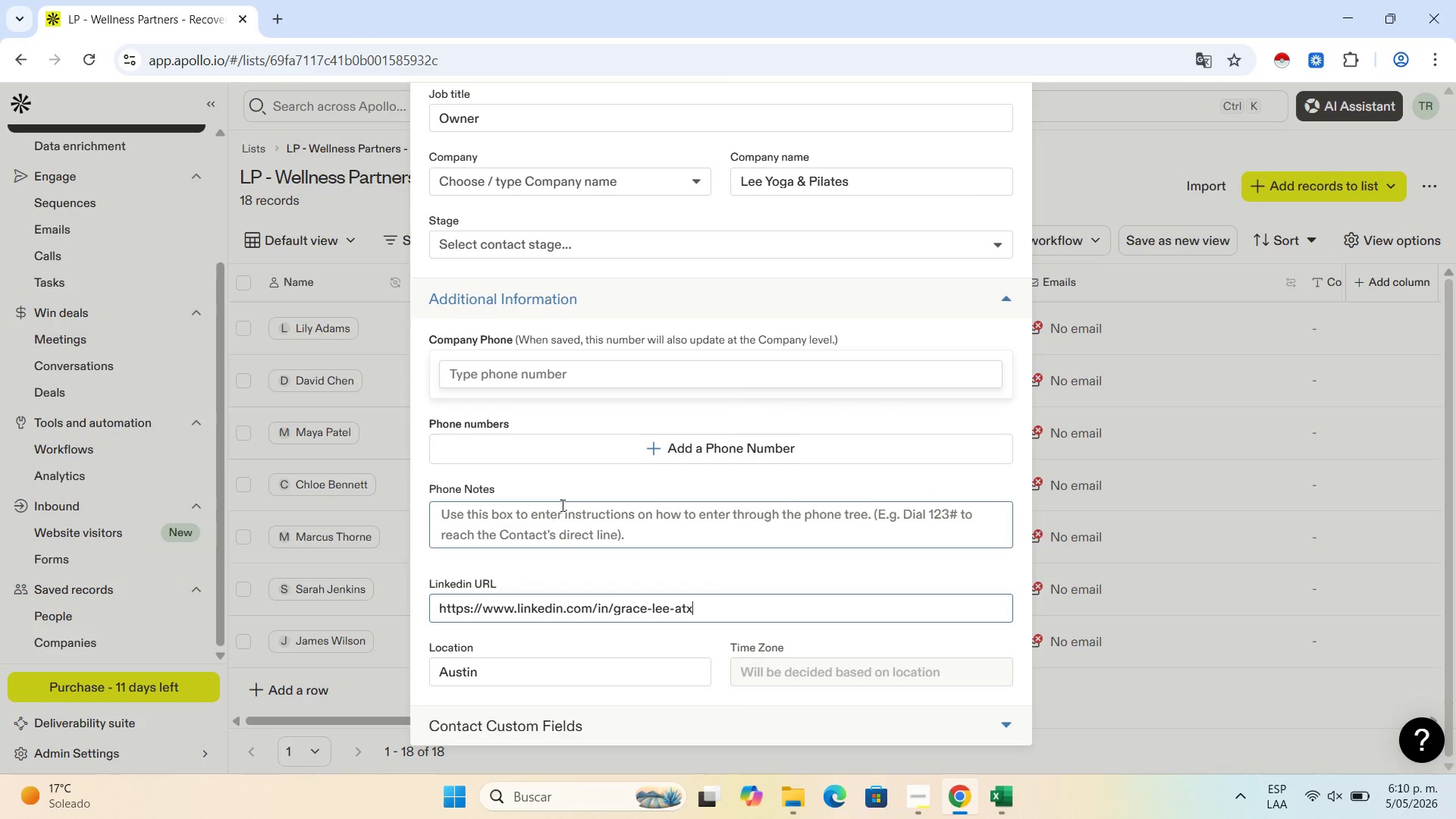 
scroll: coordinate [534, 522], scroll_direction: up, amount: 6.0
 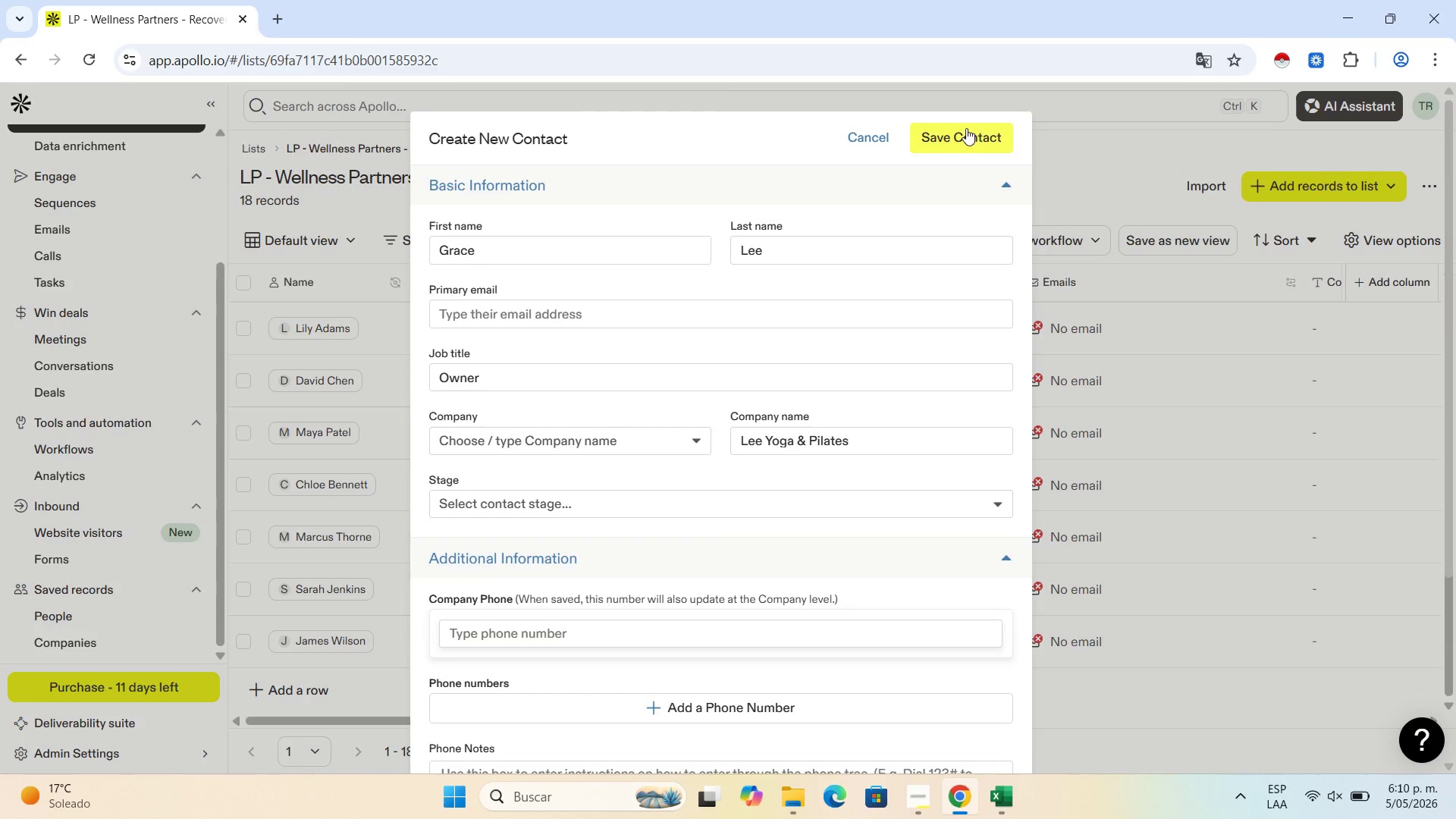 
left_click([966, 128])
 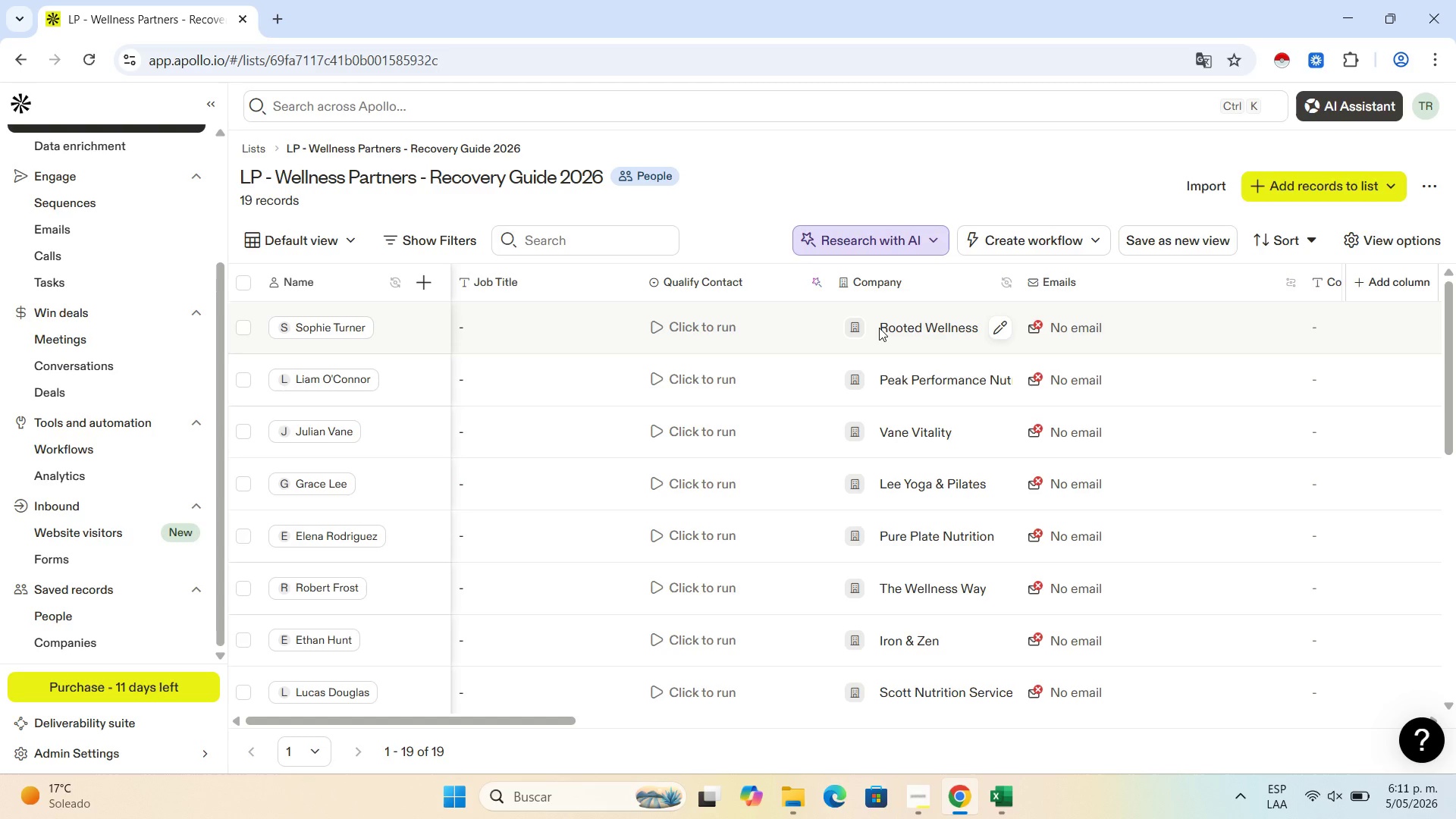 
wait(72.06)
 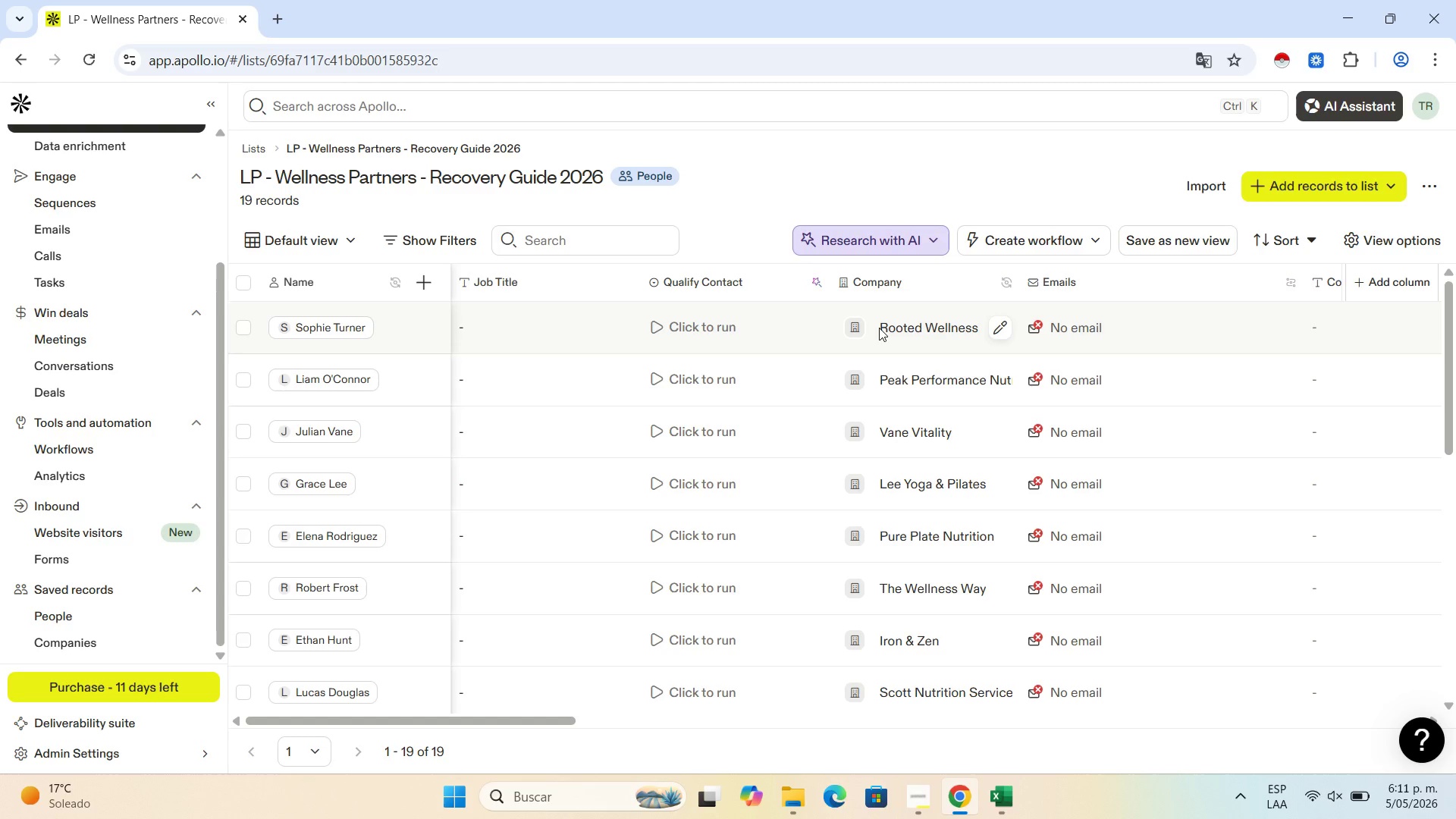 
scroll: coordinate [325, 690], scroll_direction: down, amount: 14.0
 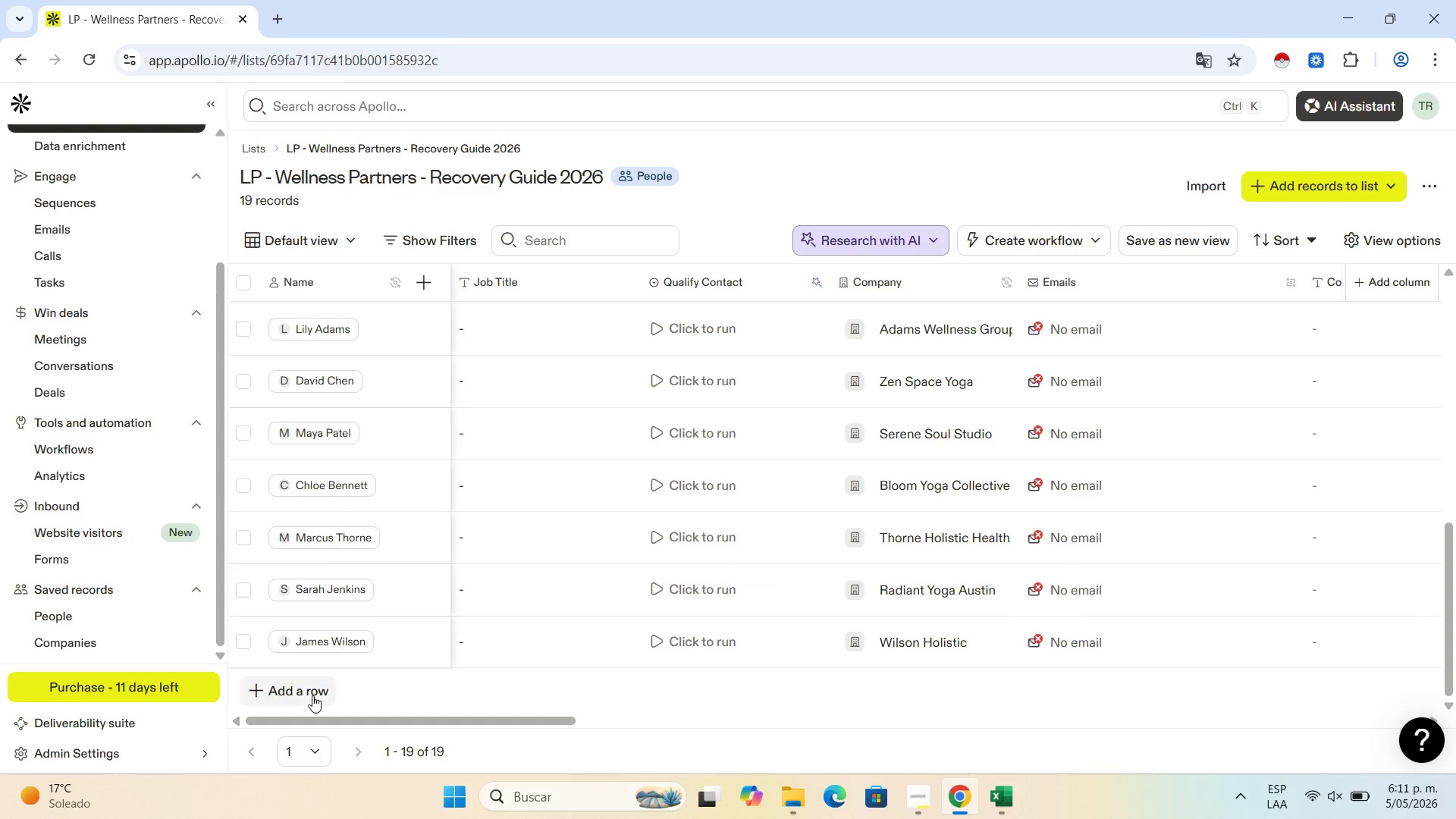 
left_click([311, 695])
 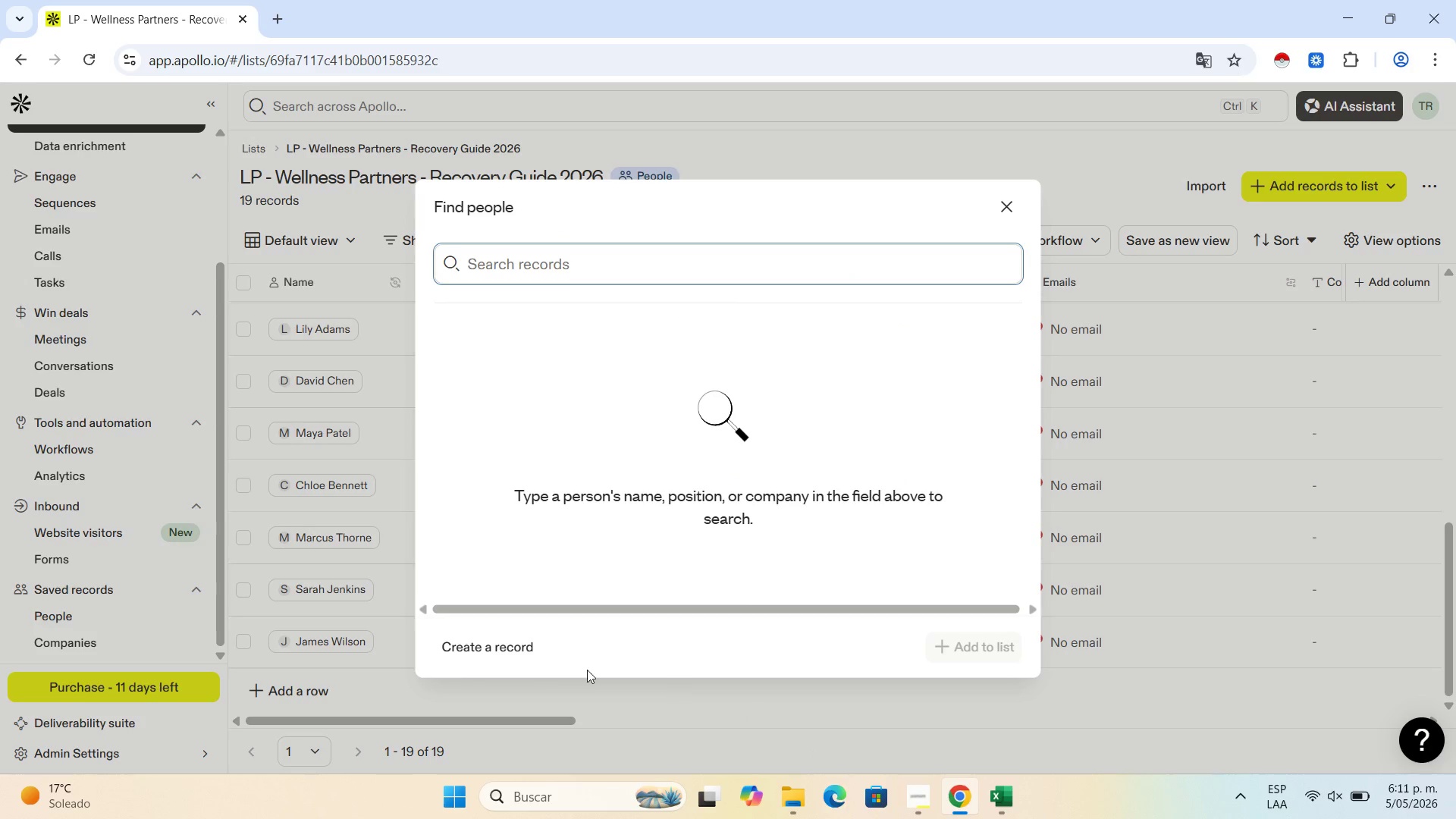 
left_click([507, 652])
 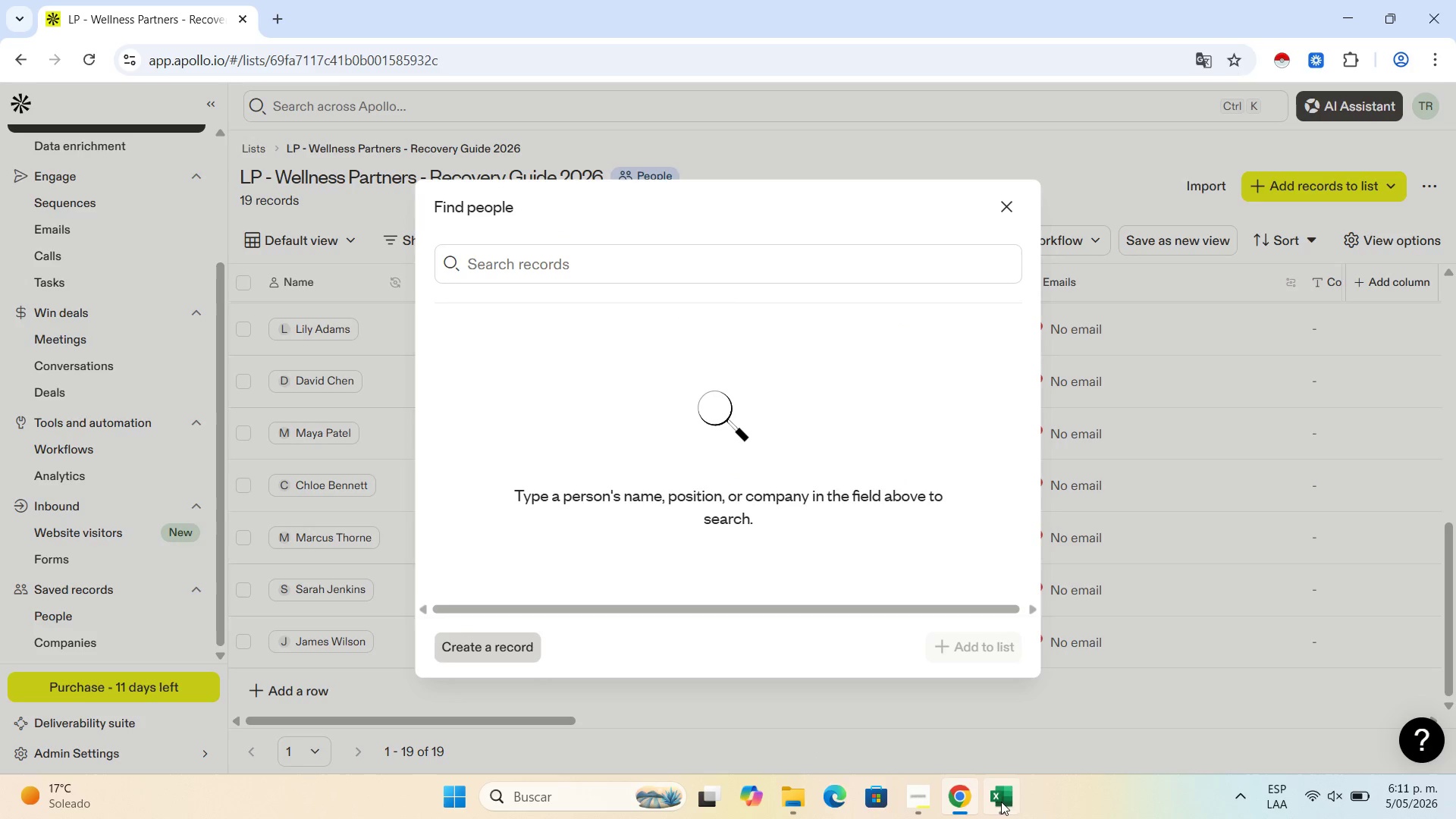 
left_click([1003, 799])
 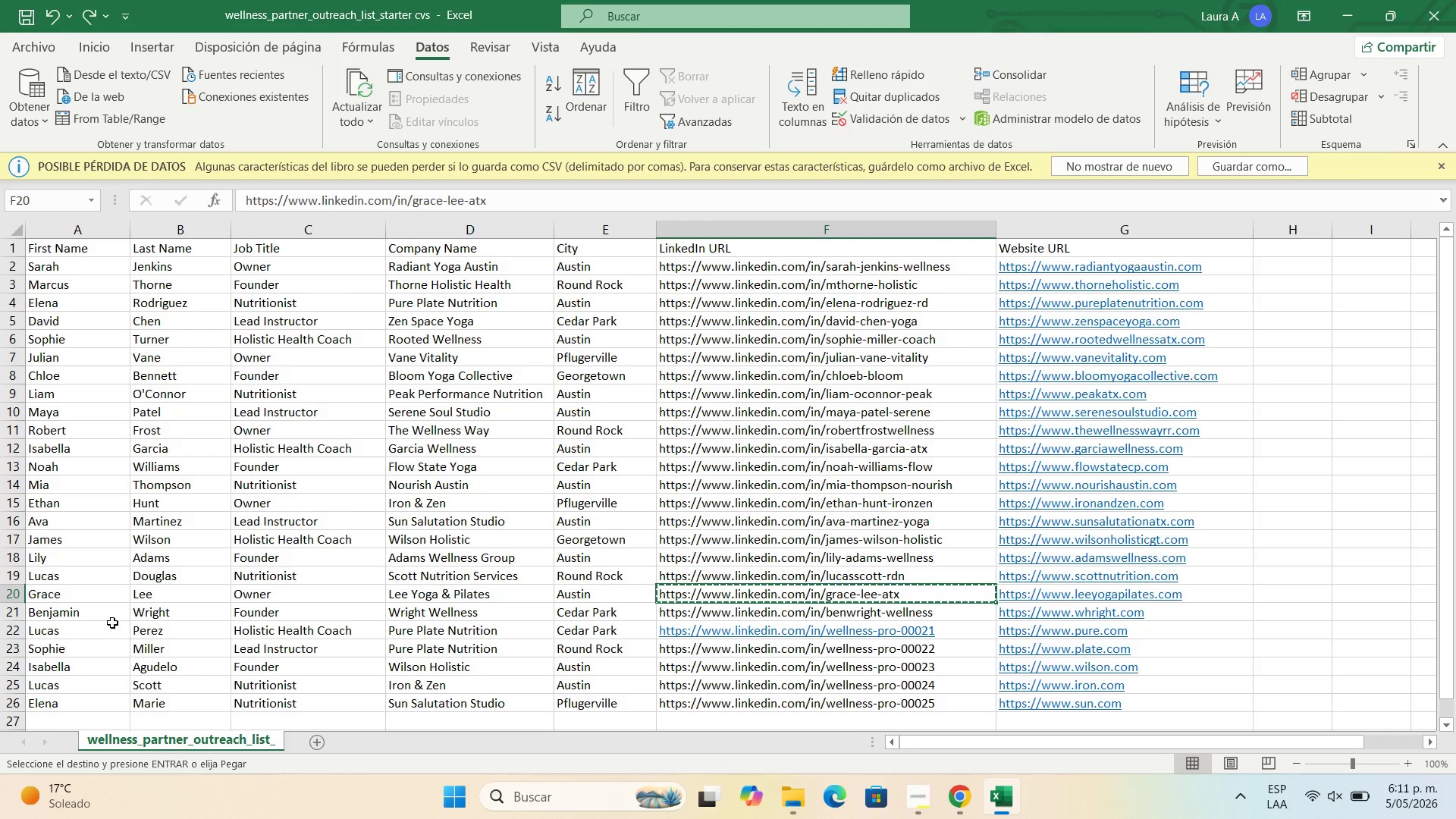 
left_click([97, 607])
 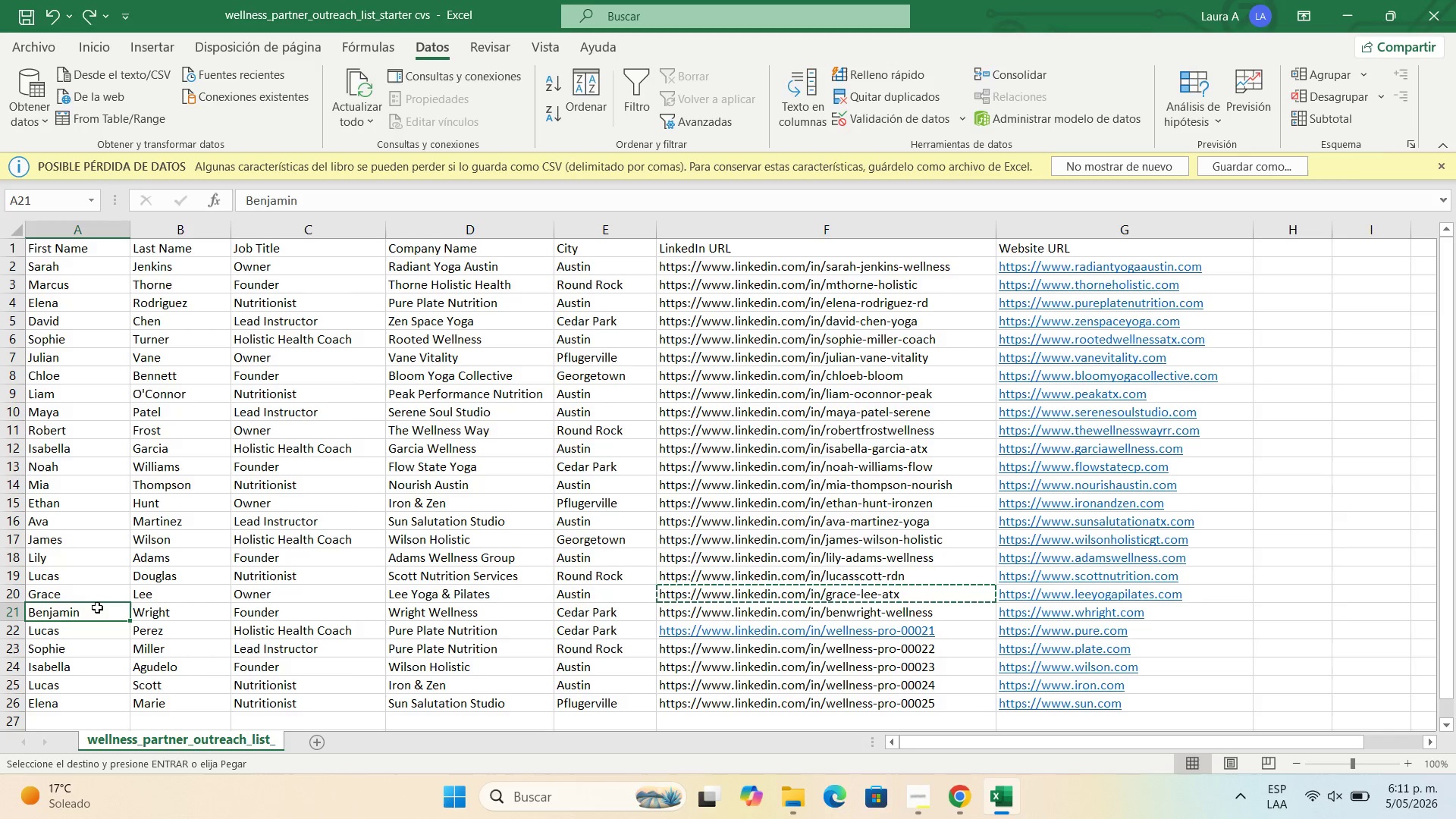 
key(Control+C)
 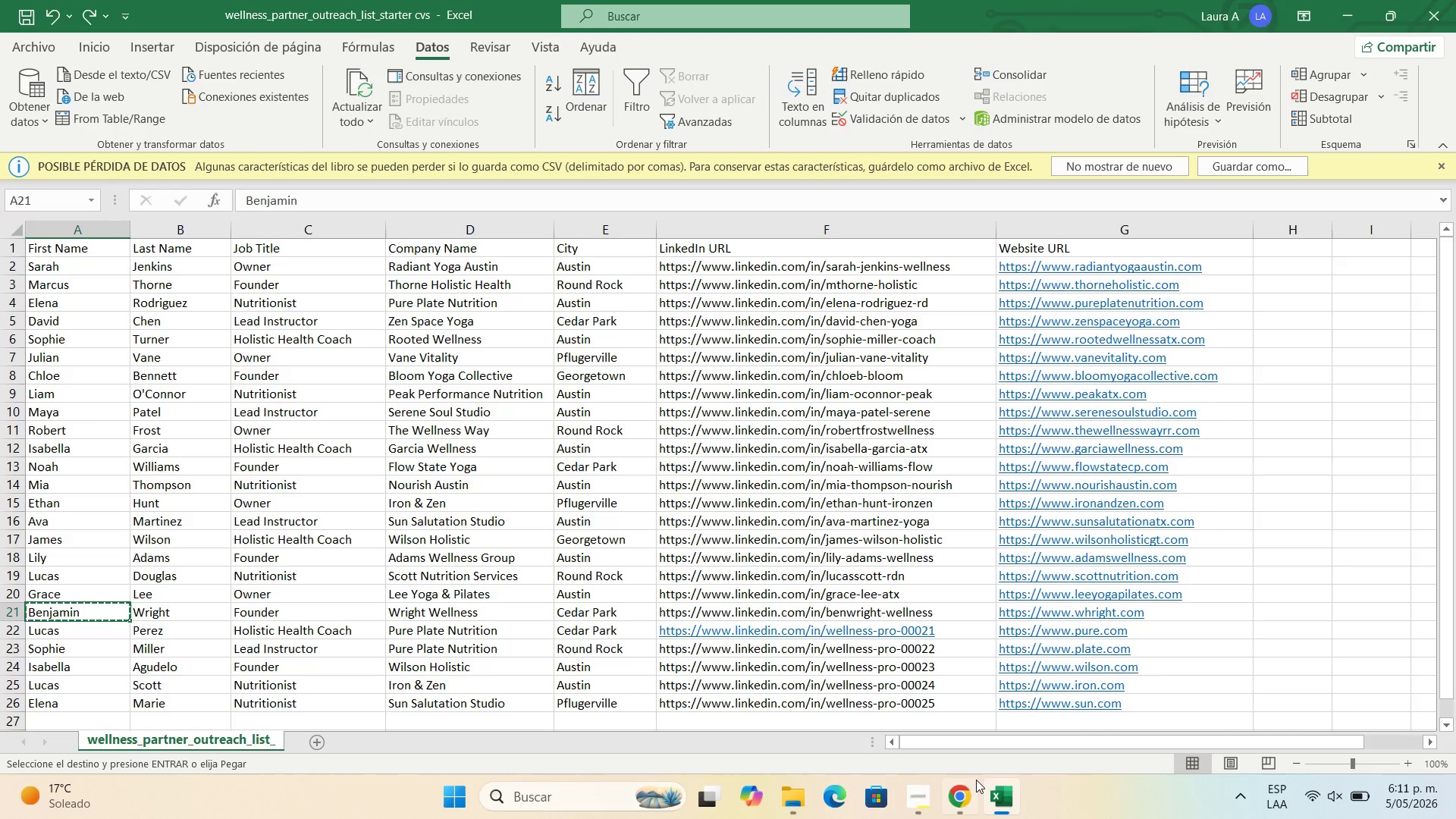 
left_click([952, 797])
 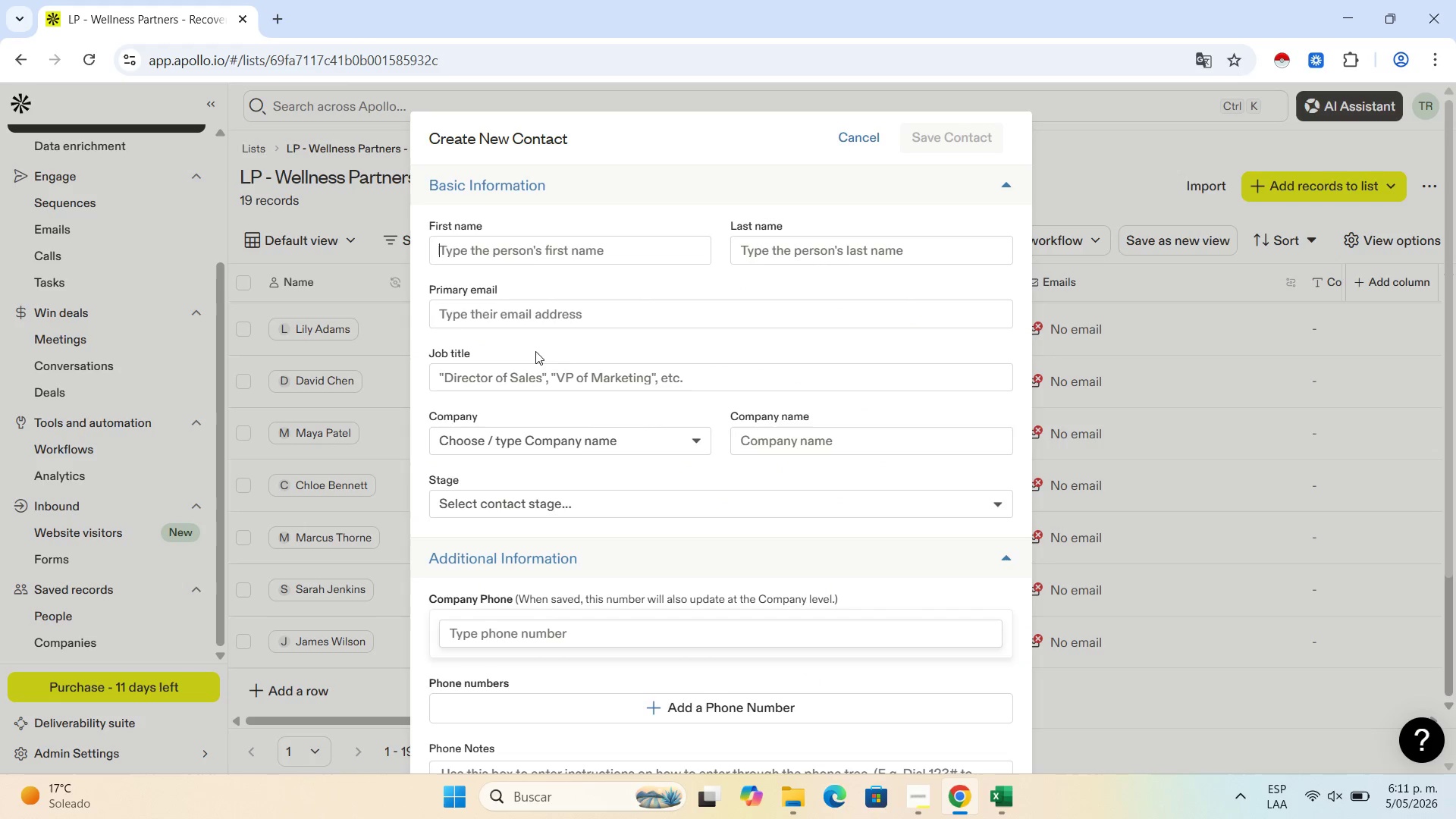 
left_click([532, 249])
 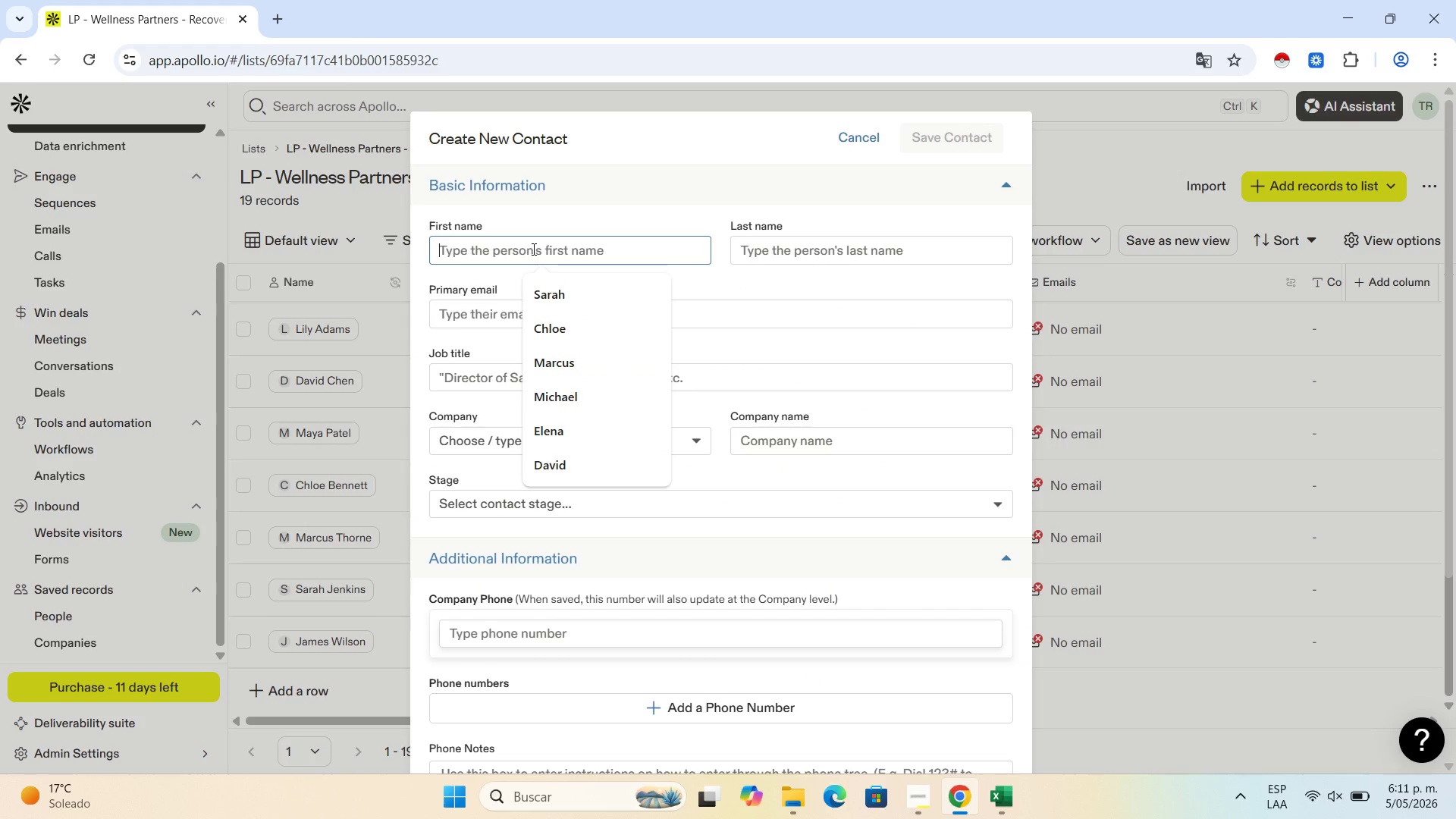 
key(Control+V)
 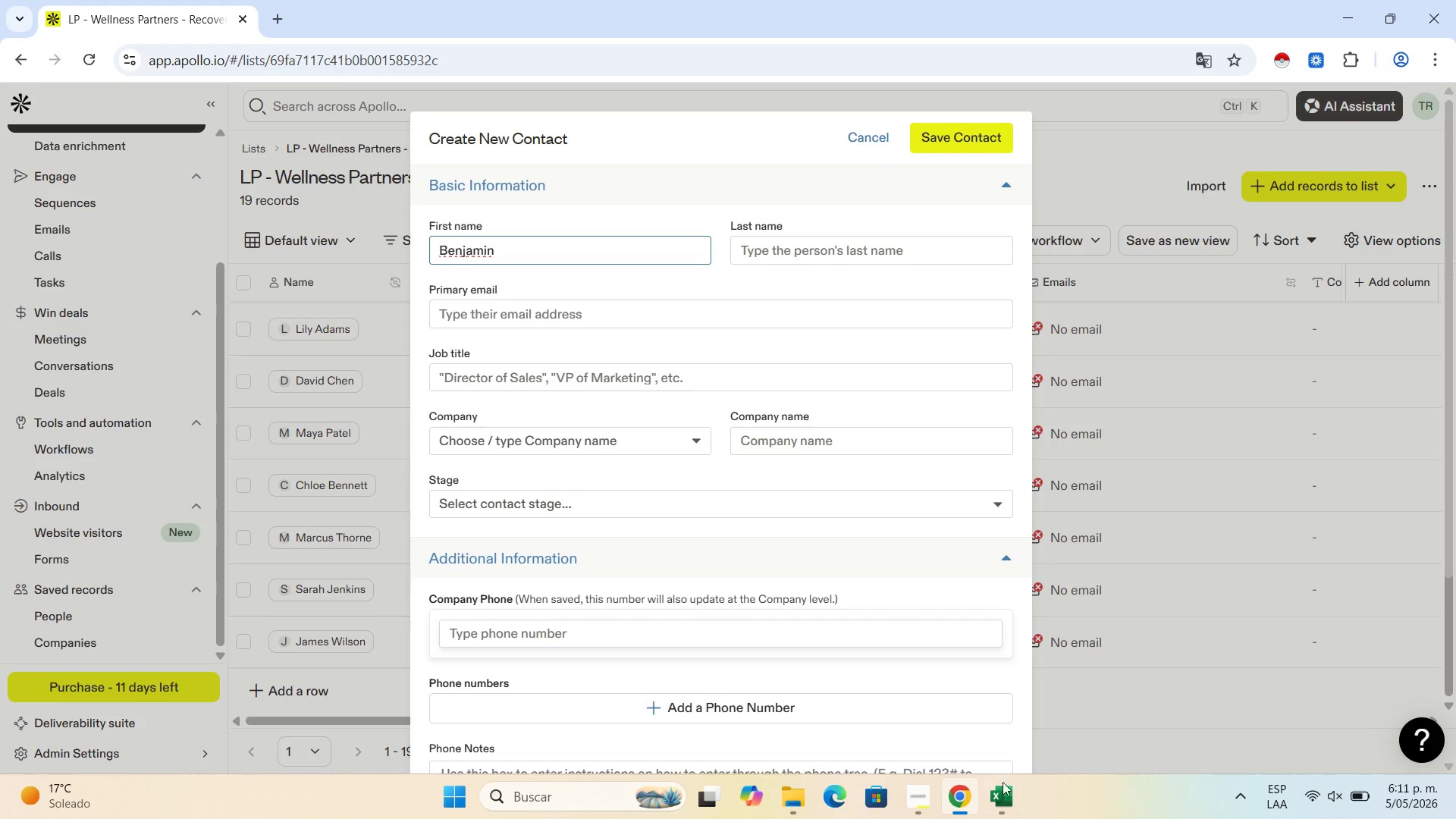 
left_click([1001, 782])
 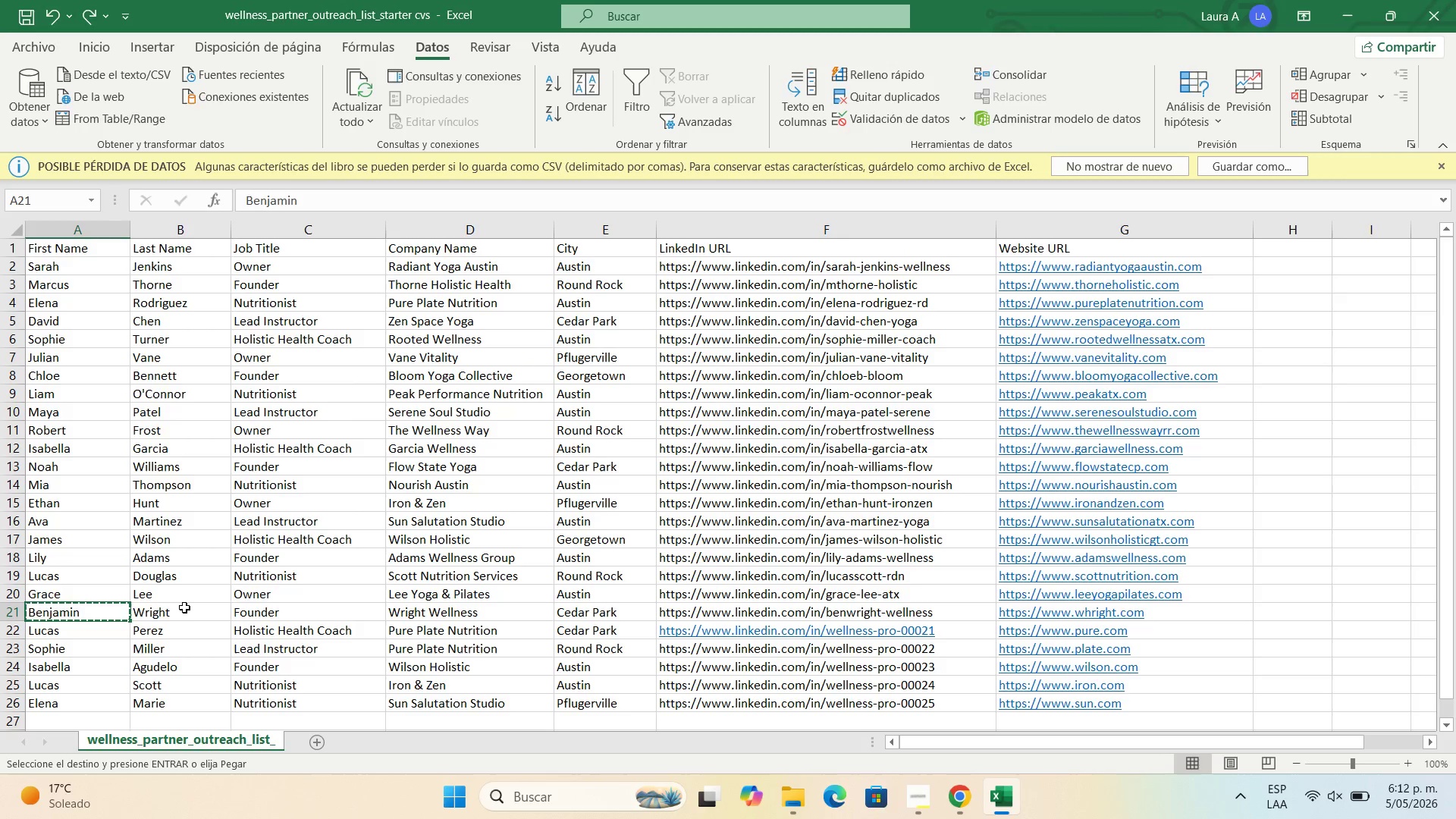 
left_click([181, 613])
 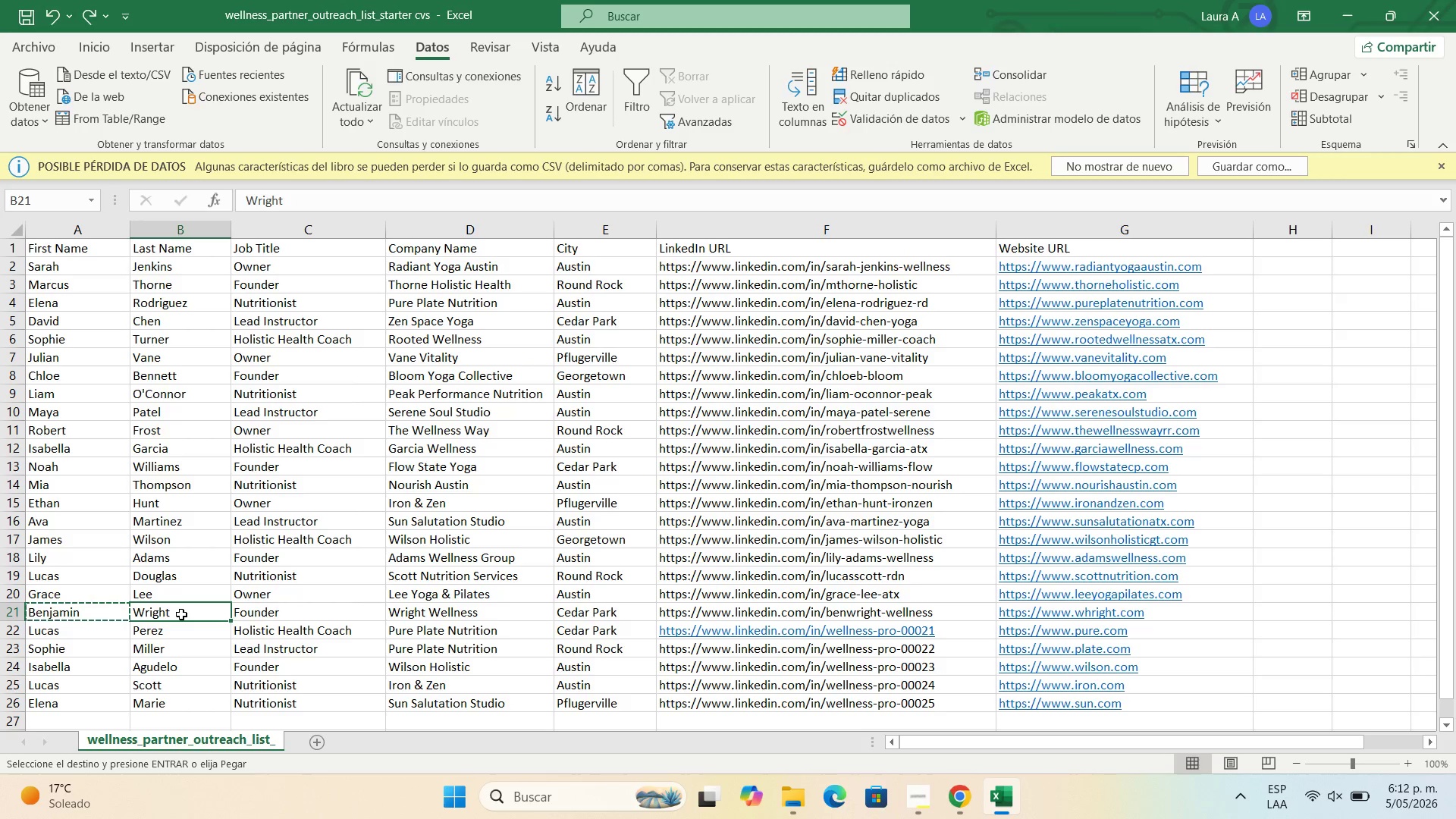 
key(Control+C)
 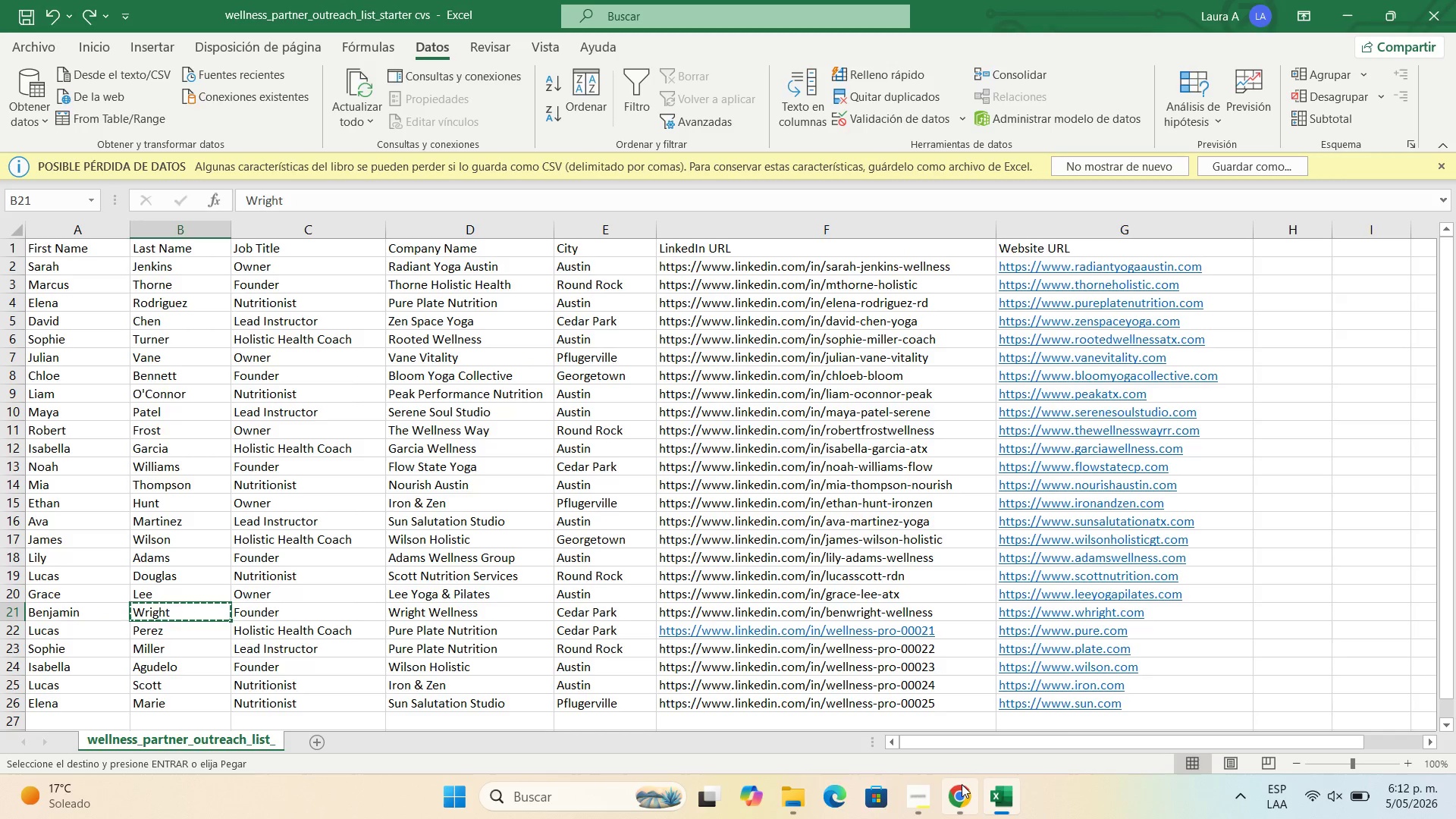 
left_click([960, 786])
 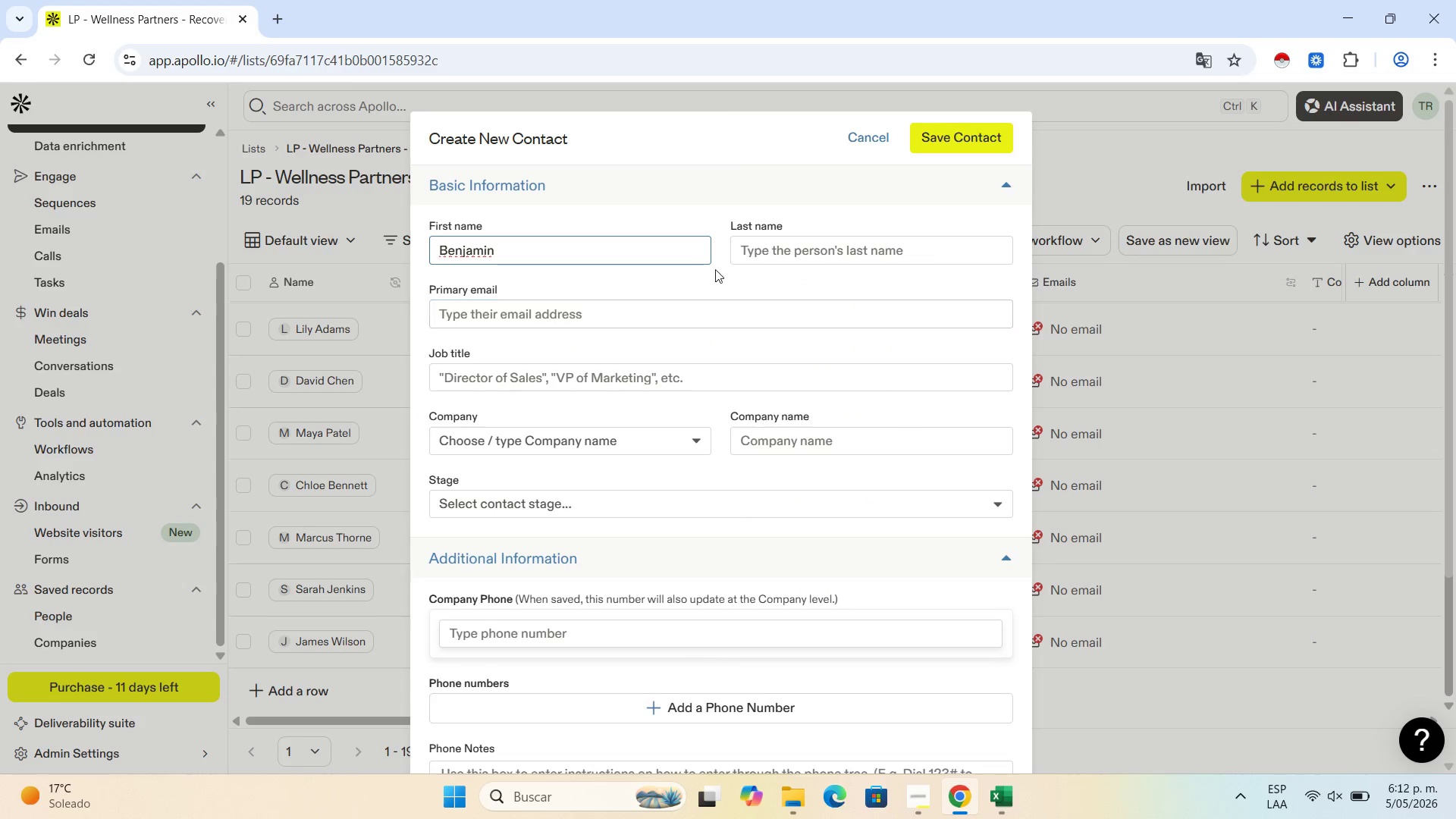 
left_click([755, 260])
 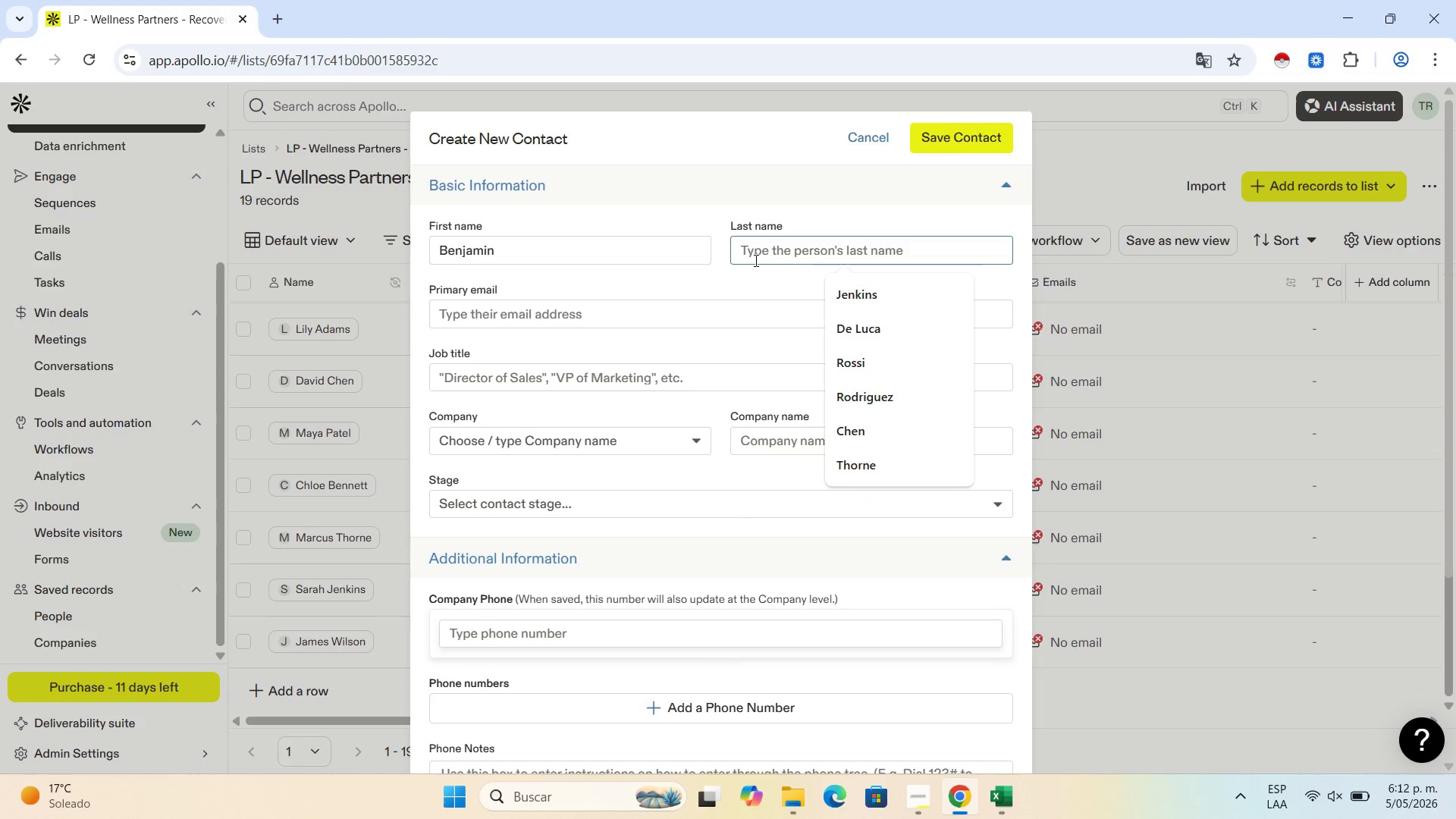 
key(Control+V)
 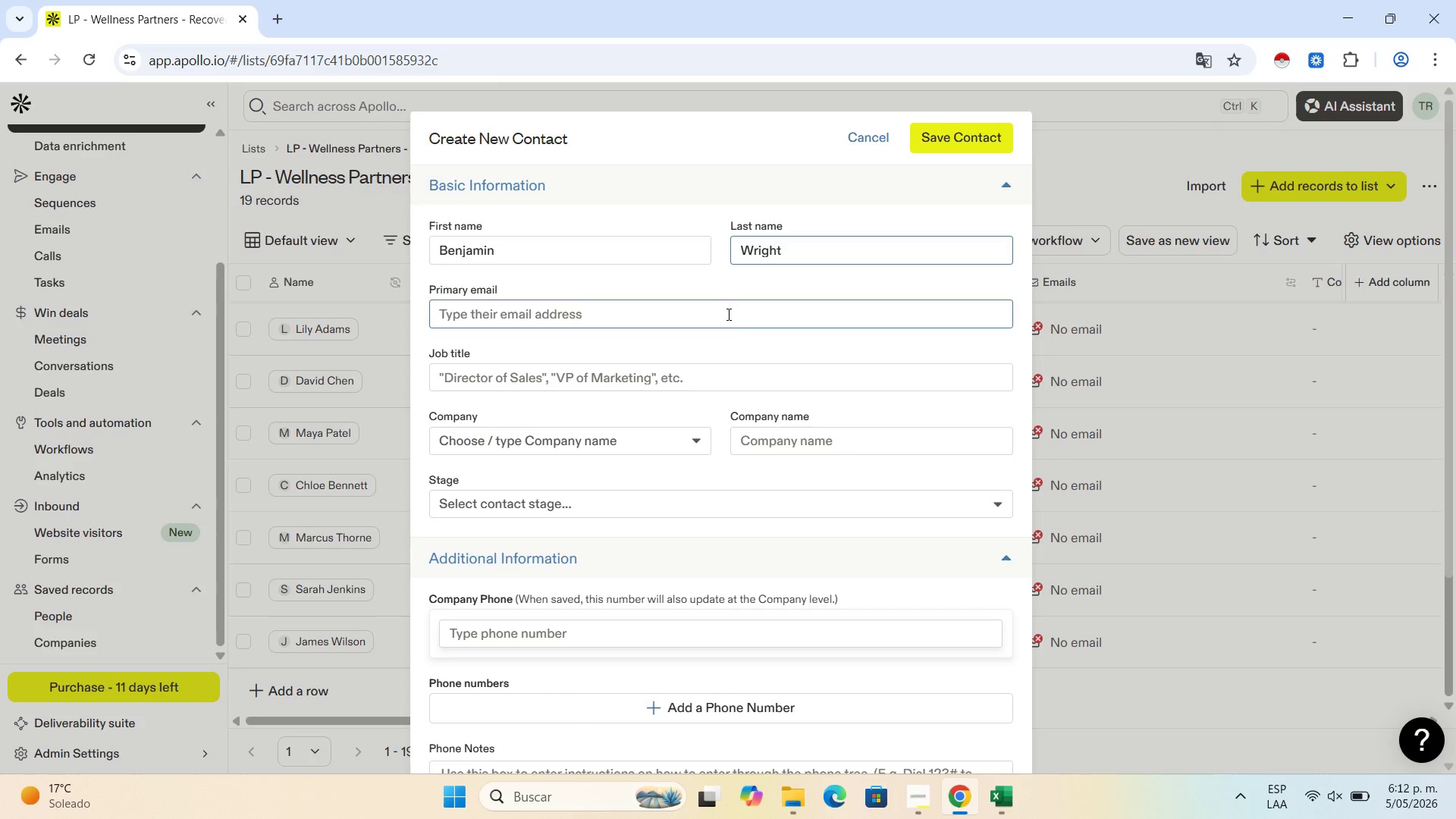 
wait(9.05)
 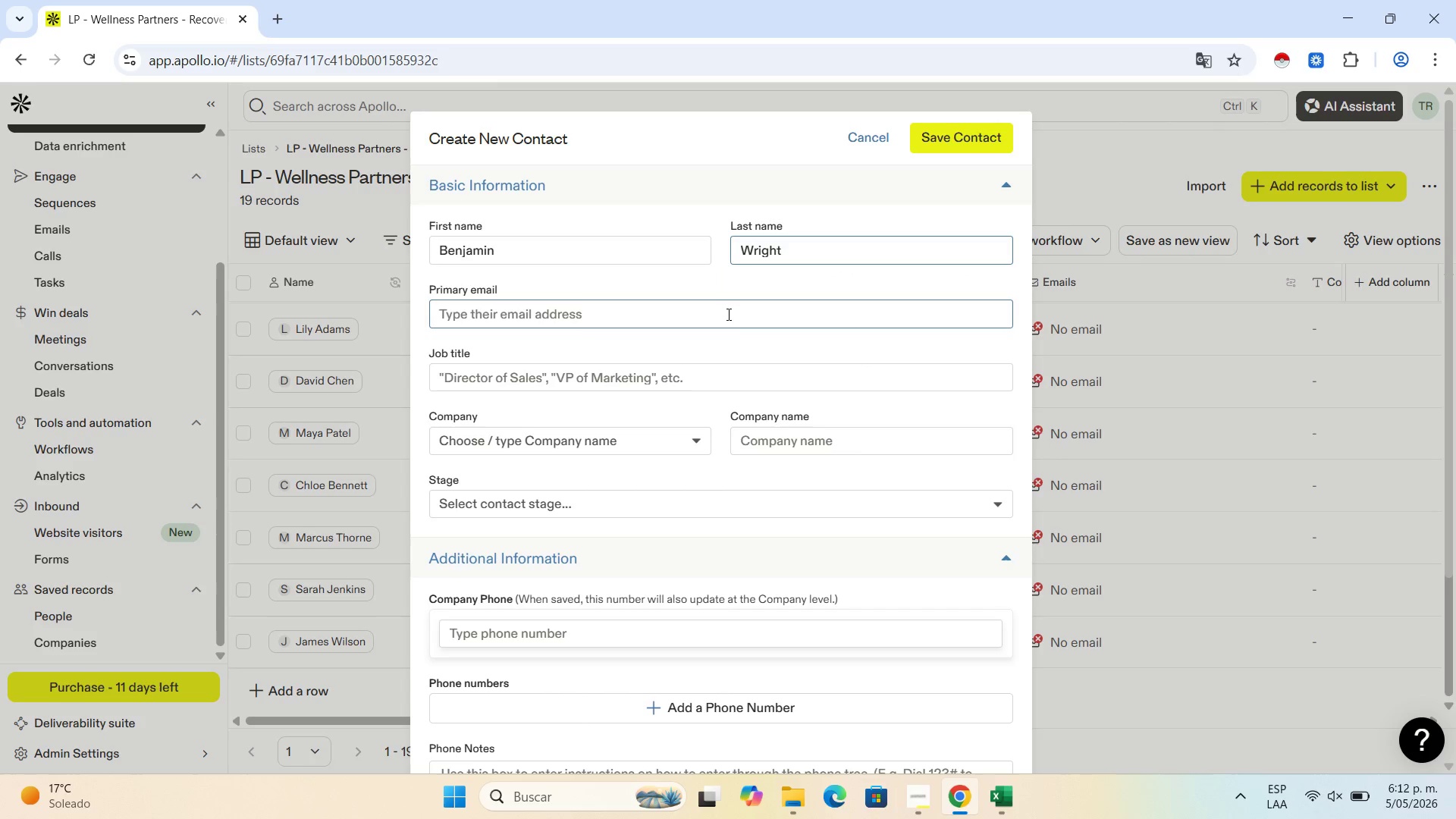 
left_click([1014, 800])
 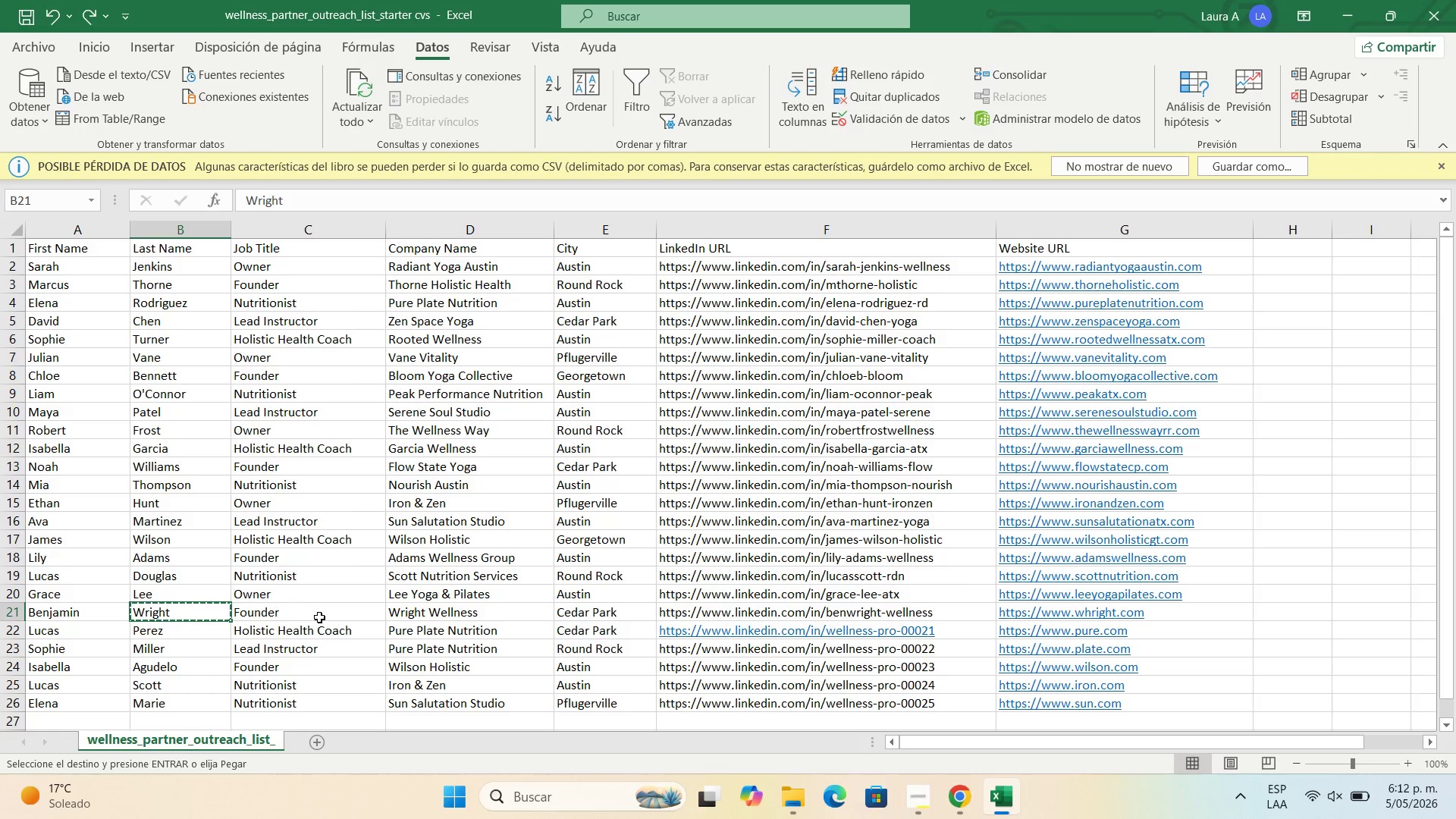 
left_click([321, 616])
 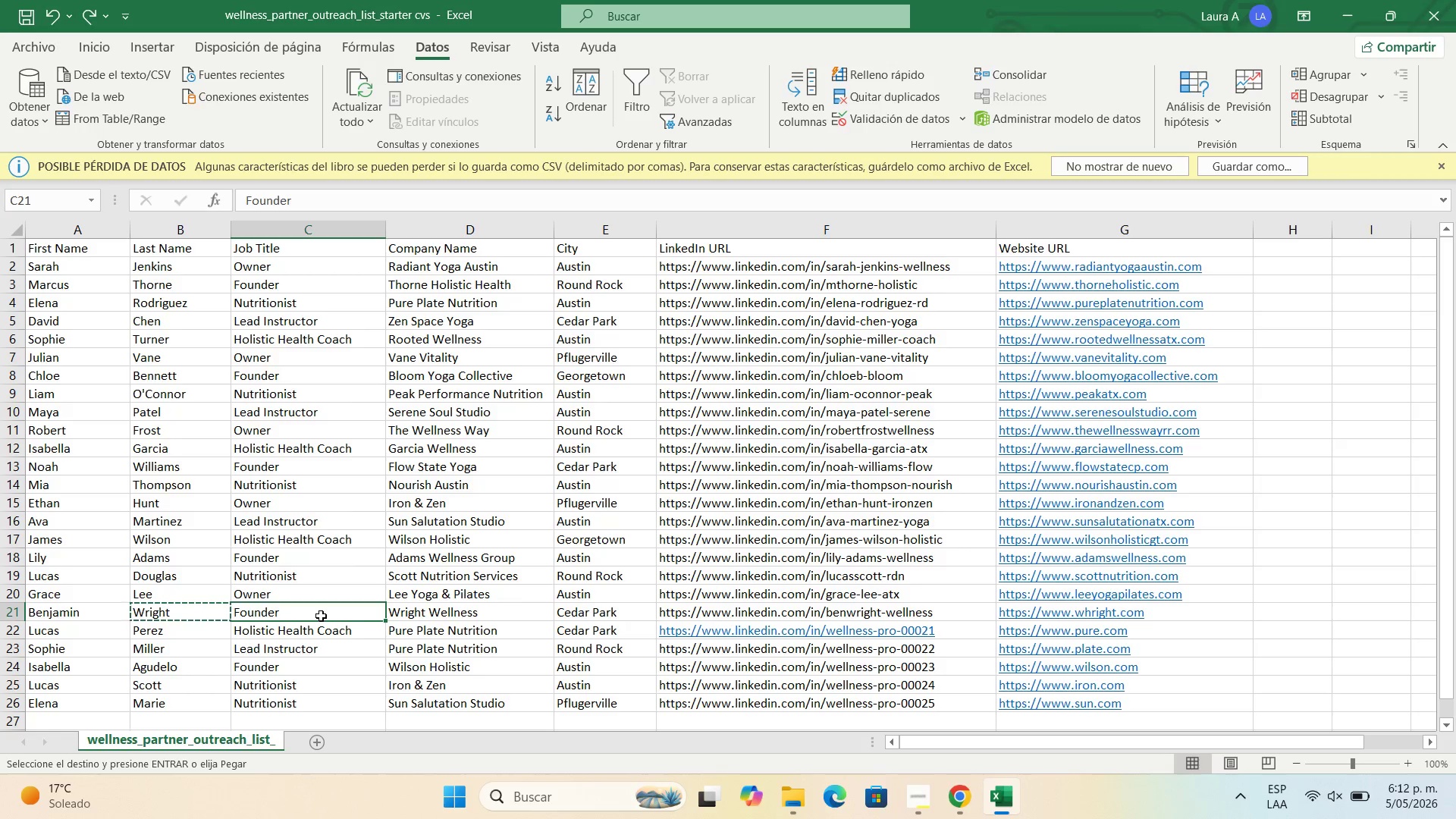 
key(Control+C)
 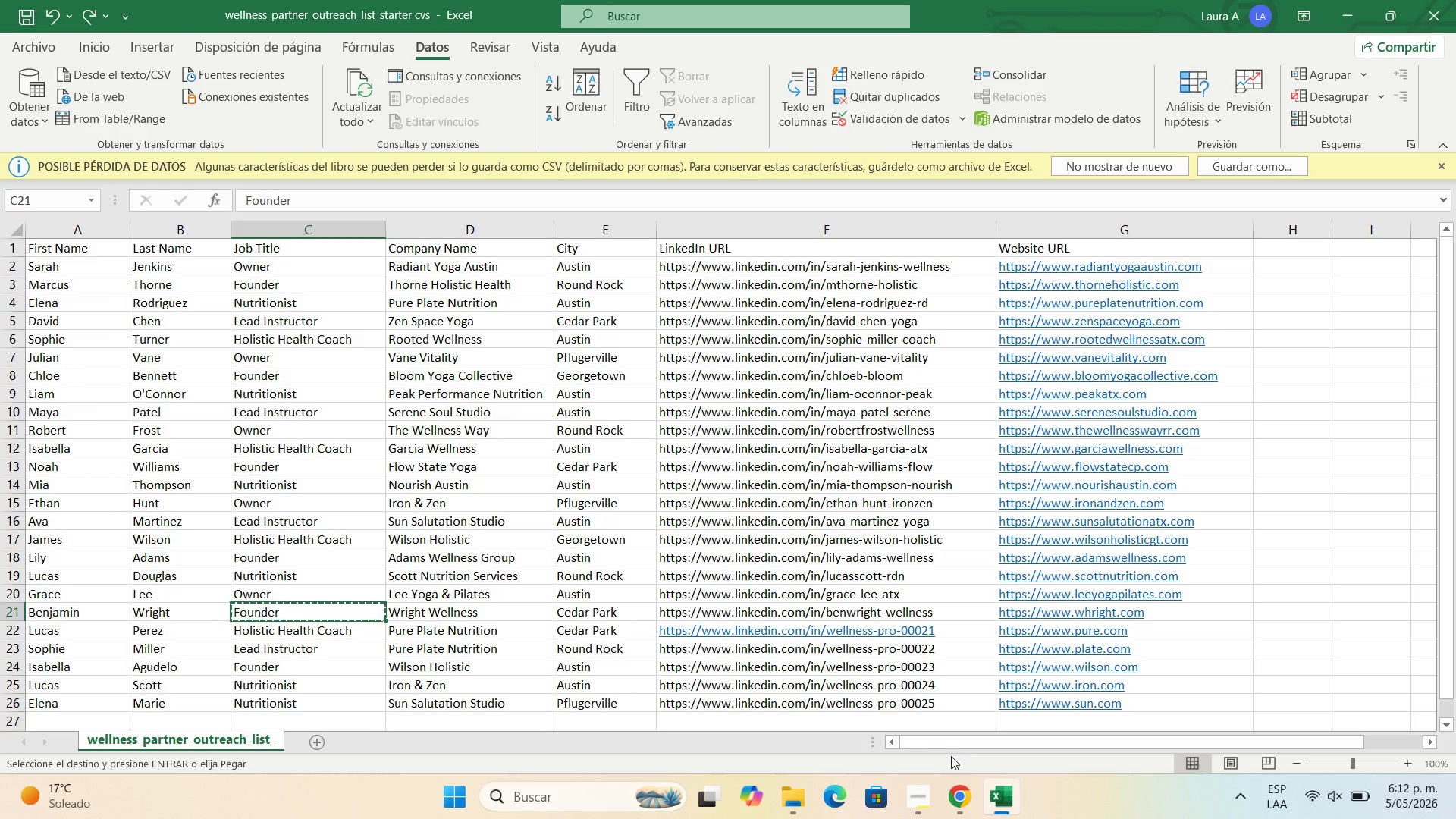 
left_click([952, 794])
 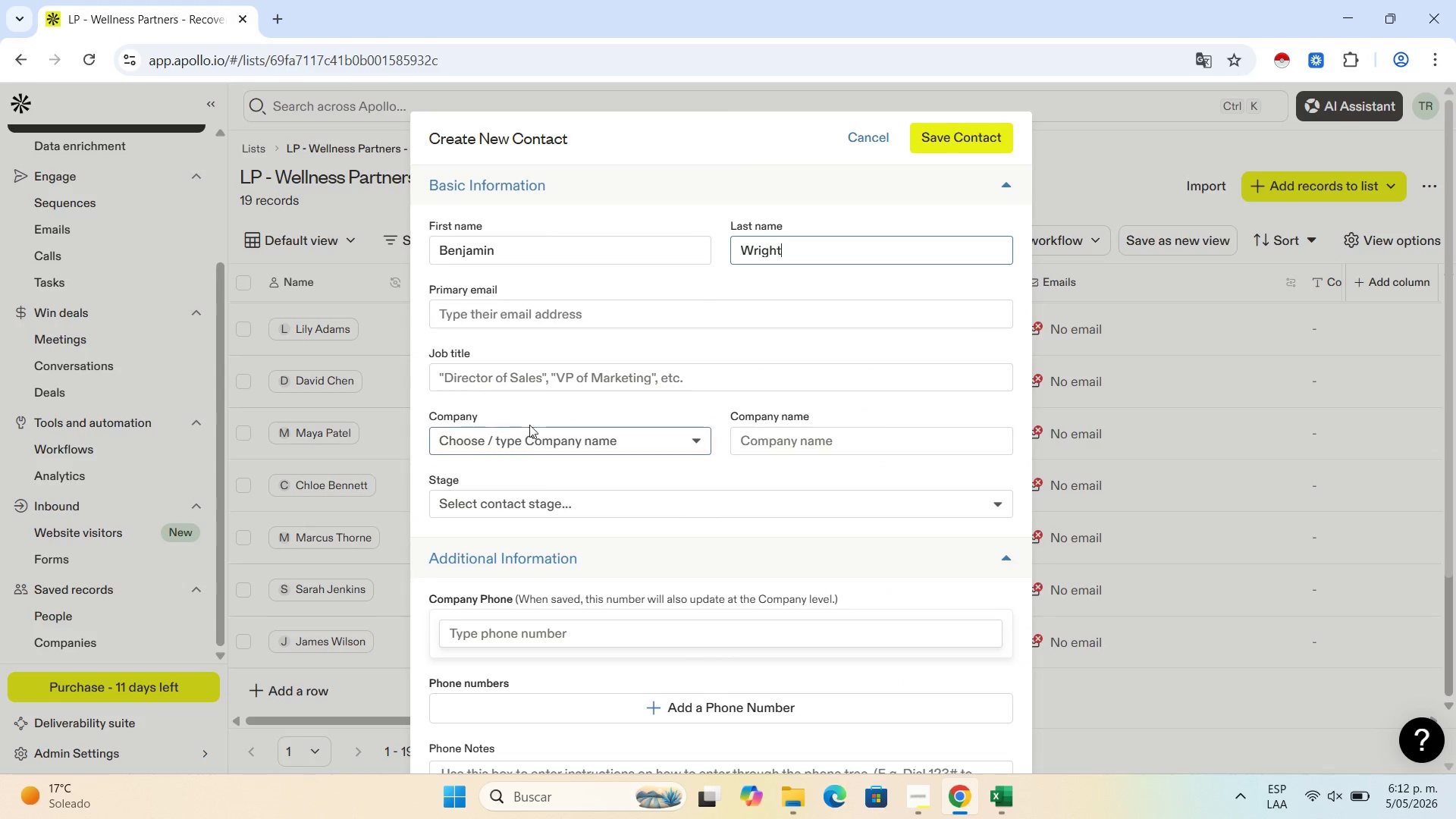 
left_click([551, 377])
 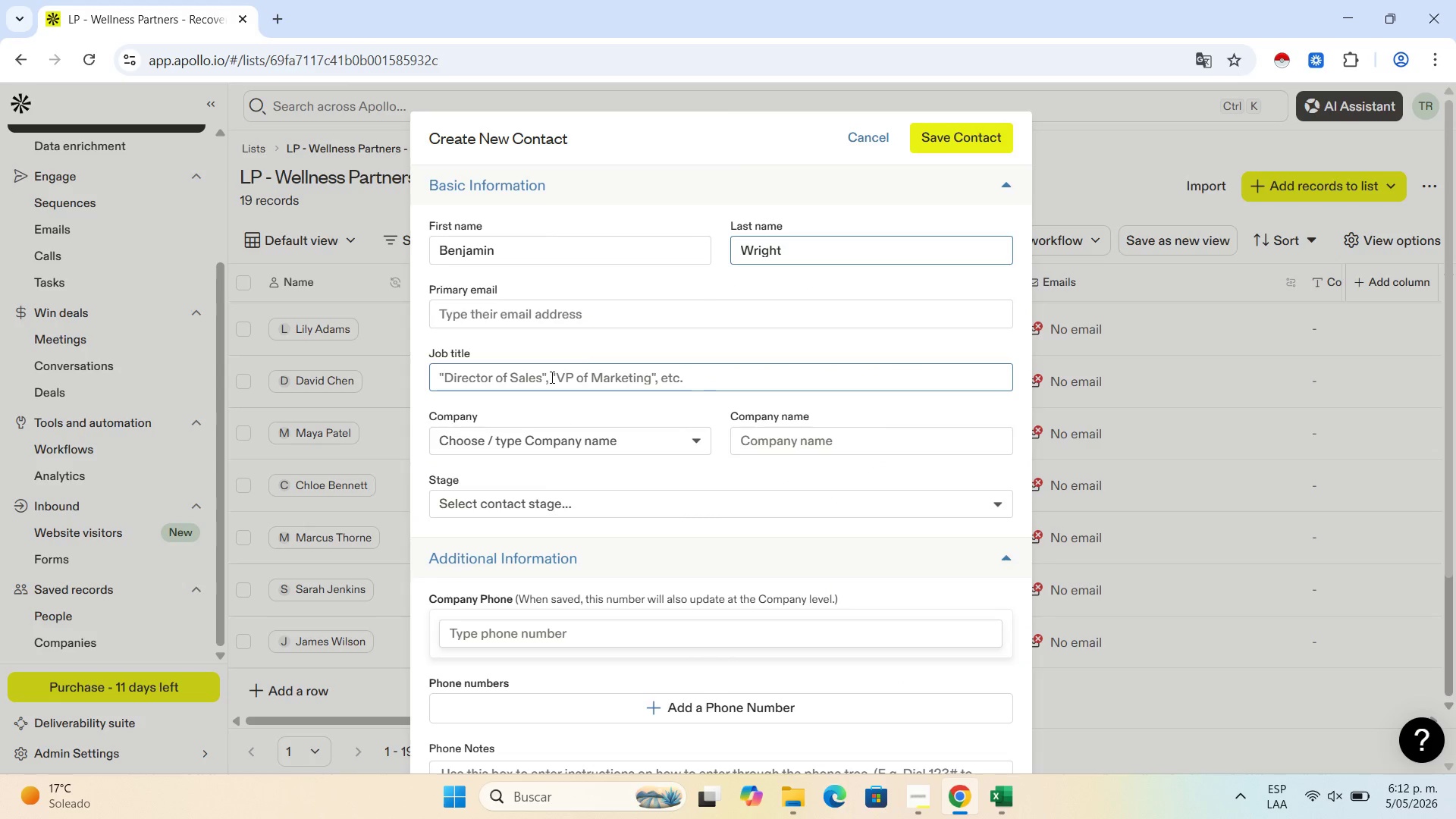 
key(Control+V)
 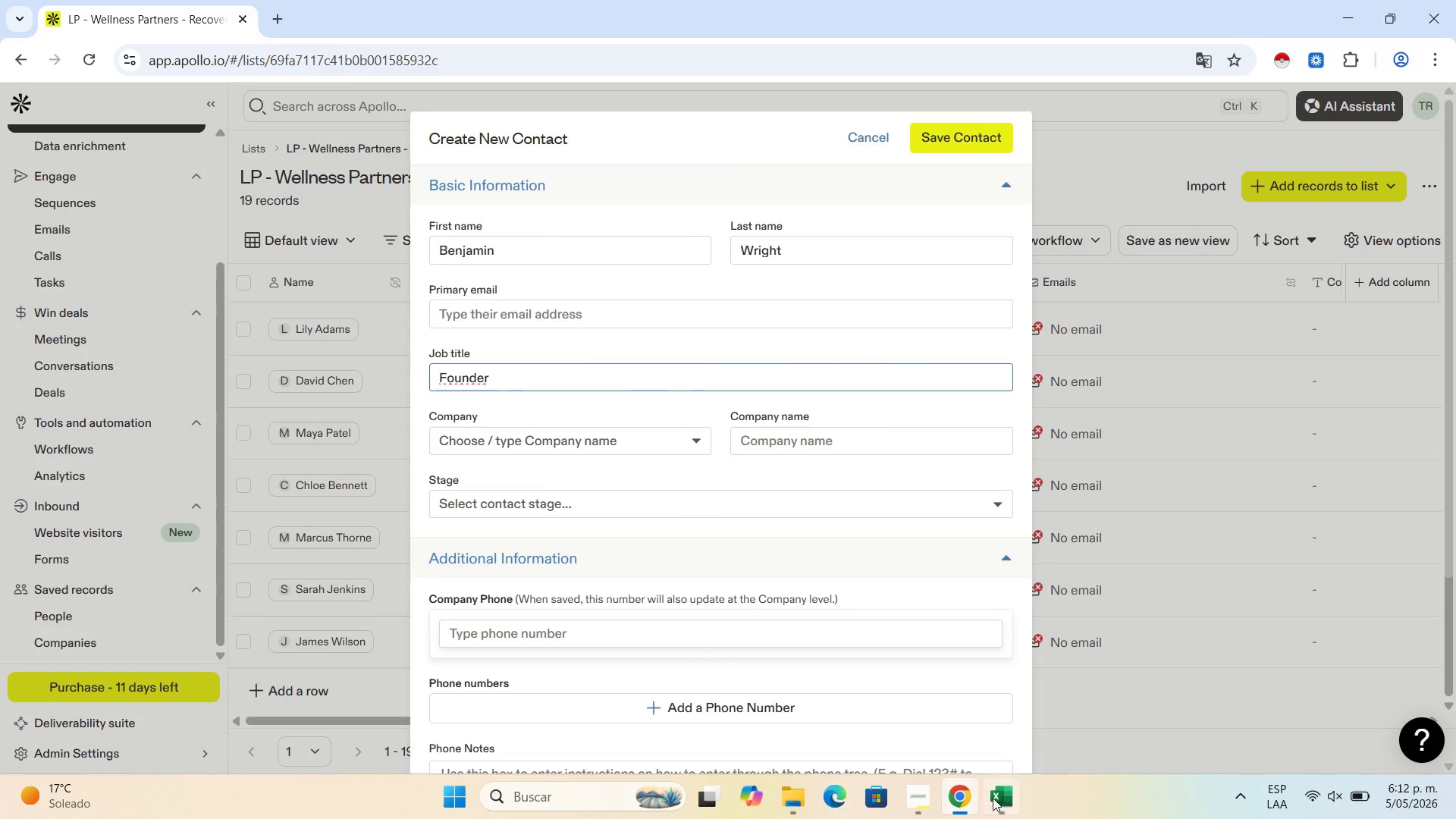 
left_click([997, 795])
 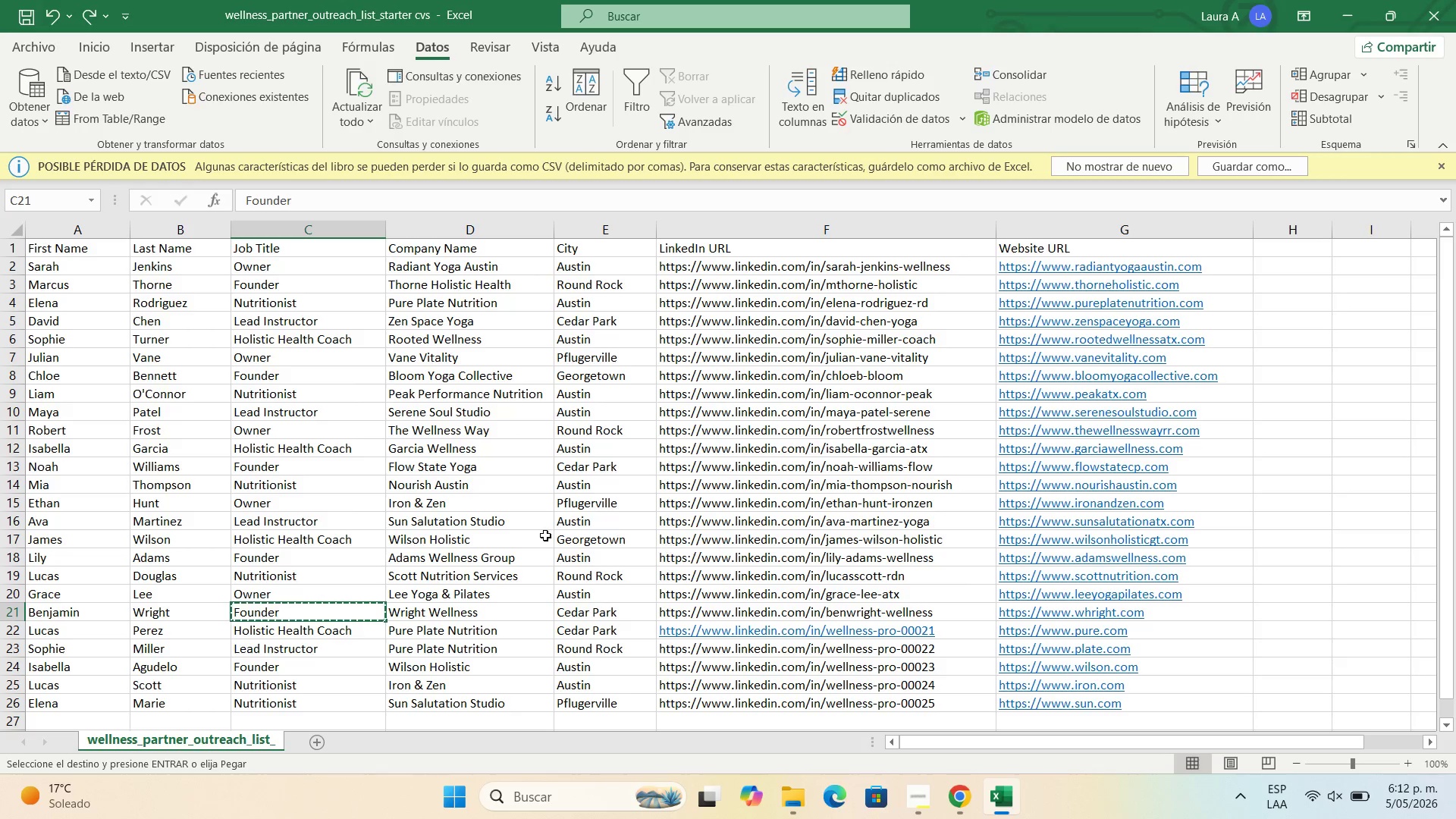 
left_click([400, 612])
 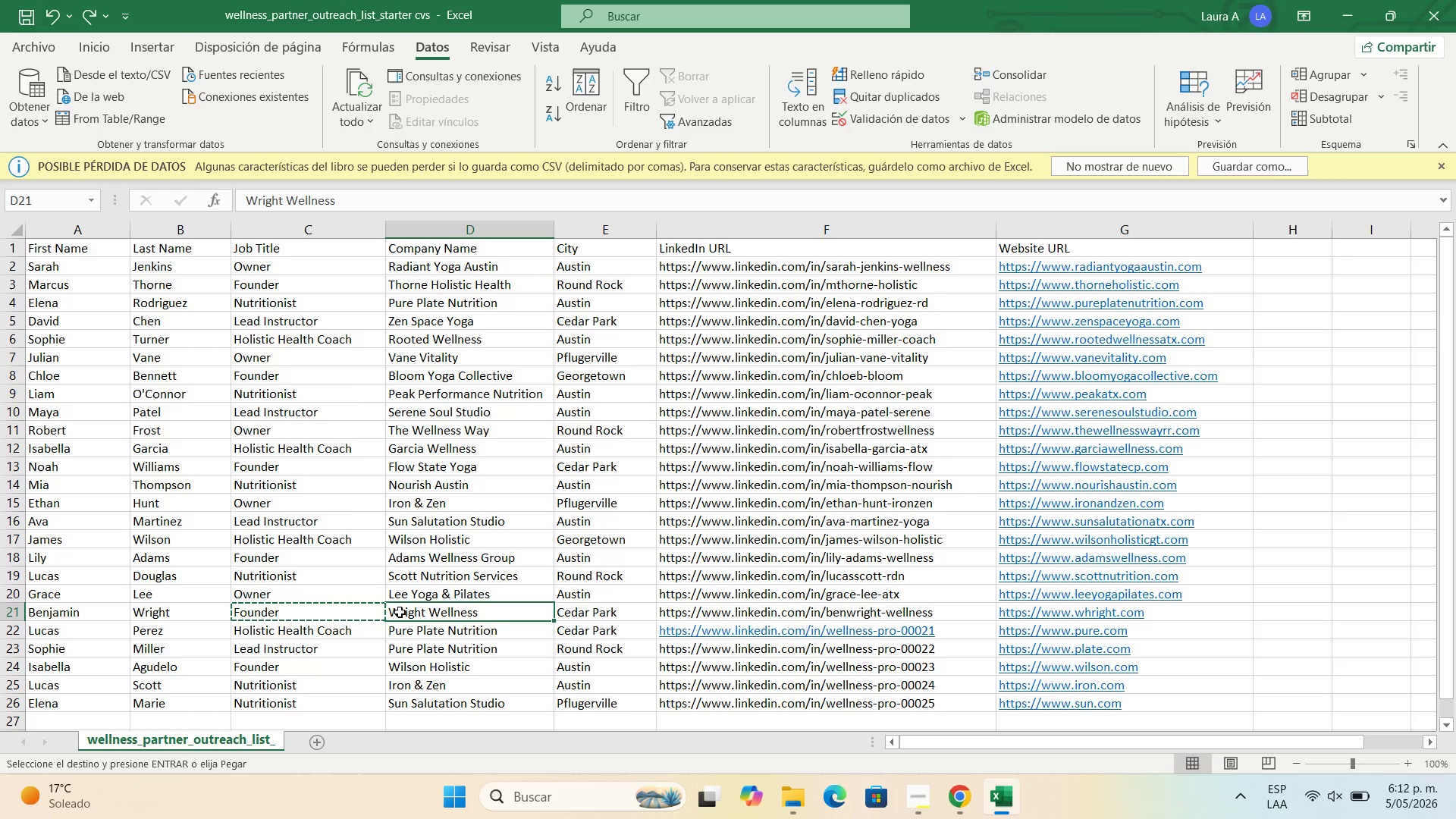 
key(Control+C)
 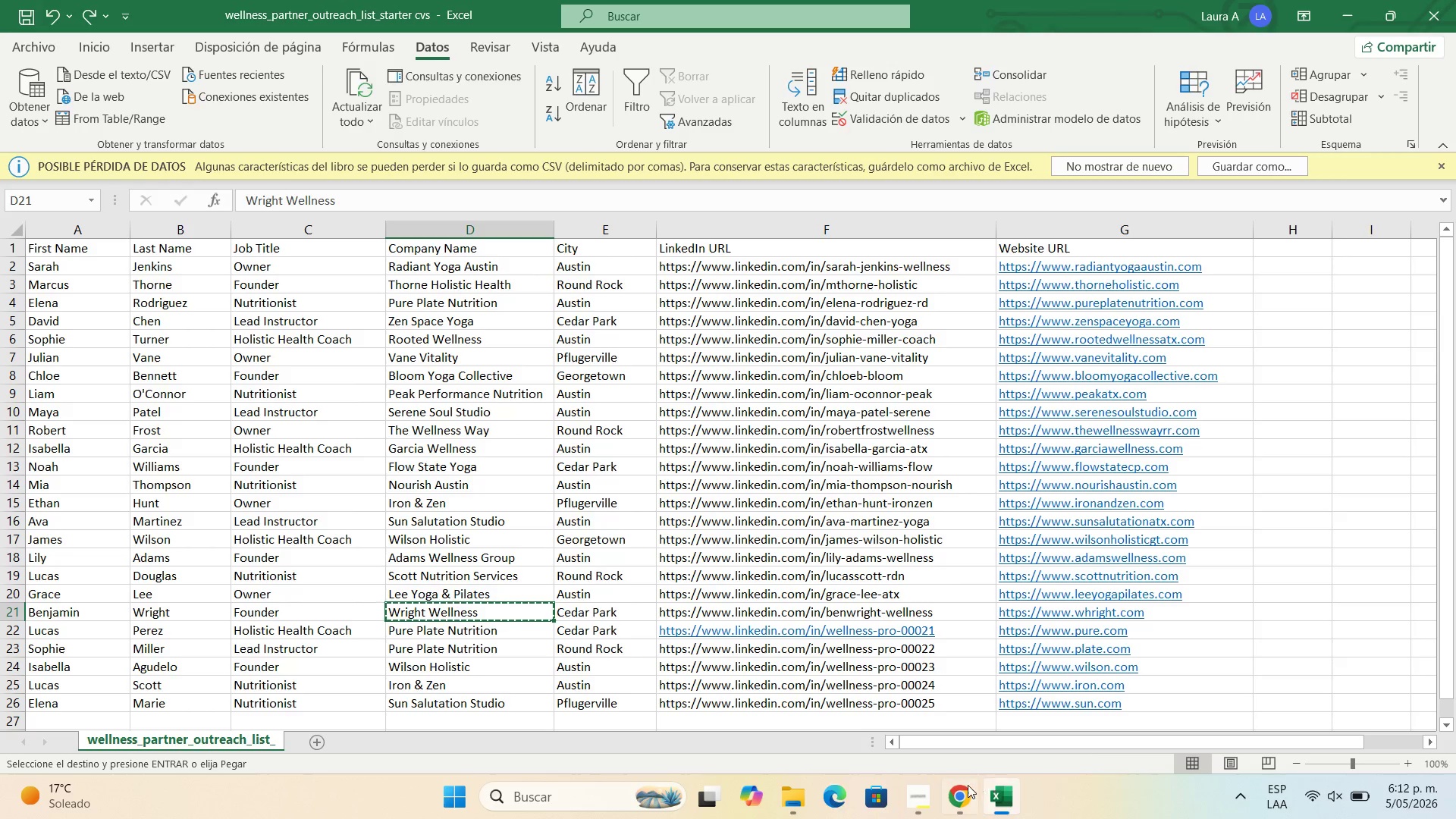 
left_click([965, 797])
 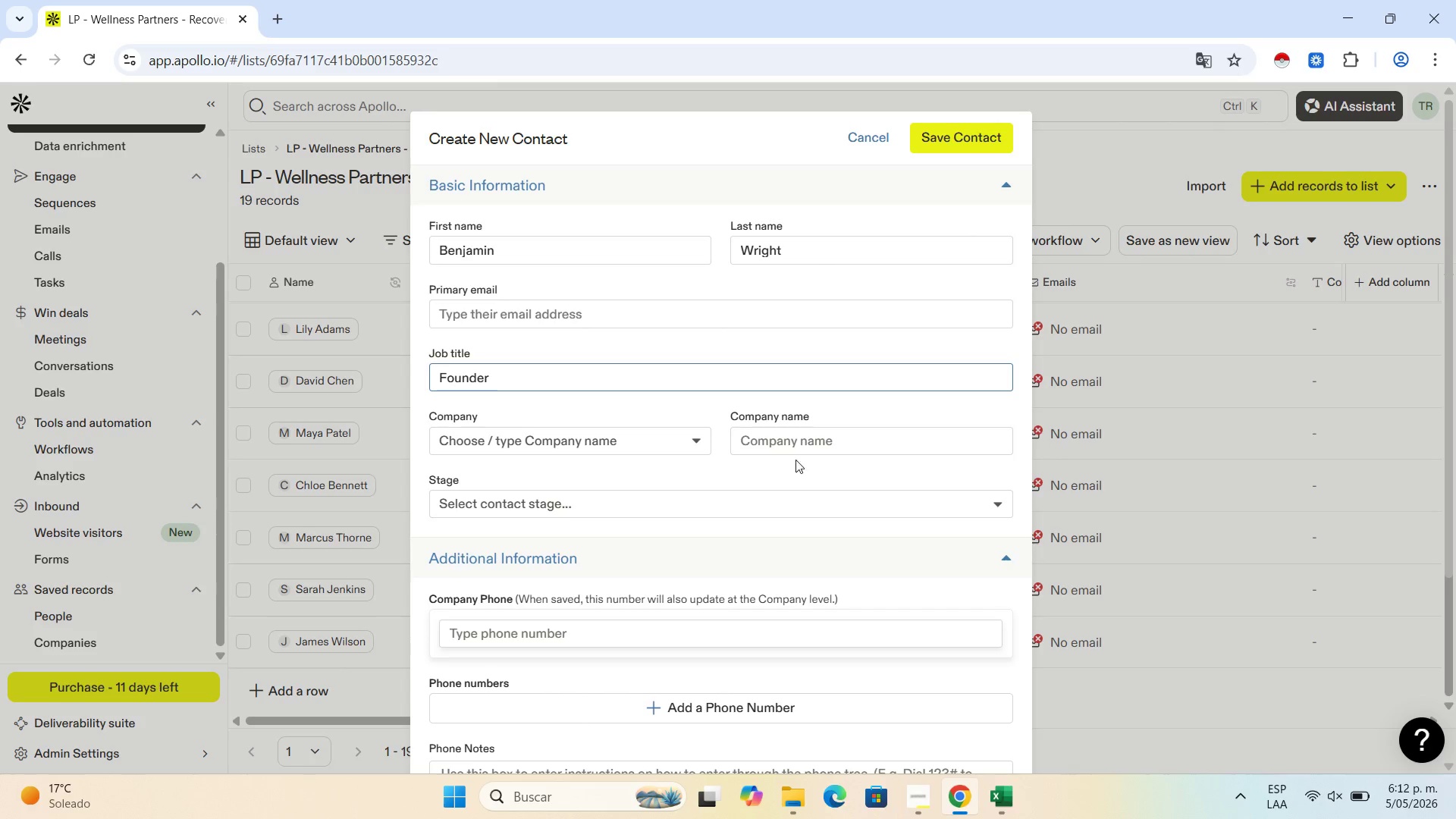 
left_click([807, 441])
 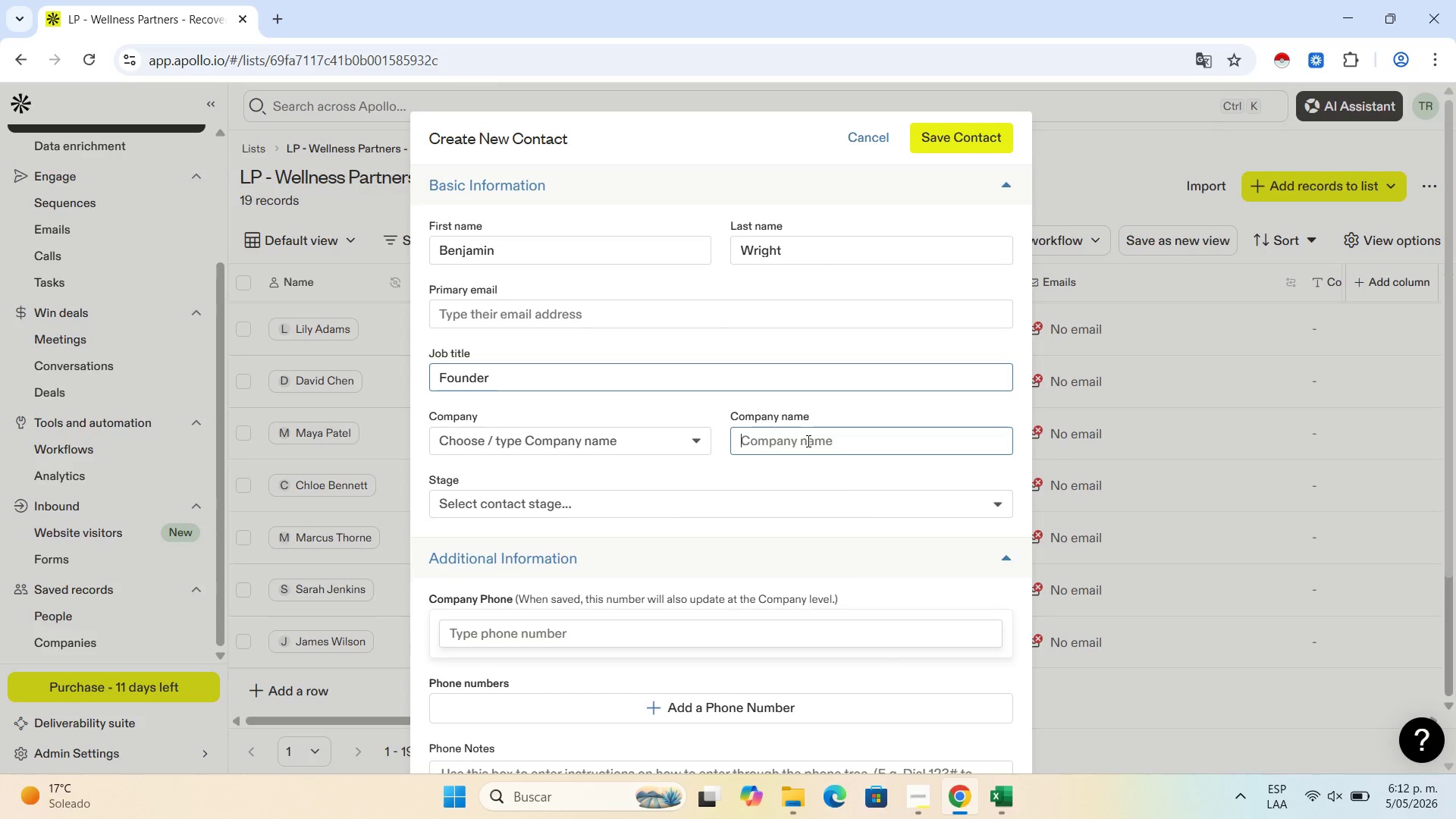 
key(Control+V)
 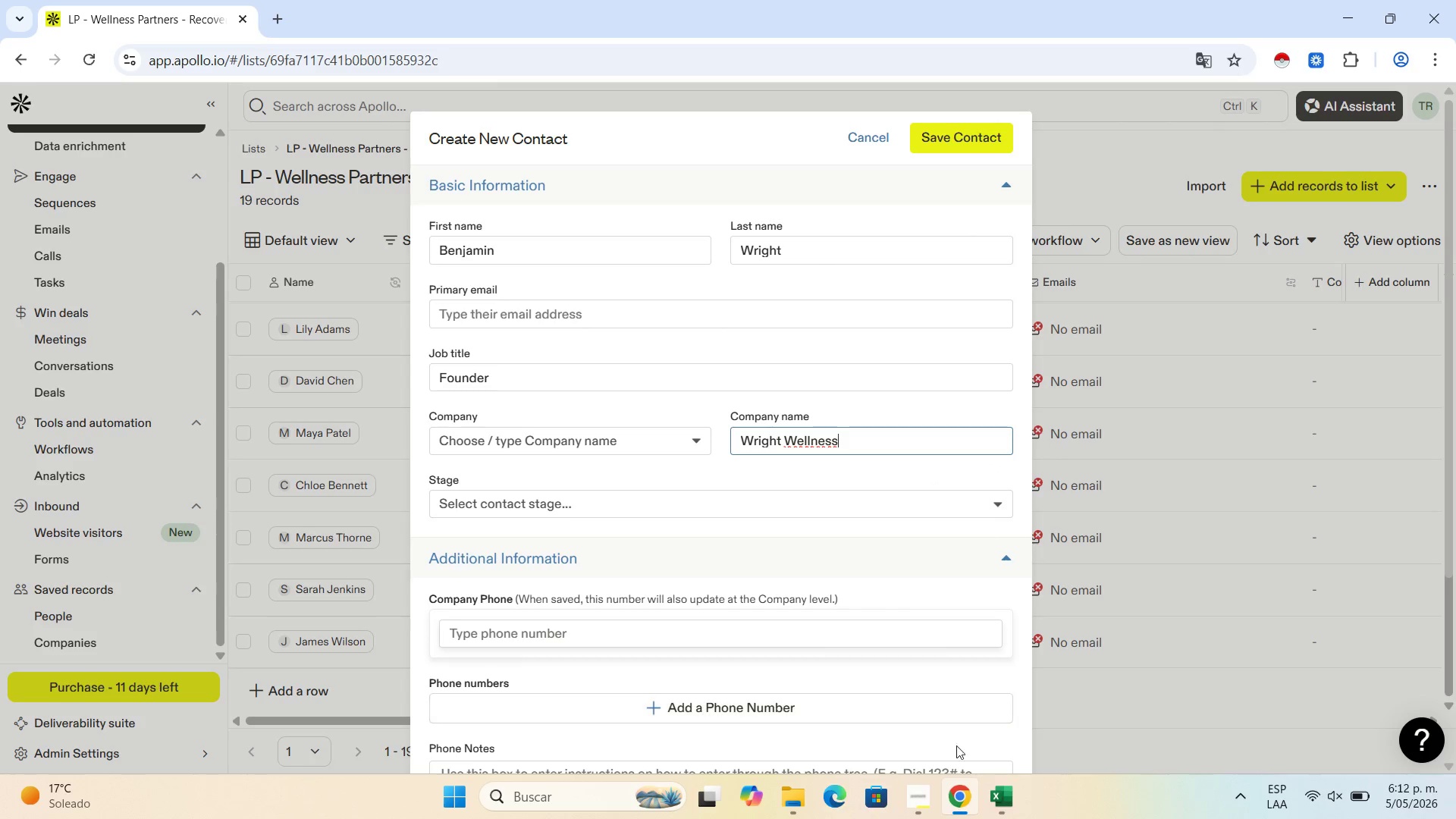 
left_click([999, 806])
 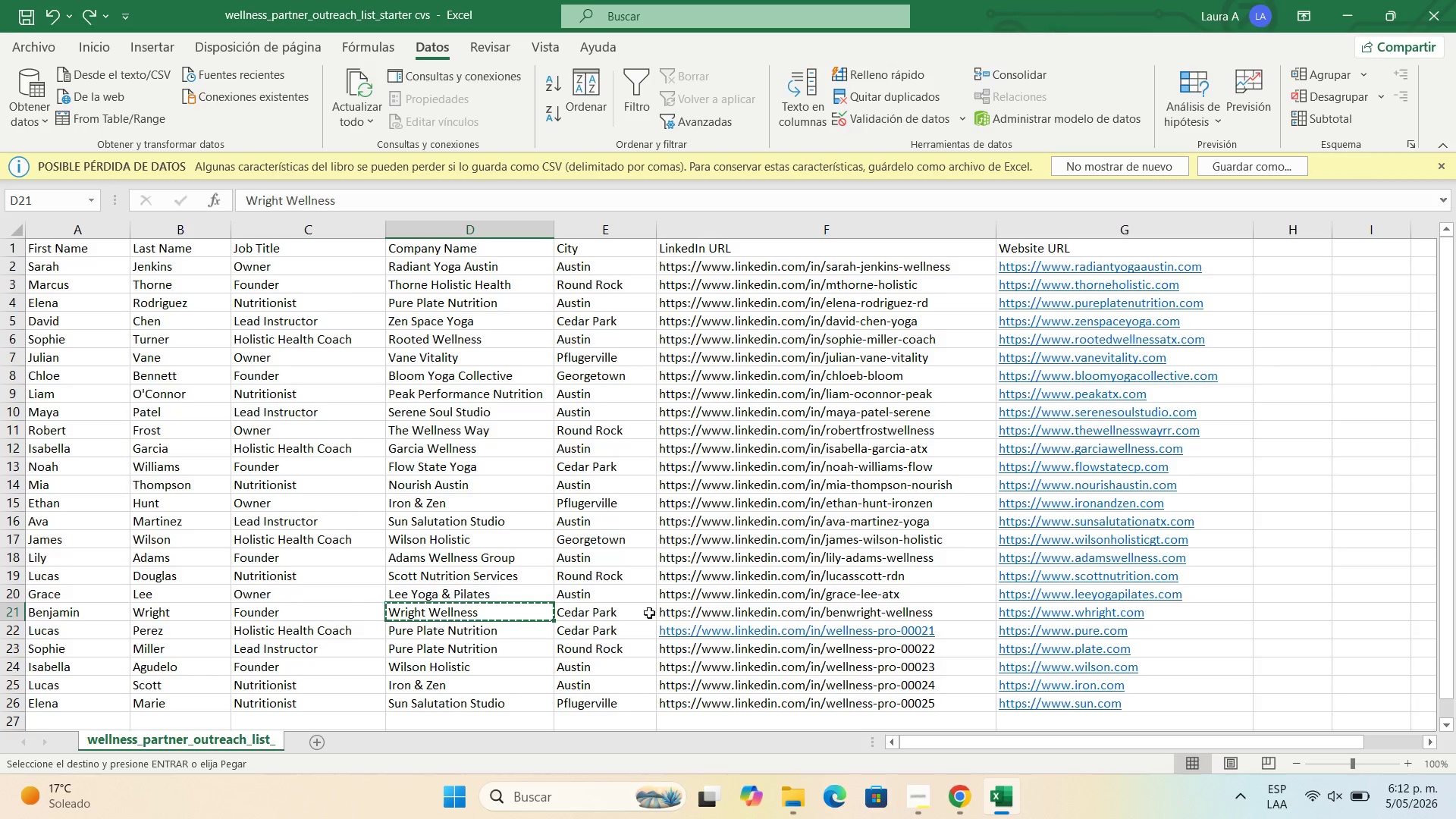 
left_click([630, 617])
 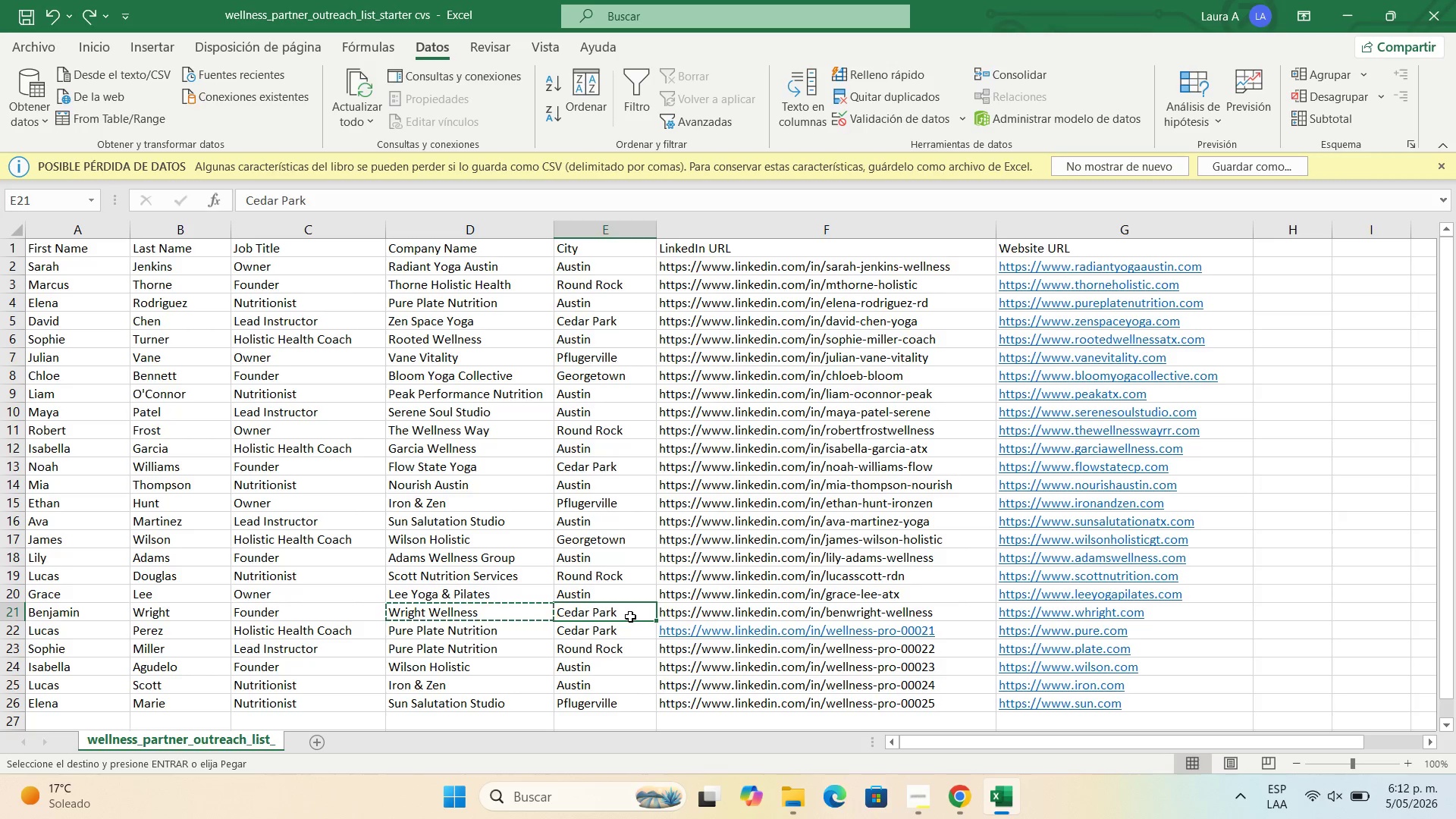 
key(Control+C)
 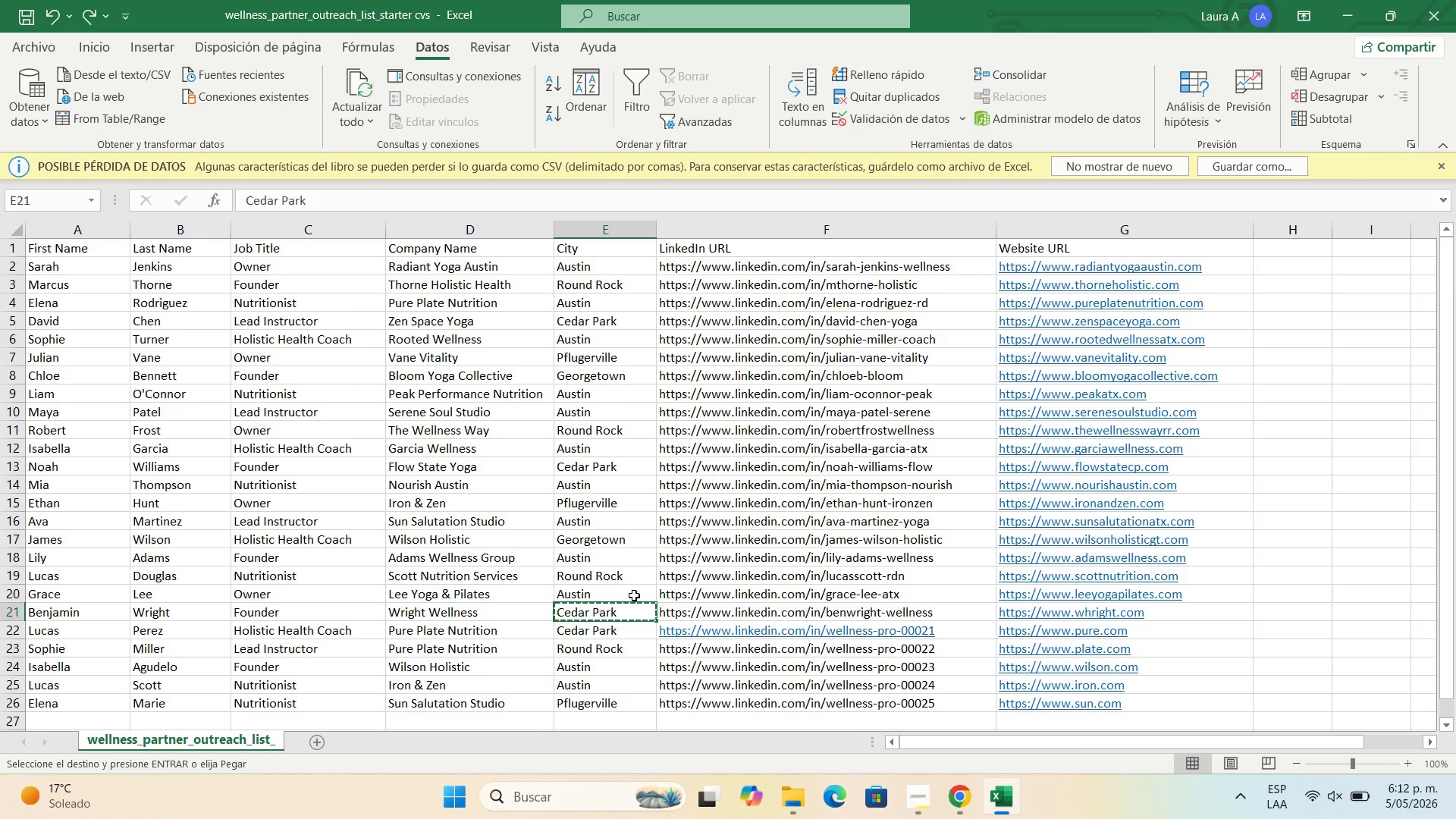 
scroll: coordinate [597, 566], scroll_direction: down, amount: 8.0
 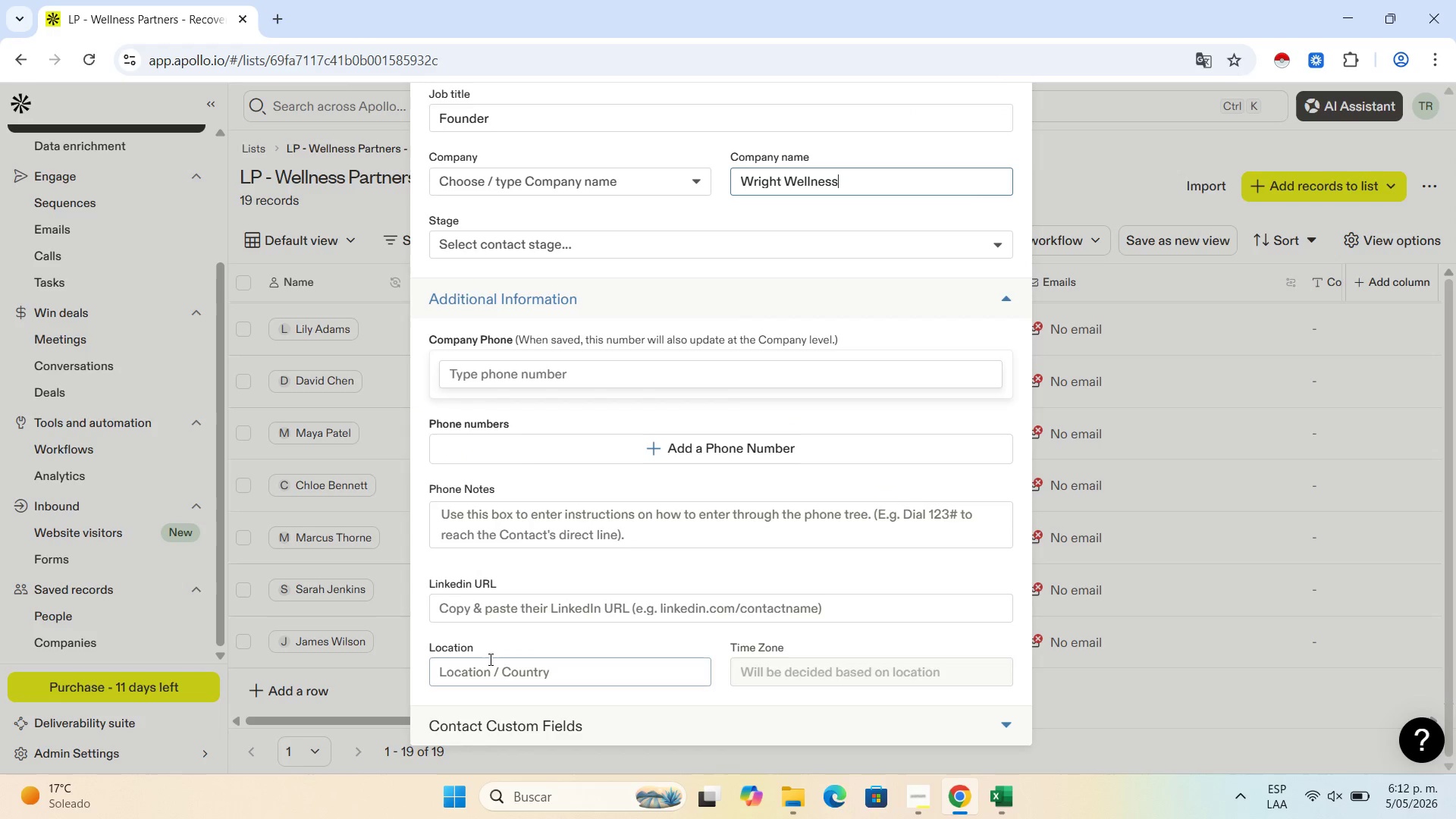 
left_click([502, 671])
 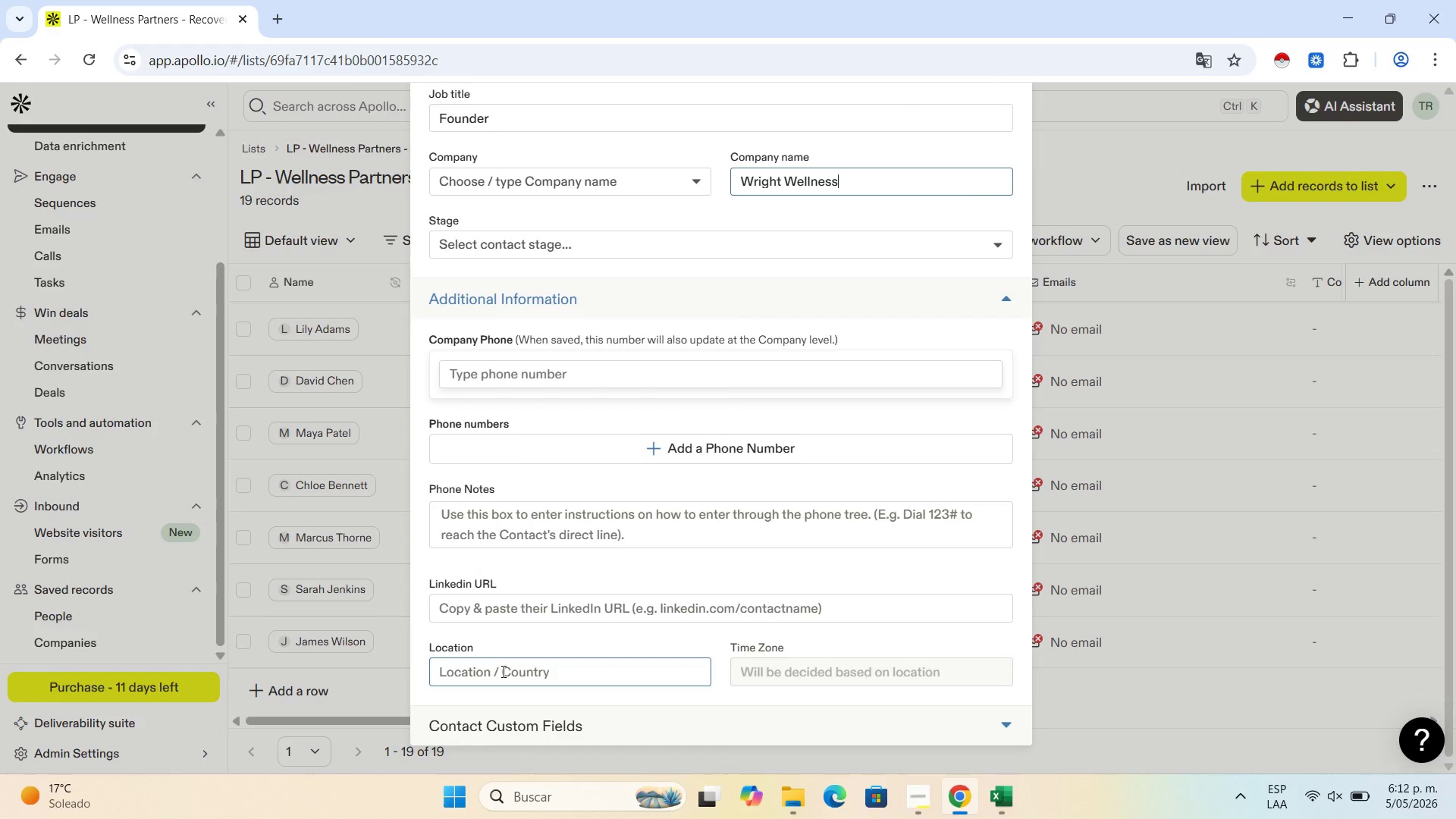 
key(Control+V)
 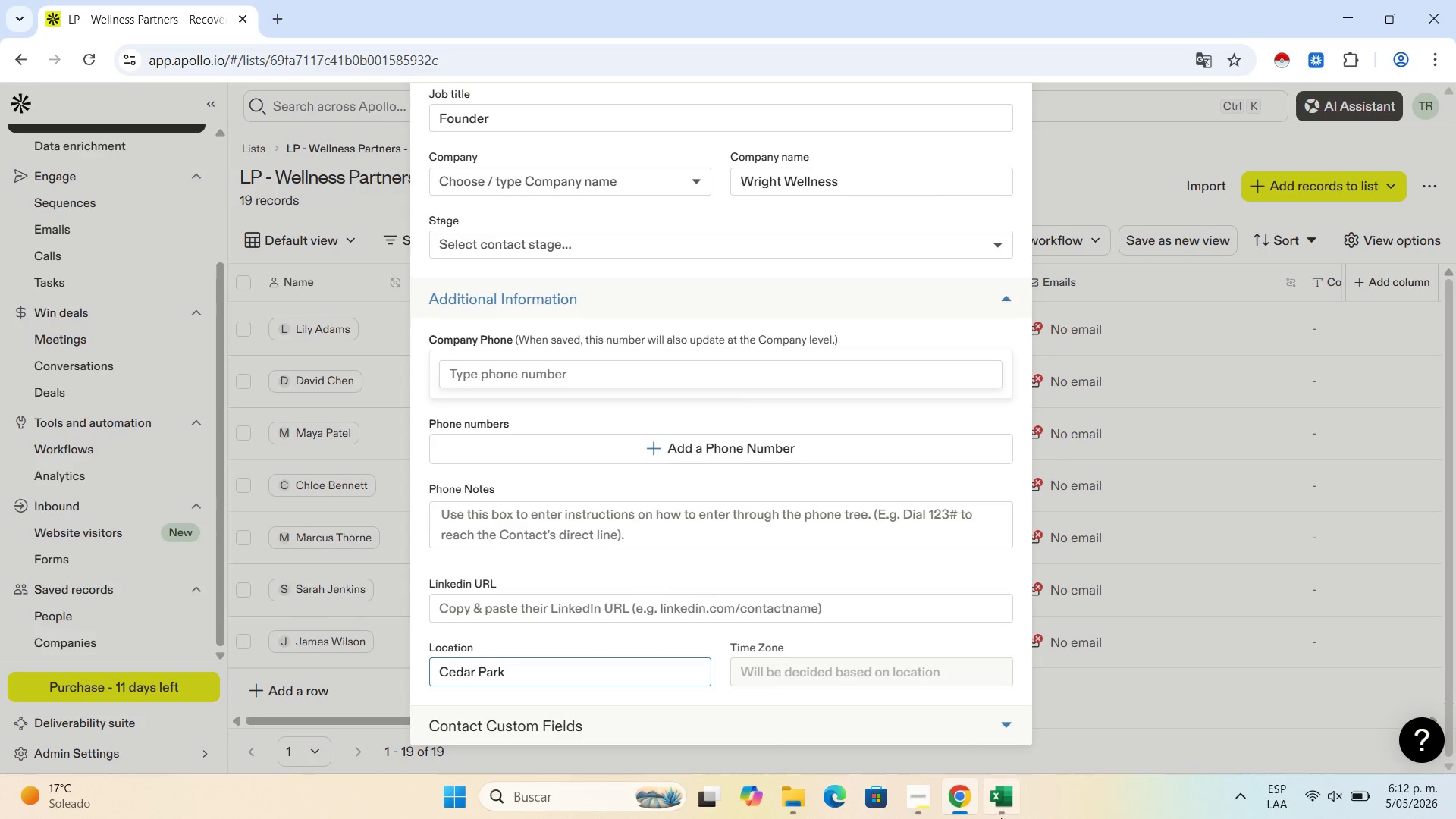 
left_click([1015, 808])
 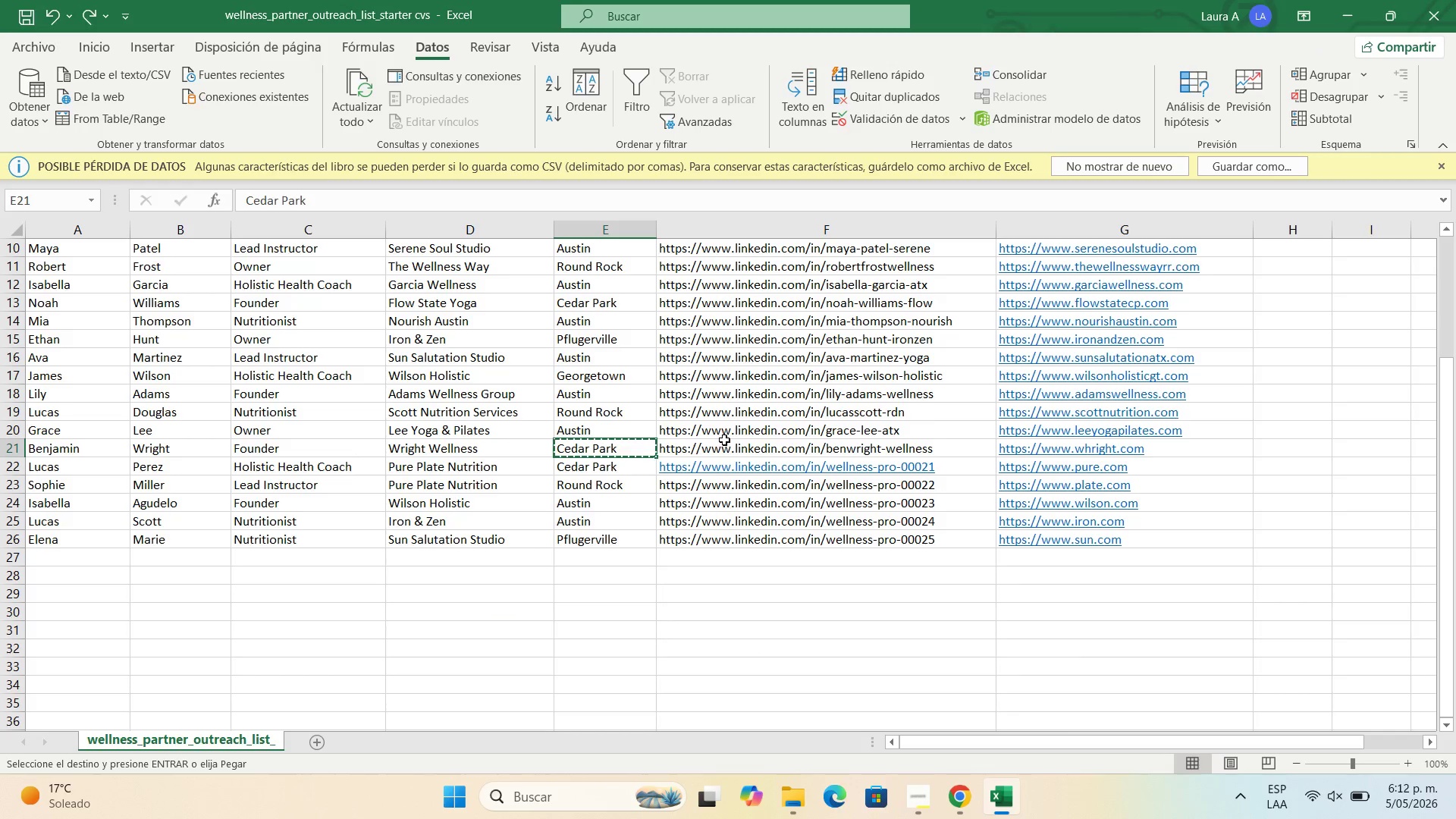 
left_click([731, 441])
 